 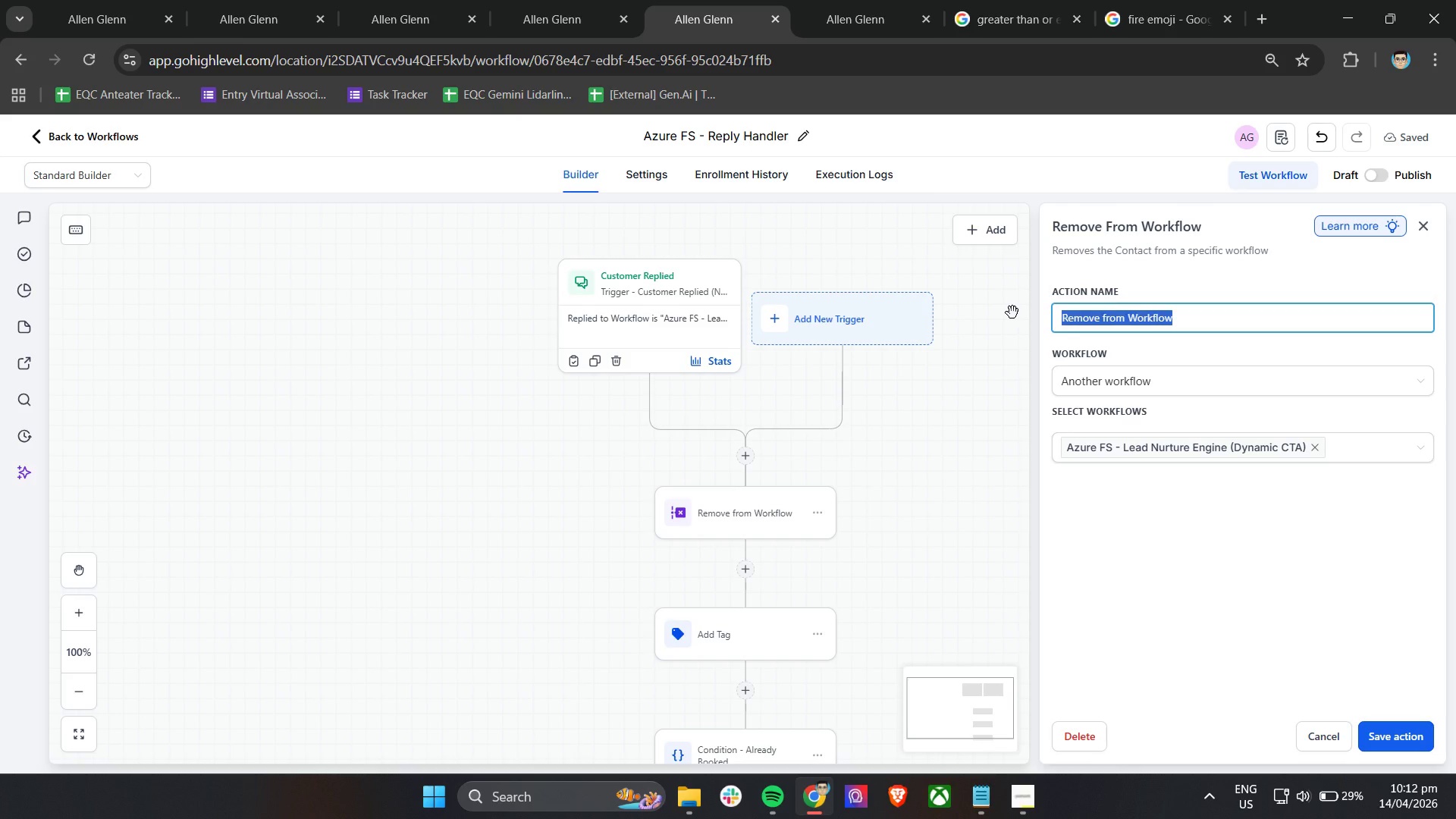 
type(Exit - Remove from Nurture Workflow)
 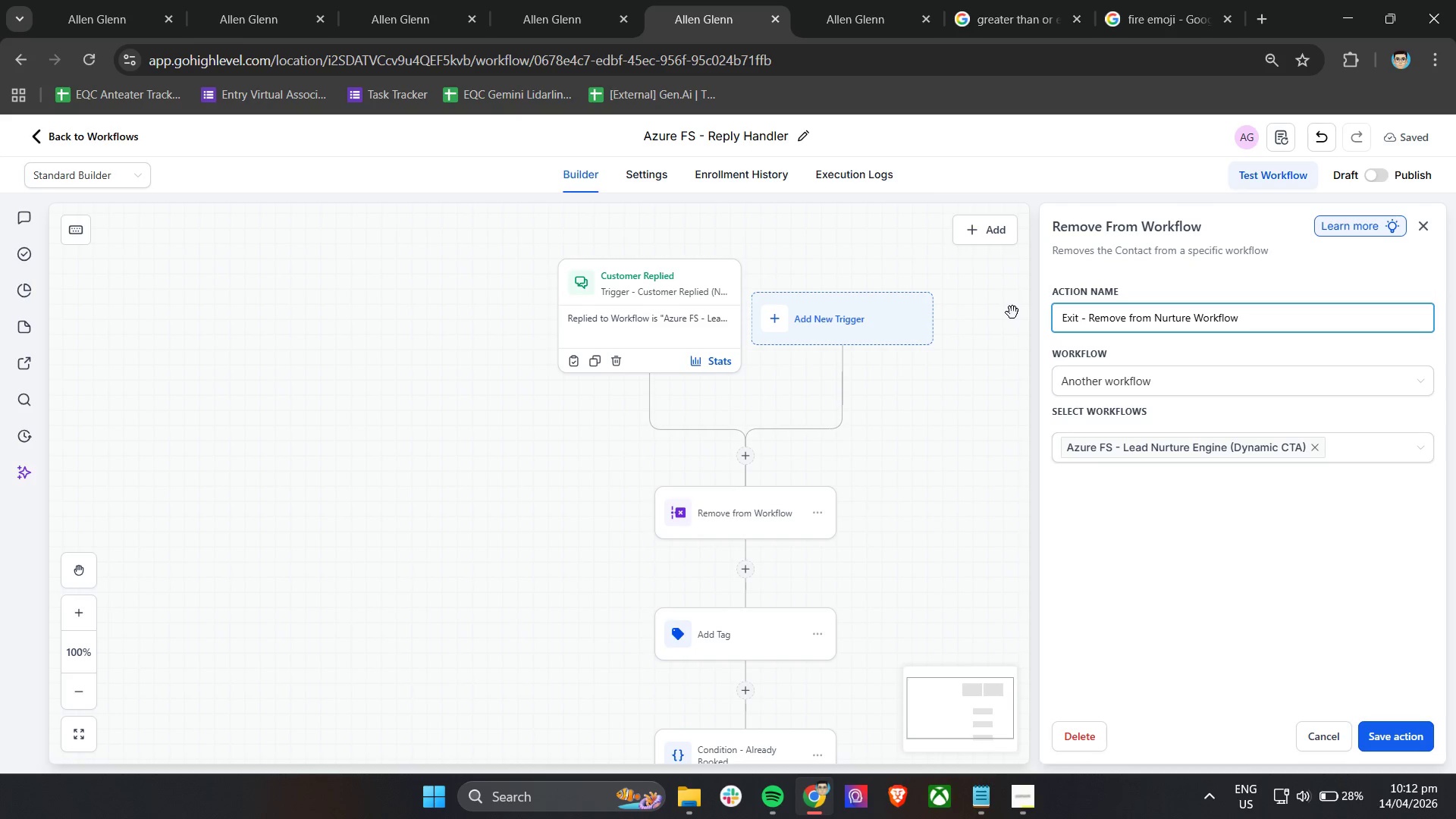 
left_click([1411, 745])
 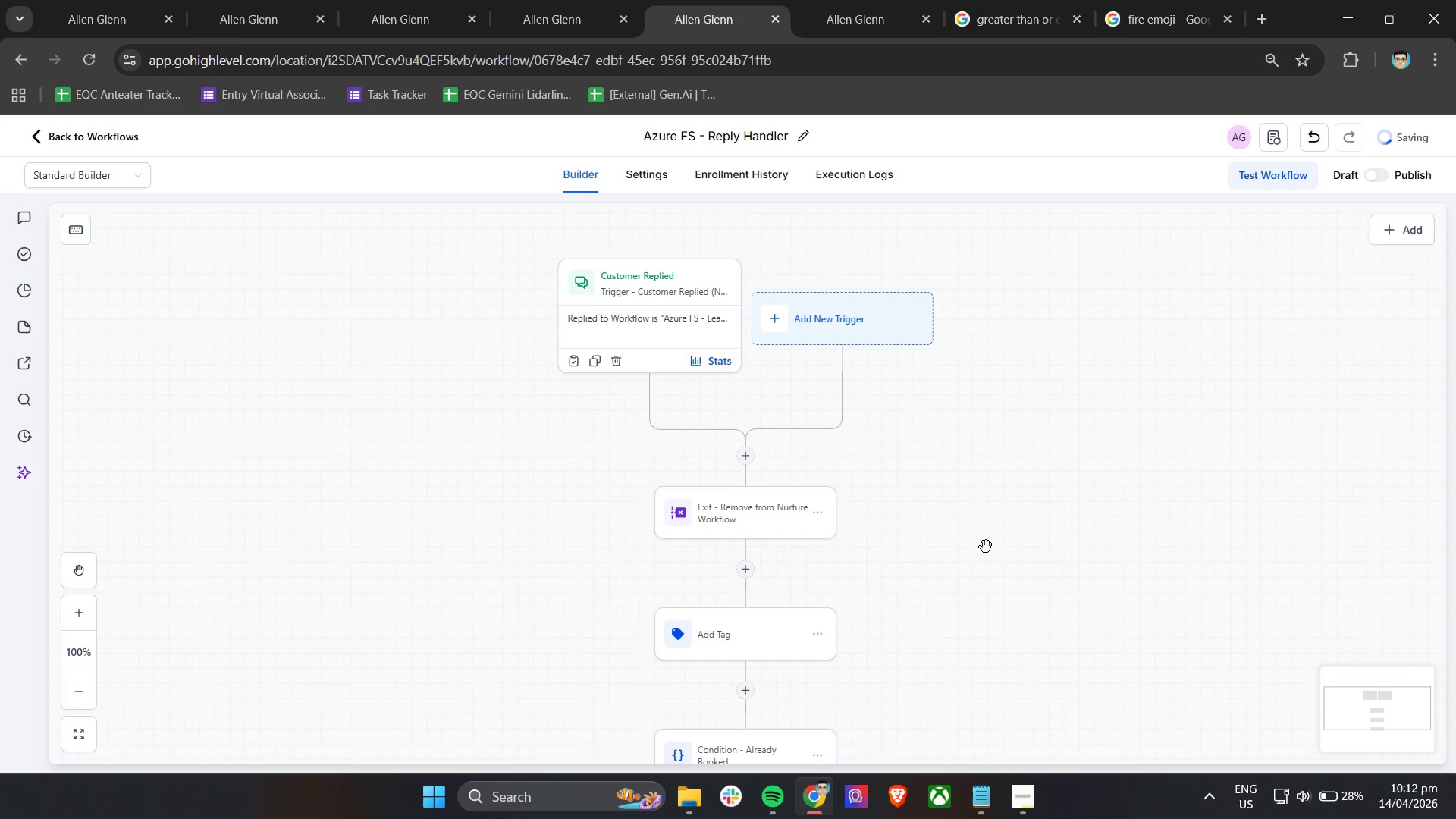 
scroll: coordinate [956, 538], scroll_direction: down, amount: 1.0
 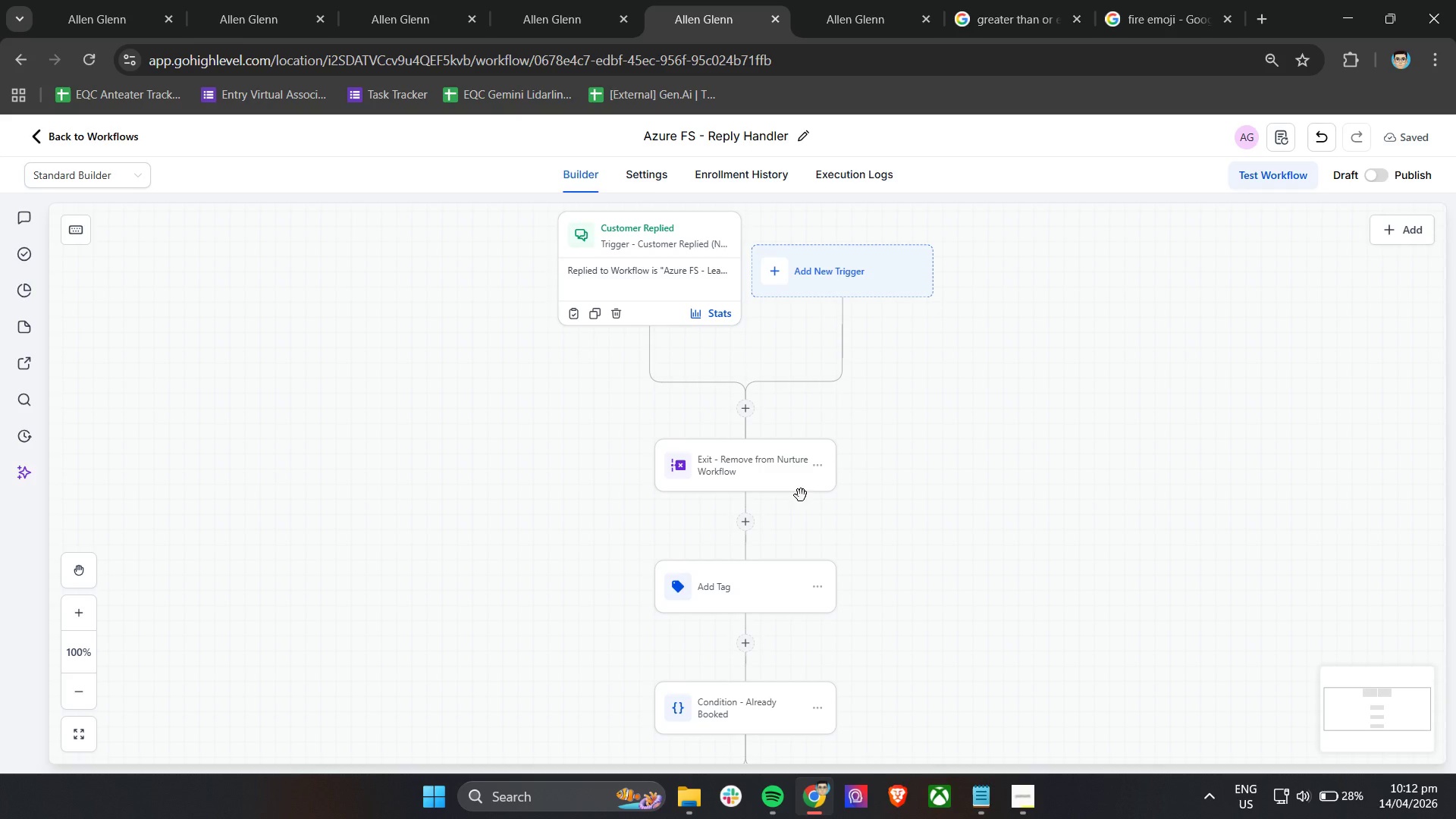 
left_click([775, 582])
 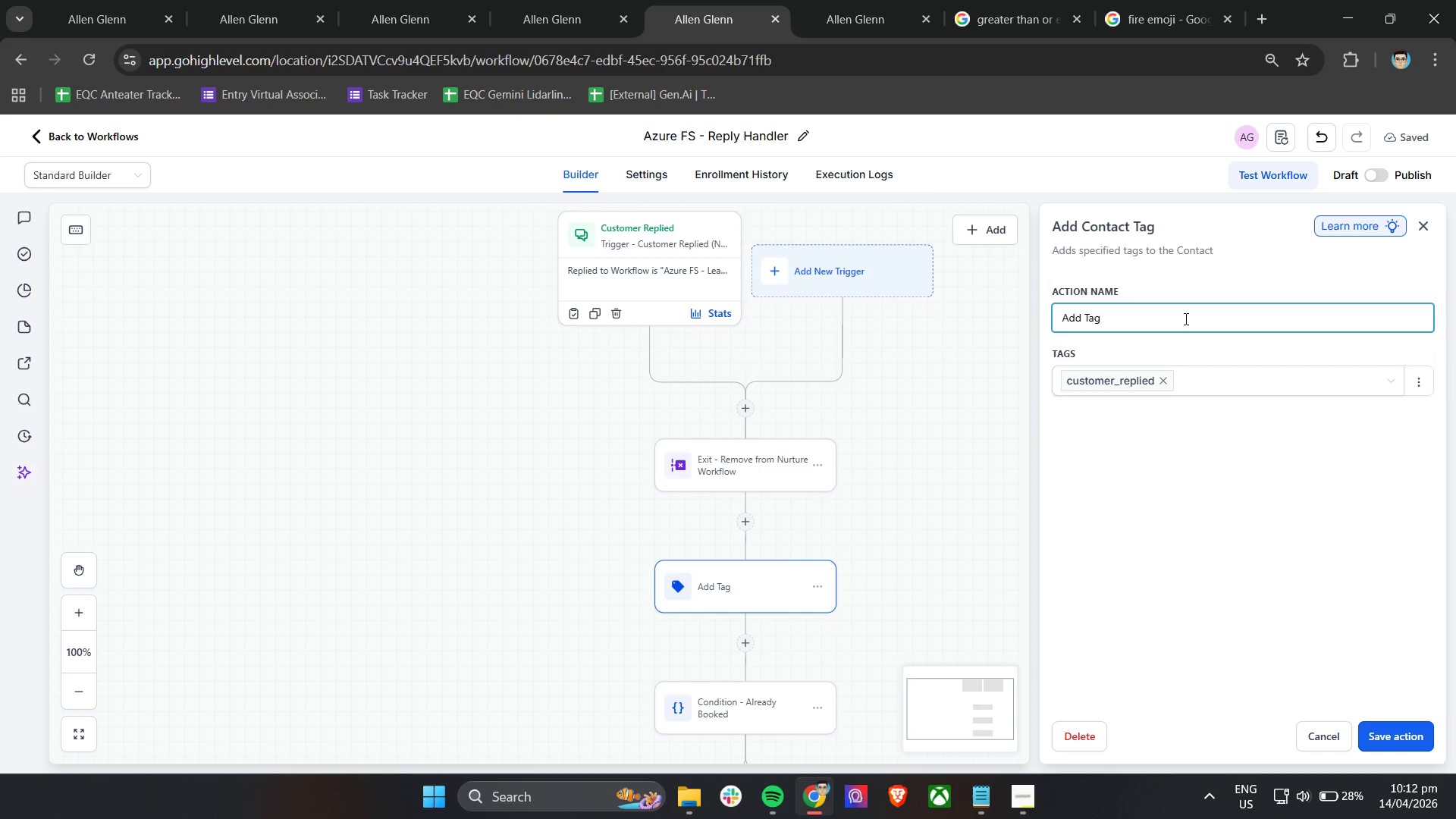 
type( - customer_replied)
 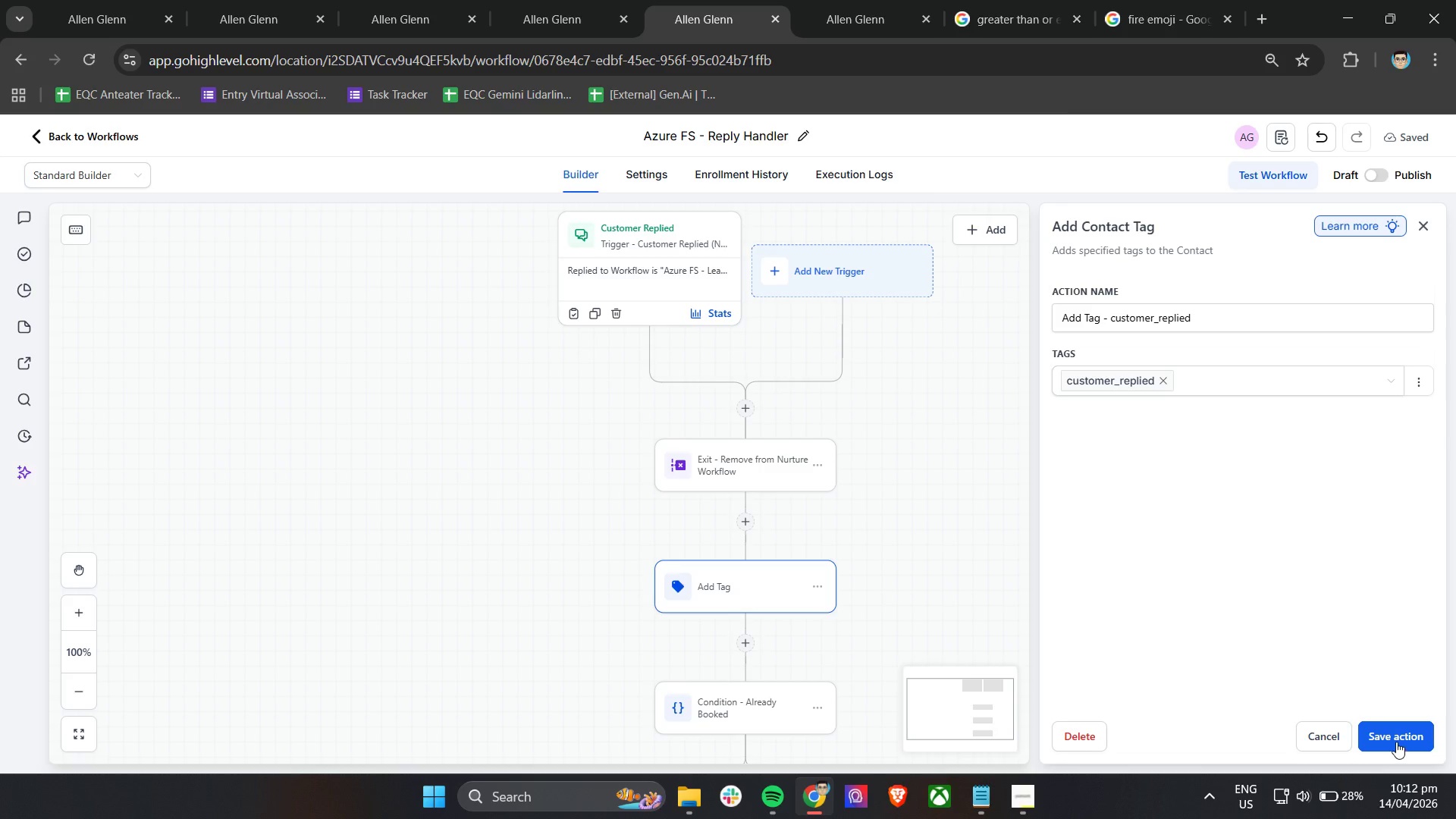 
left_click([1395, 739])
 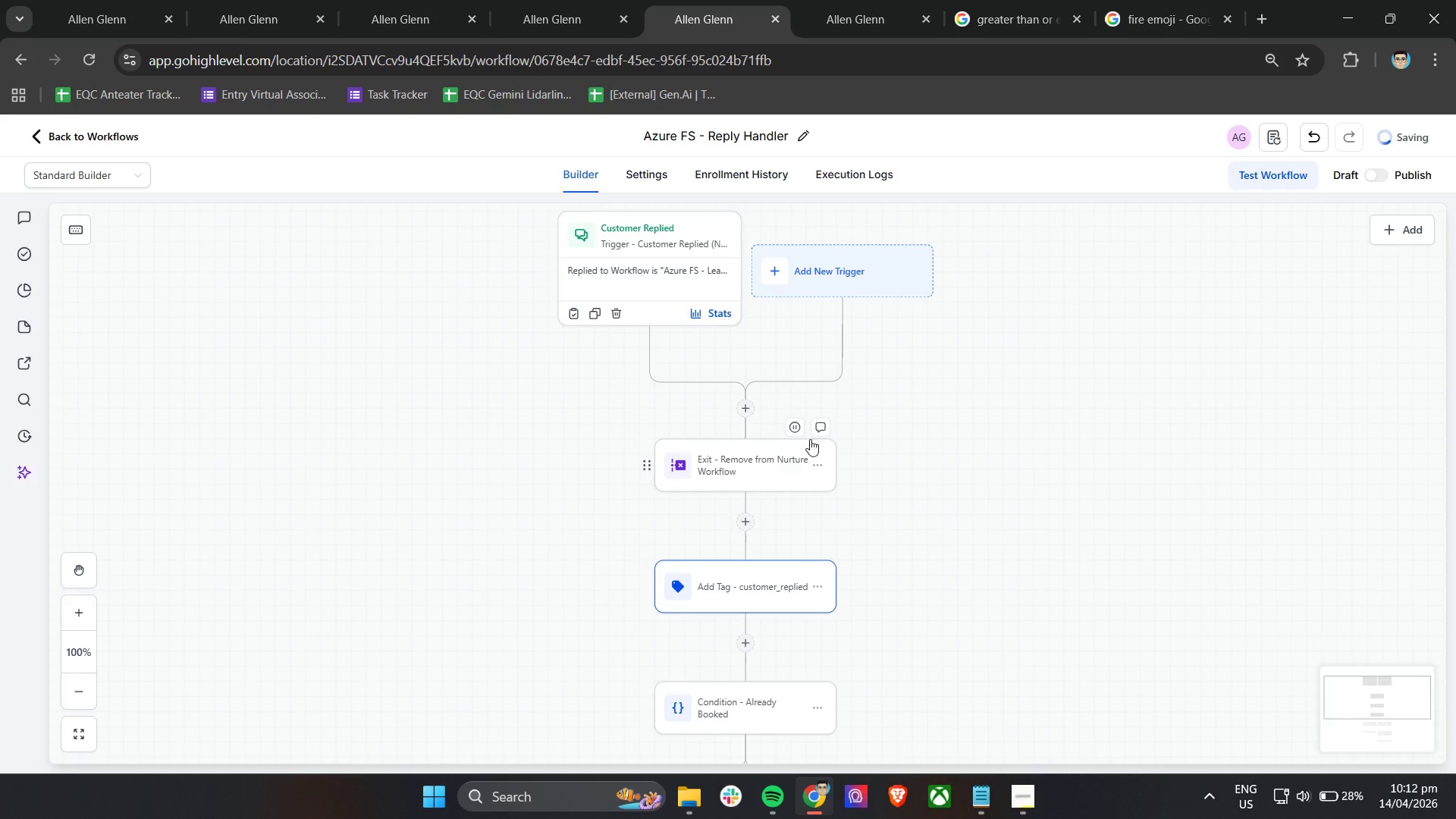 
scroll: coordinate [815, 437], scroll_direction: down, amount: 4.0
 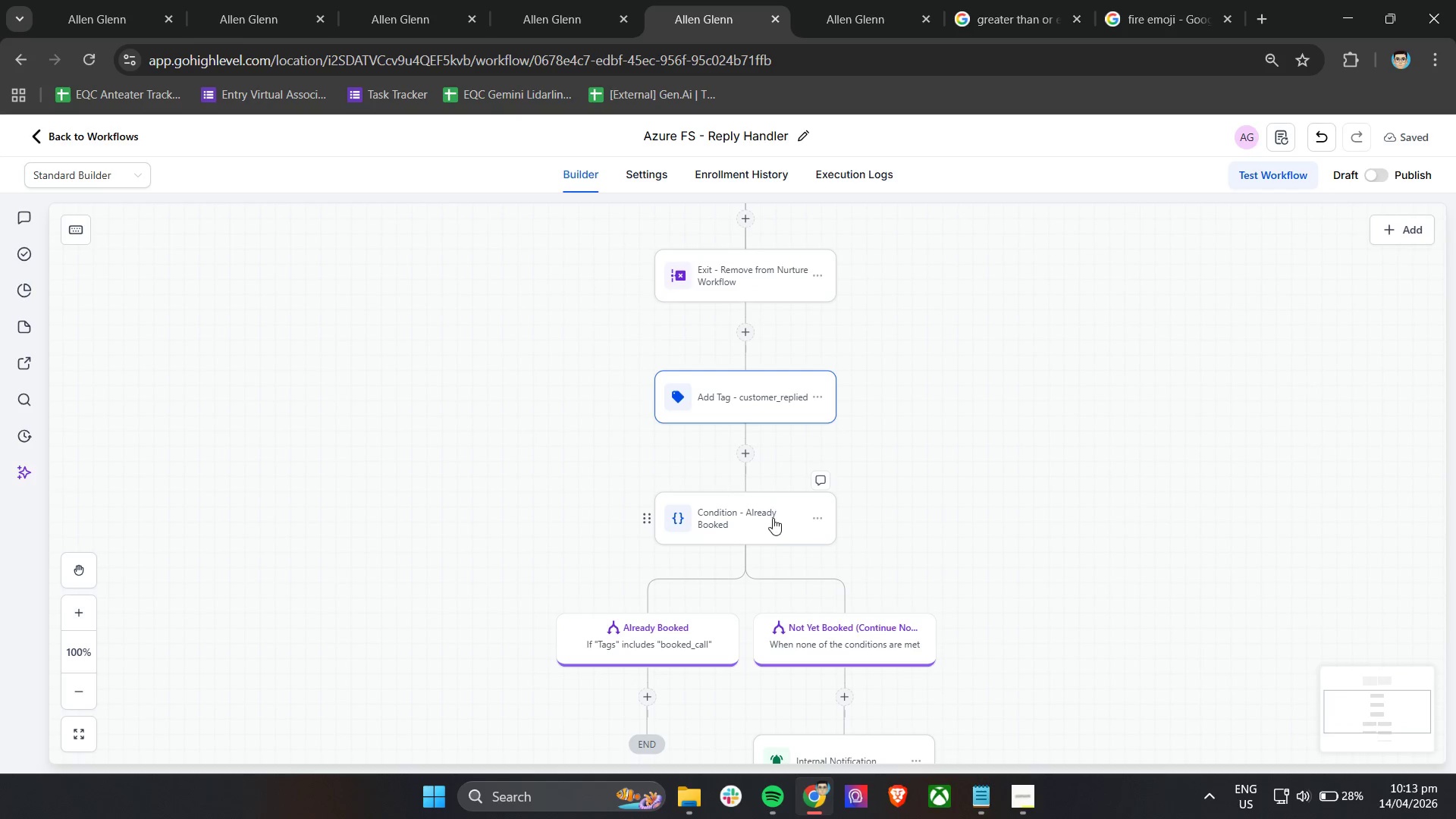 
left_click([773, 518])
 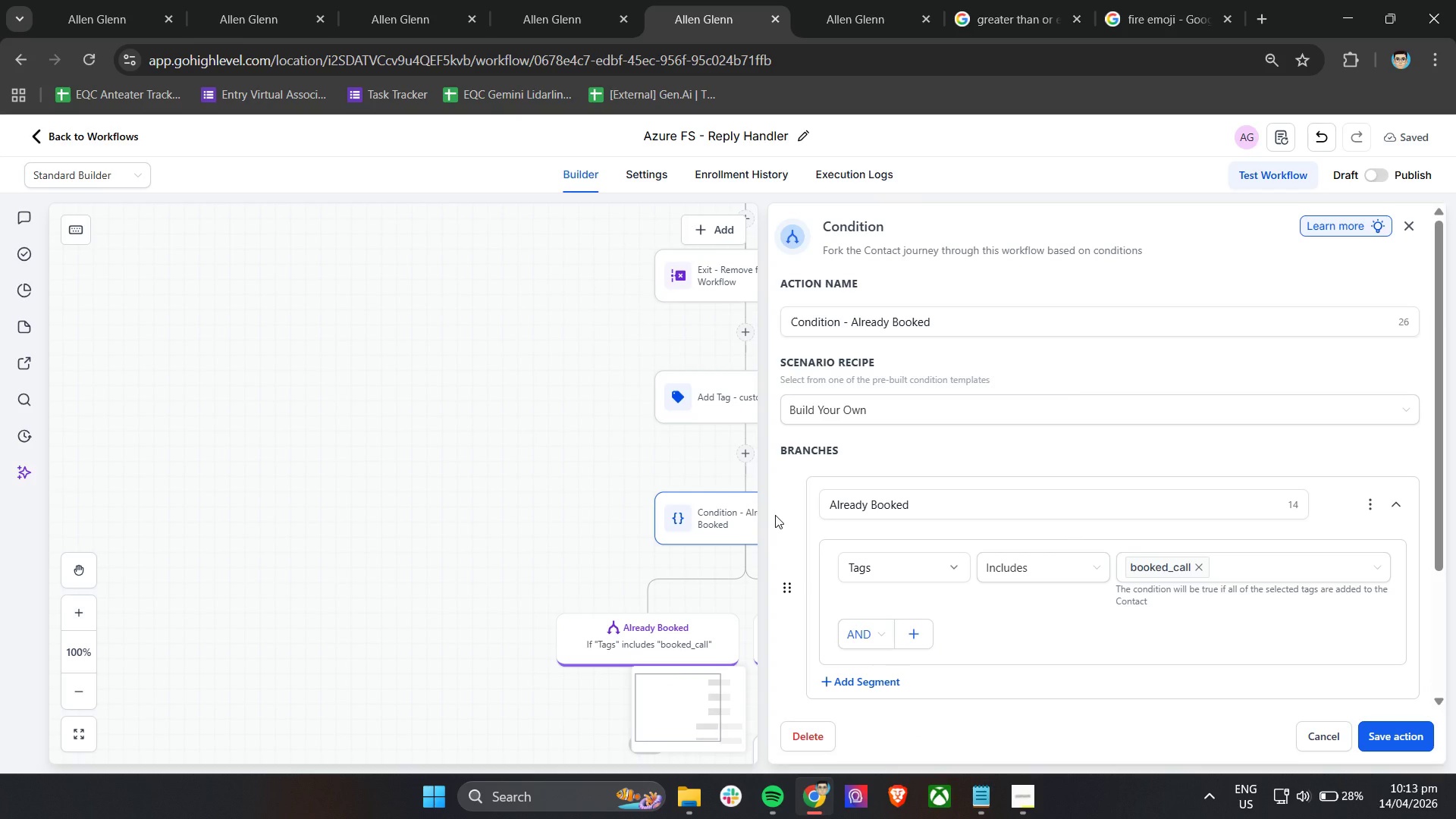 
wait(8.58)
 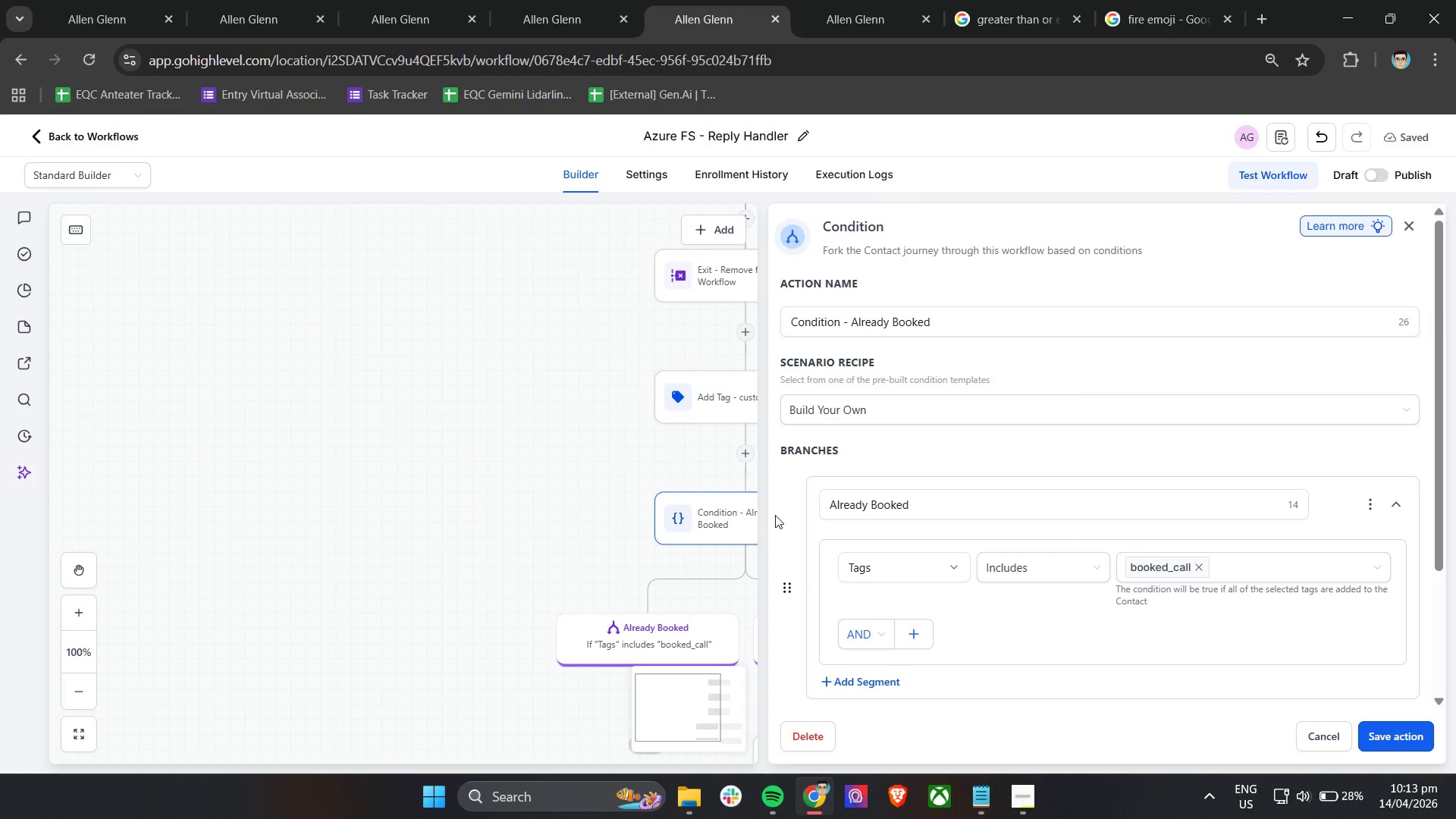 
left_click_drag(start_coordinate=[941, 504], to_coordinate=[908, 502])
 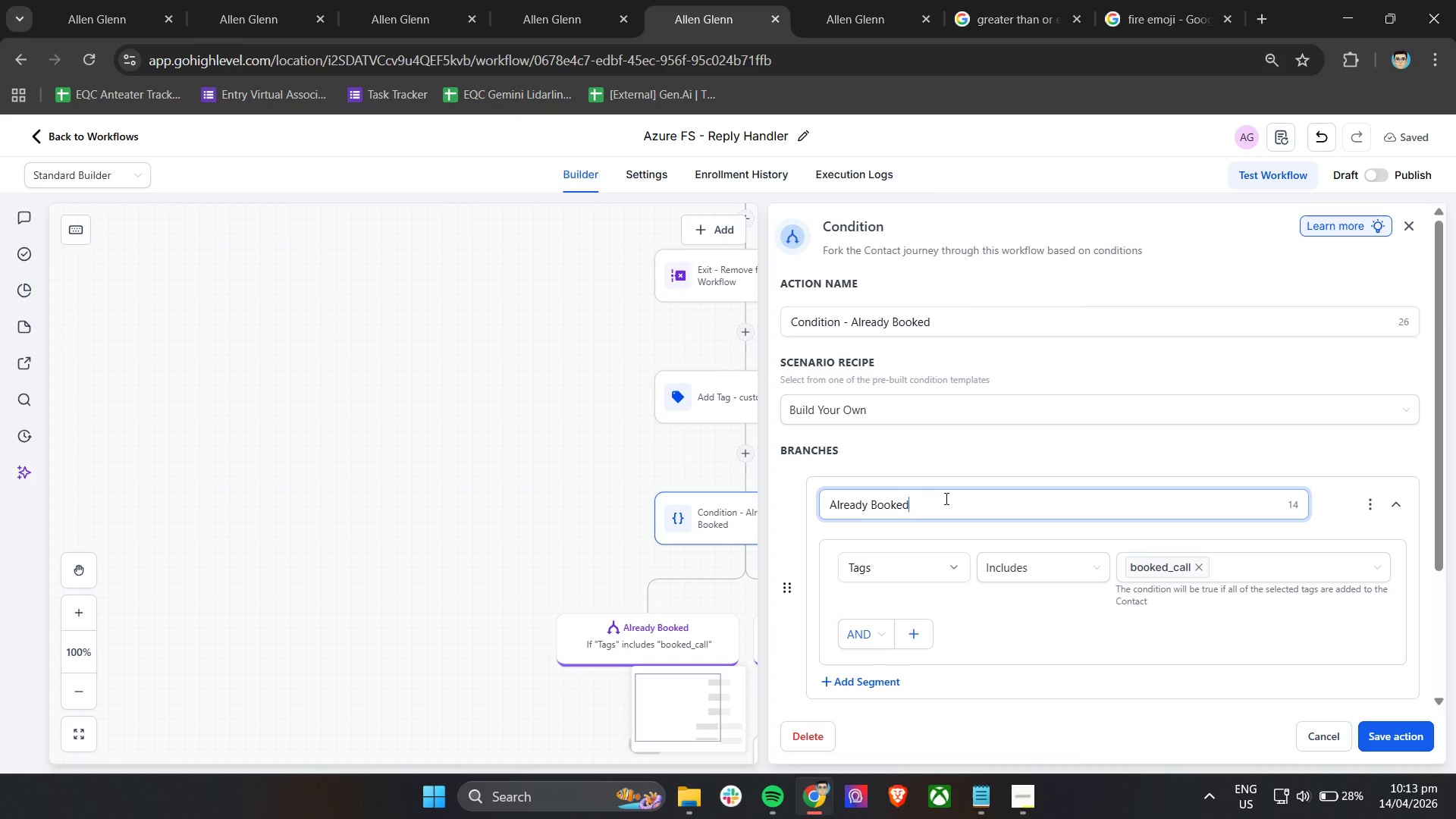 
wait(5.23)
 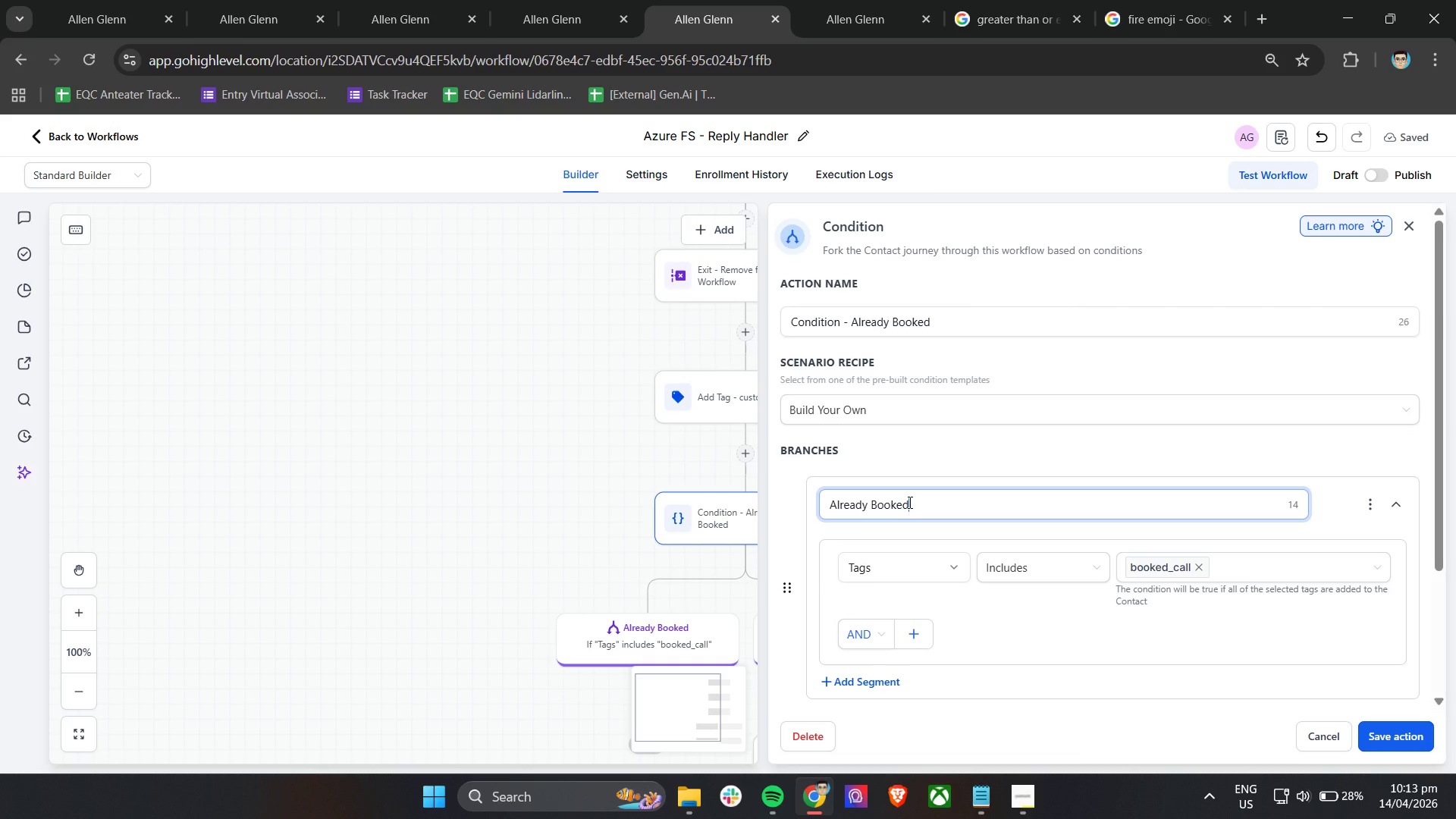 
left_click_drag(start_coordinate=[948, 498], to_coordinate=[821, 501])
 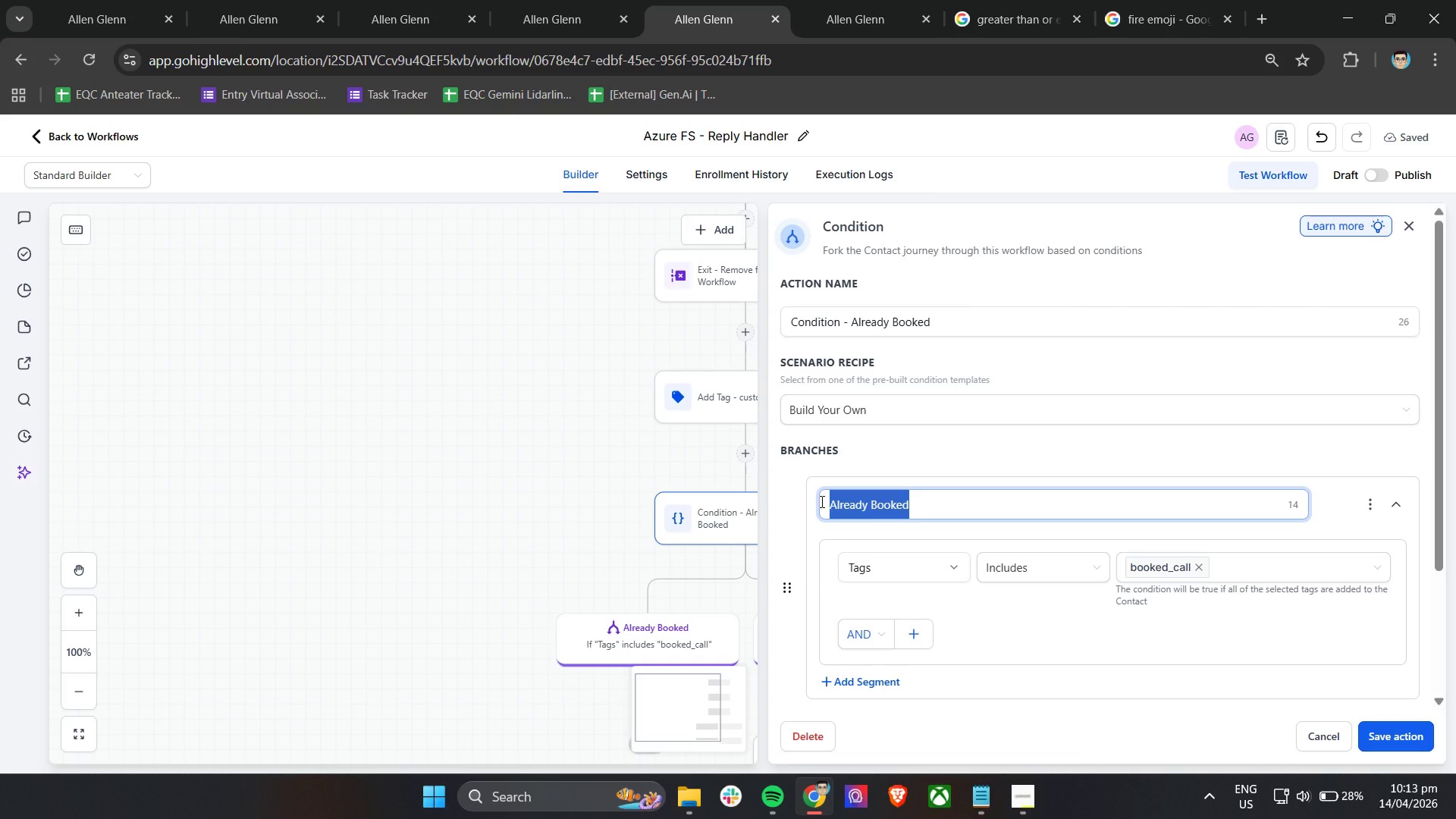 
type(Booked Call ( )
key(Backspace)
type(No Ation)
key(Backspace)
key(Backspace)
key(Backspace)
type(c)
key(Backspace)
key(Backspace)
type(ction Ned)
key(Backspace)
type(eded))
 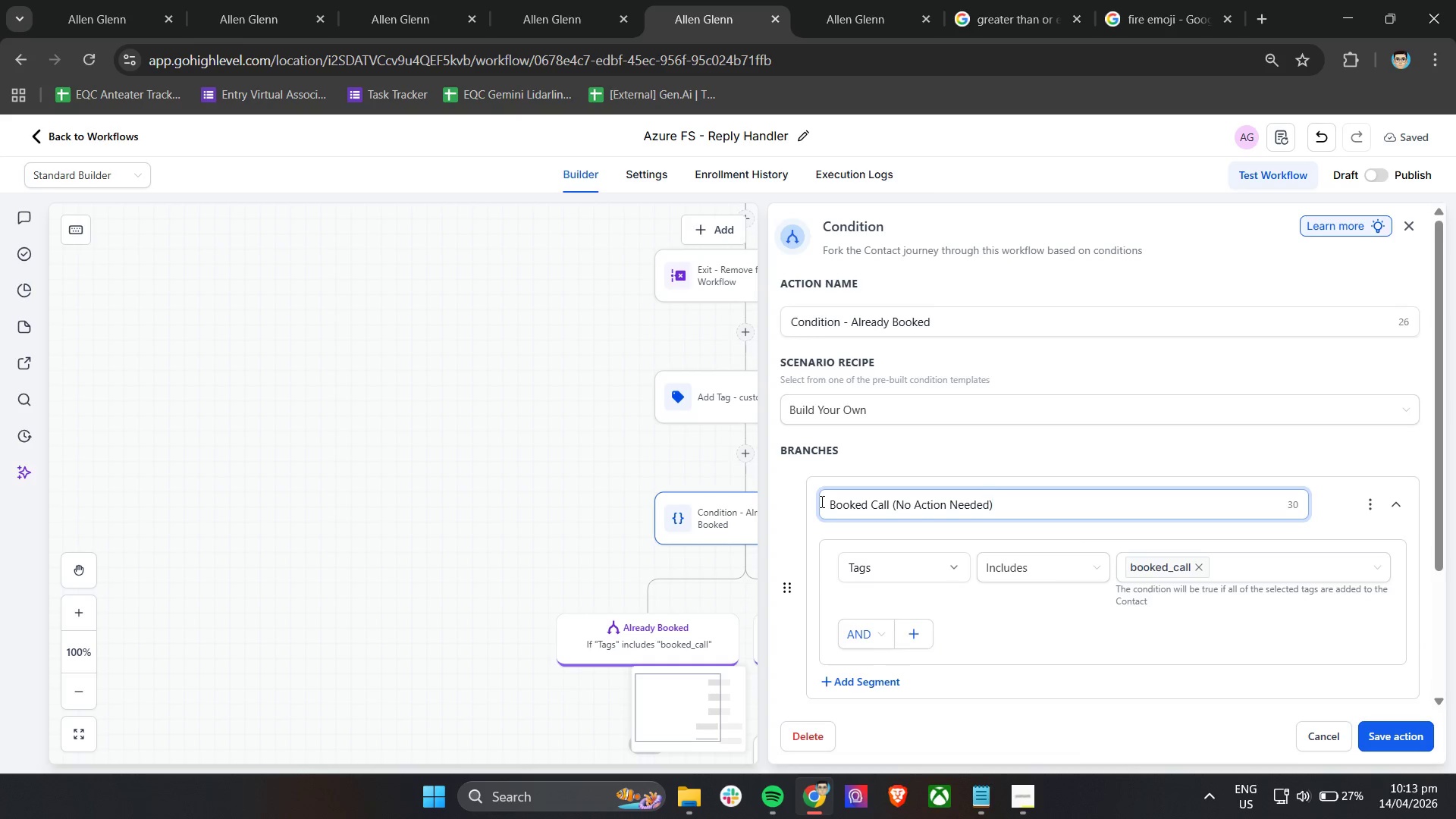 
scroll: coordinate [821, 501], scroll_direction: down, amount: 4.0
 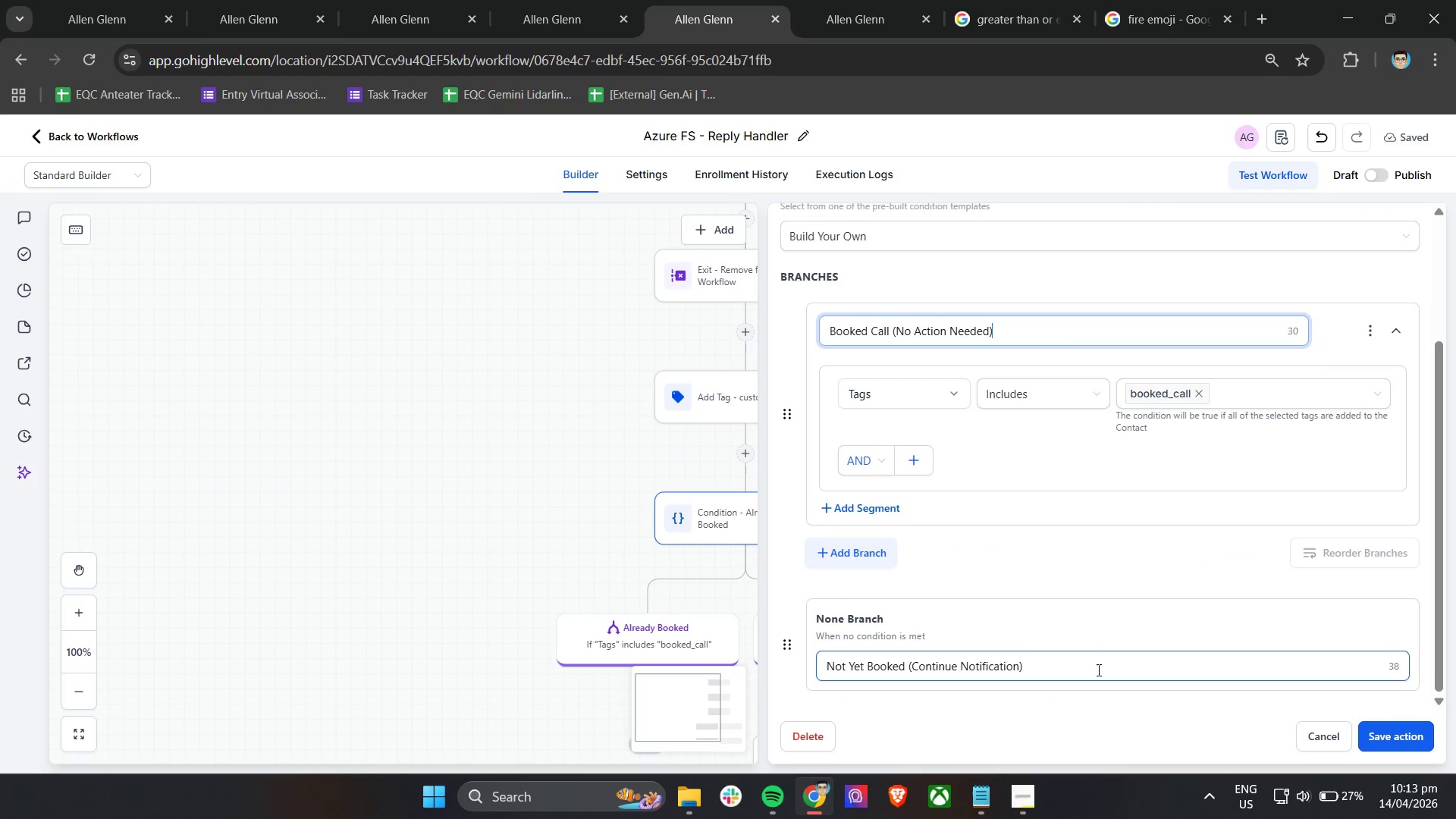 
left_click_drag(start_coordinate=[1097, 670], to_coordinate=[758, 654])
 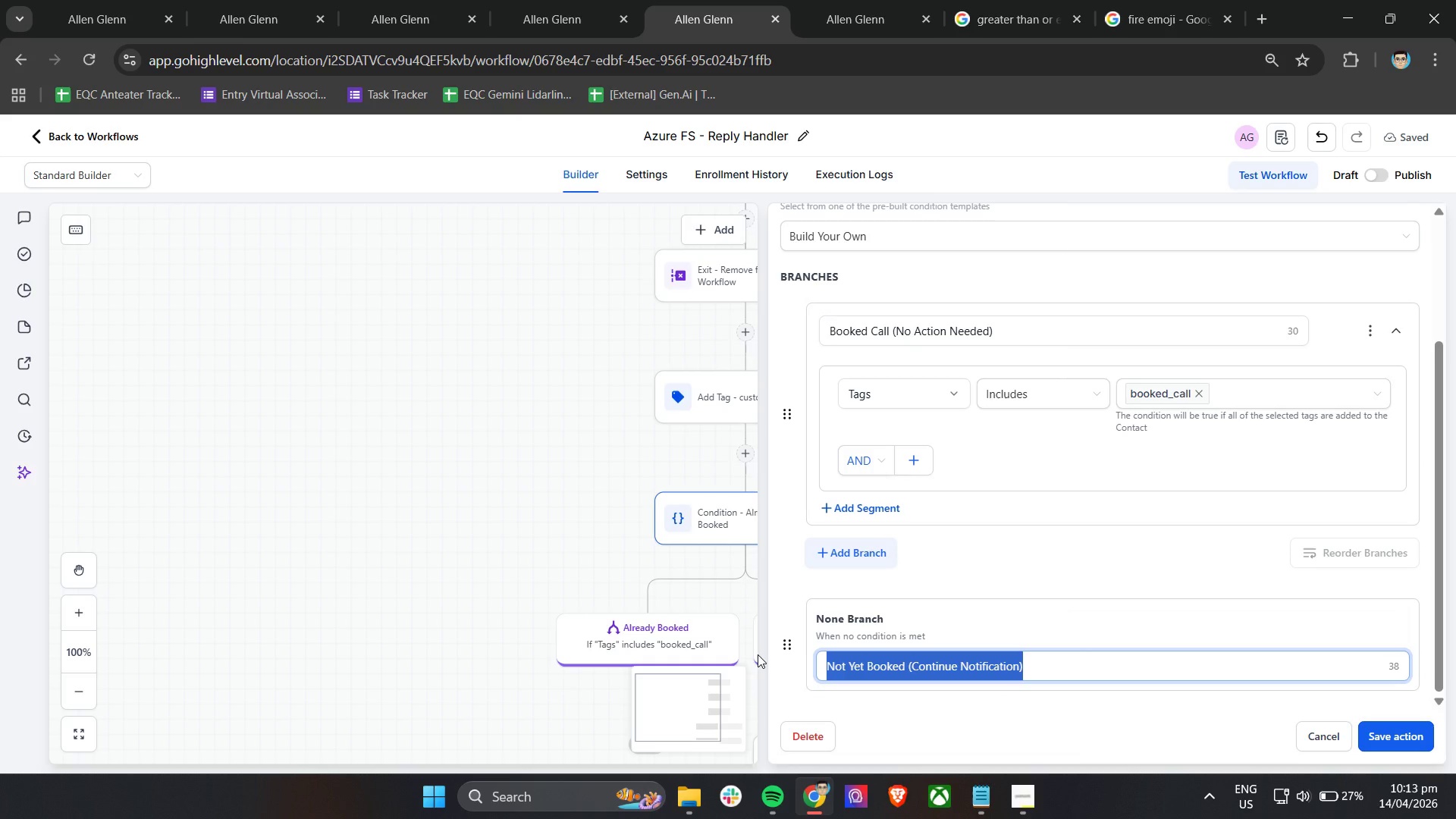 
type(Active Converstat)
key(Backspace)
key(Backspace)
key(Backspace)
type(ation (Notifu )
key(Backspace)
key(Backspace)
type(y tea)
key(Backspace)
key(Backspace)
key(Backspace)
type(ta)
key(Backspace)
key(Backspace)
type(Team))
 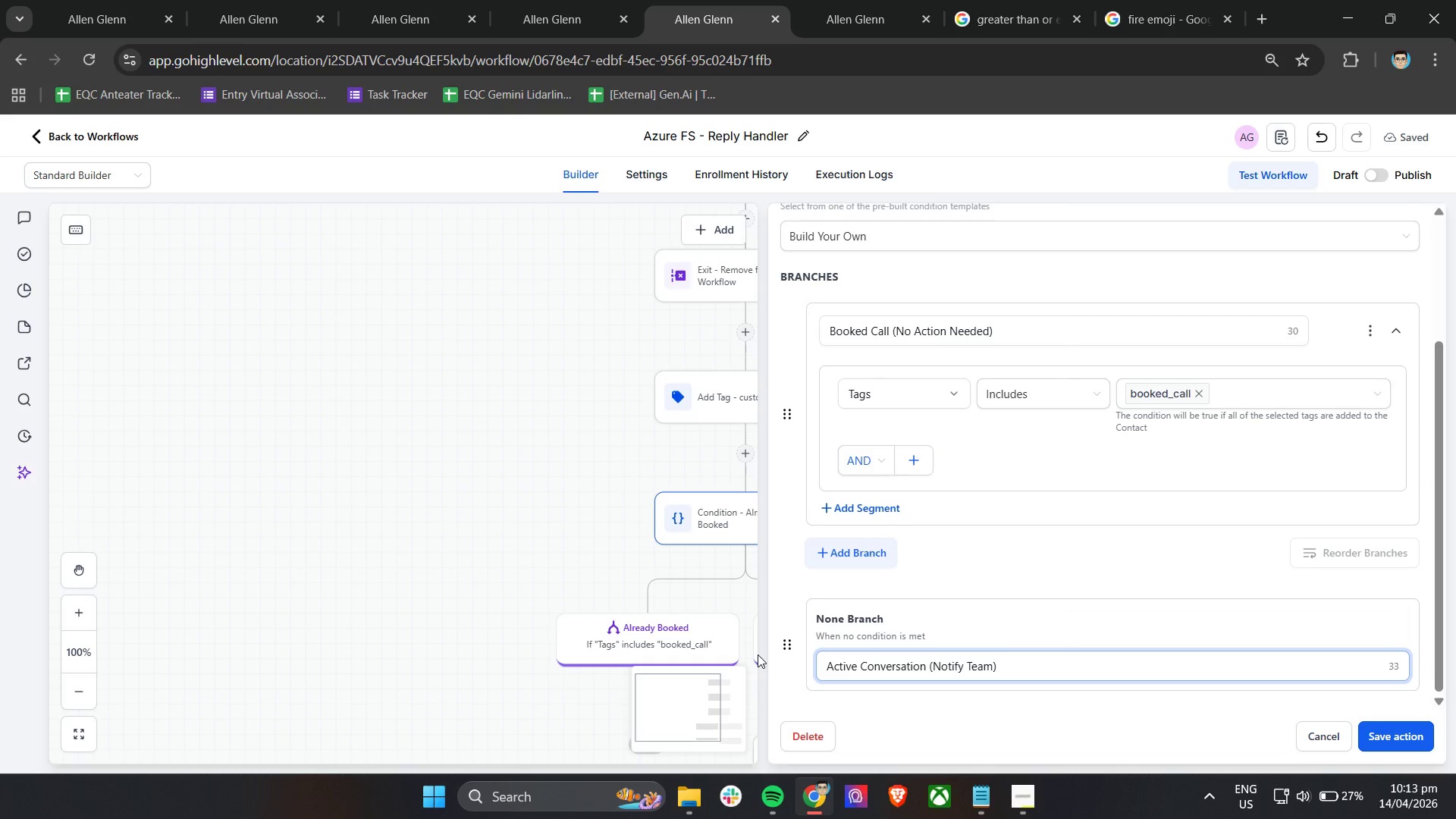 
left_click([919, 705])
 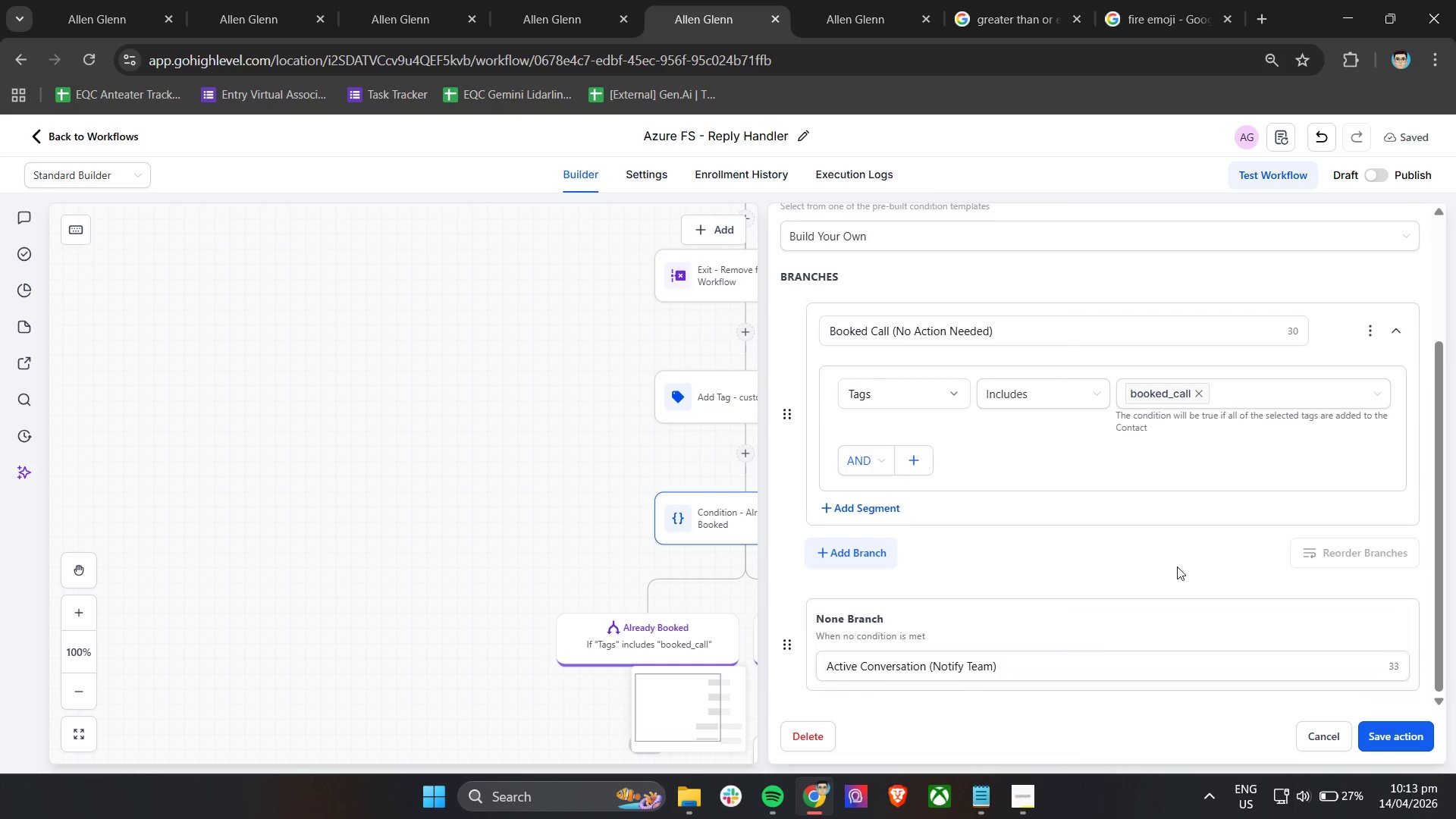 
scroll: coordinate [1177, 566], scroll_direction: down, amount: 5.0
 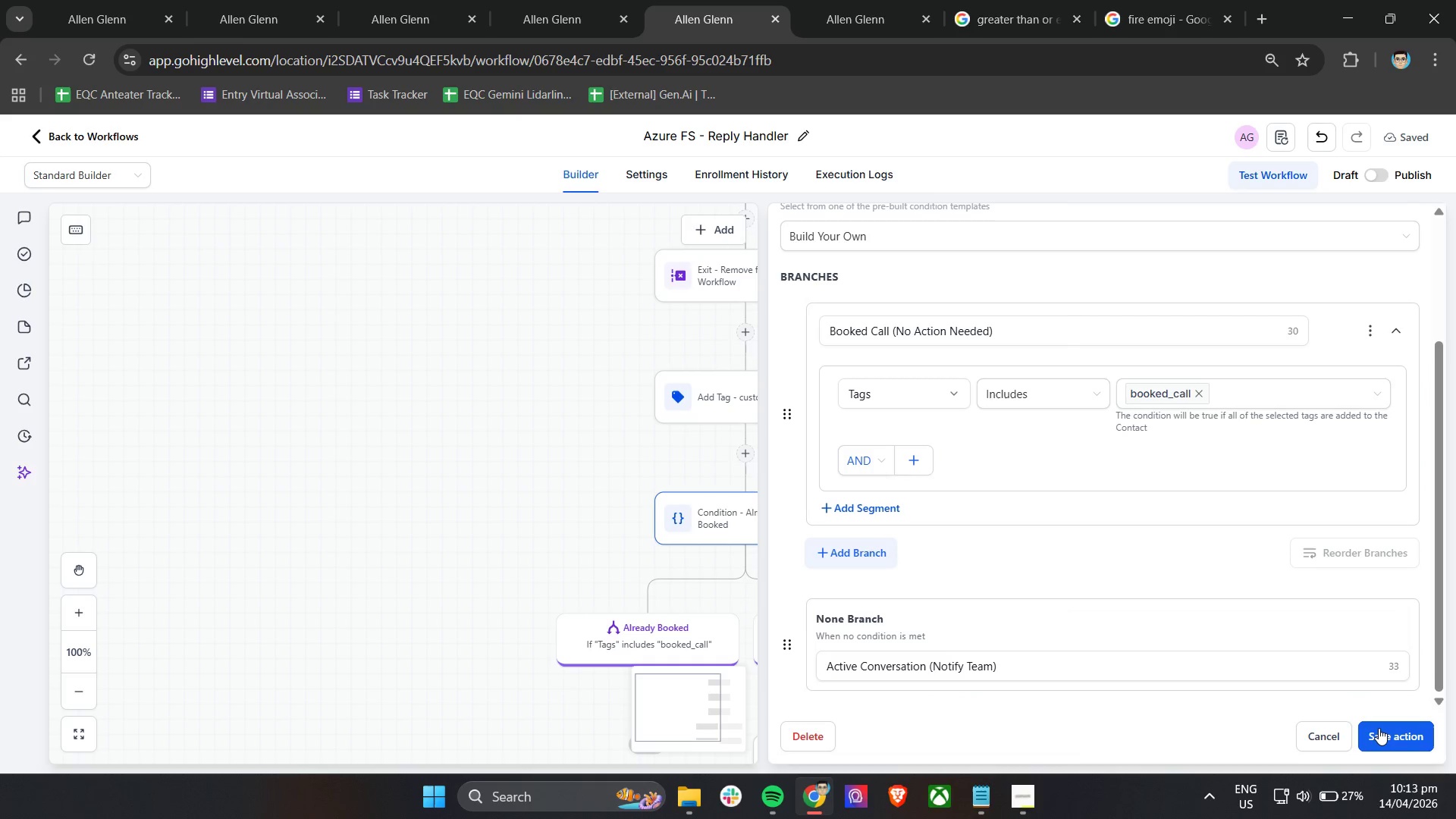 
left_click([1386, 730])
 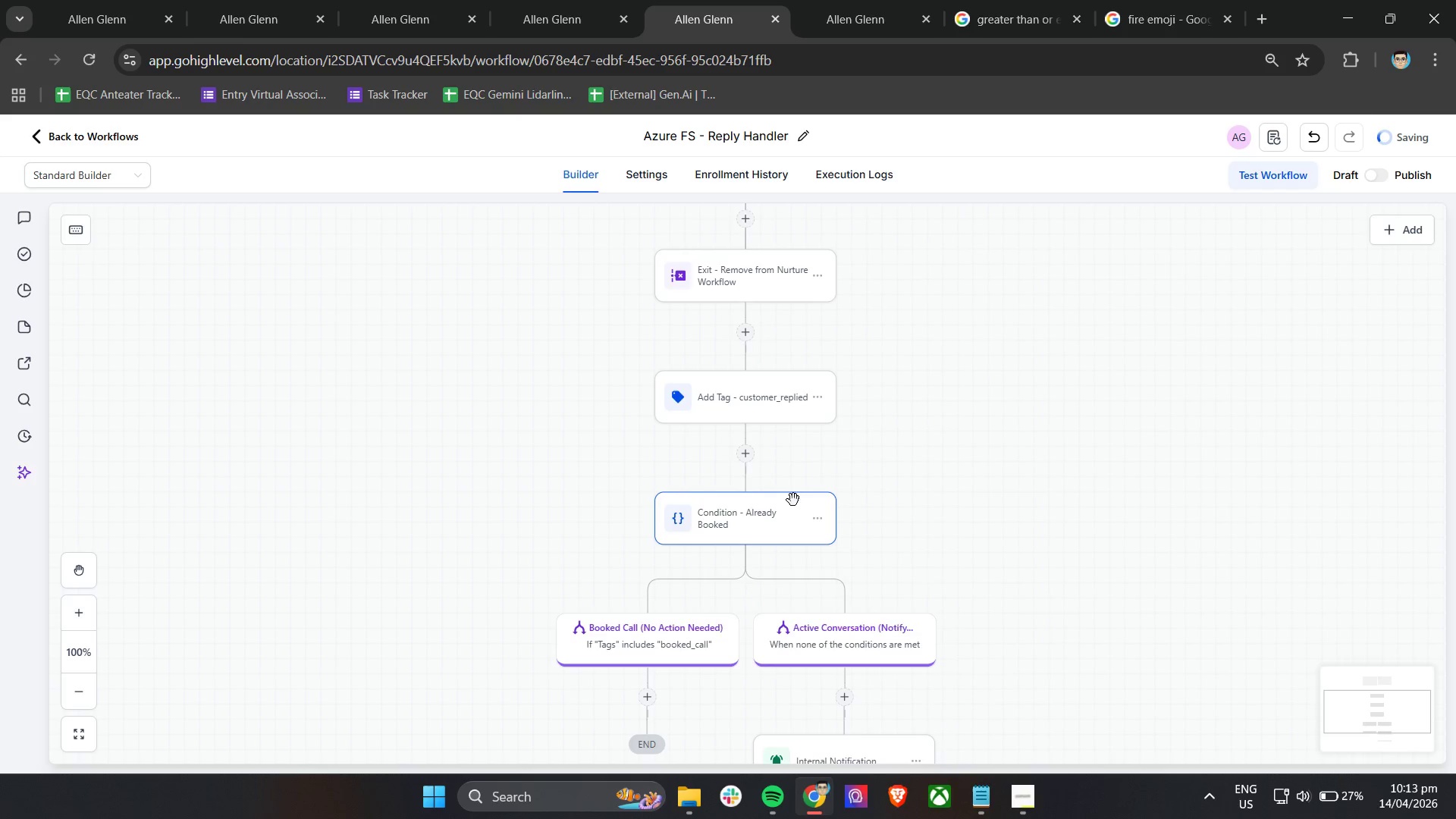 
scroll: coordinate [744, 476], scroll_direction: down, amount: 4.0
 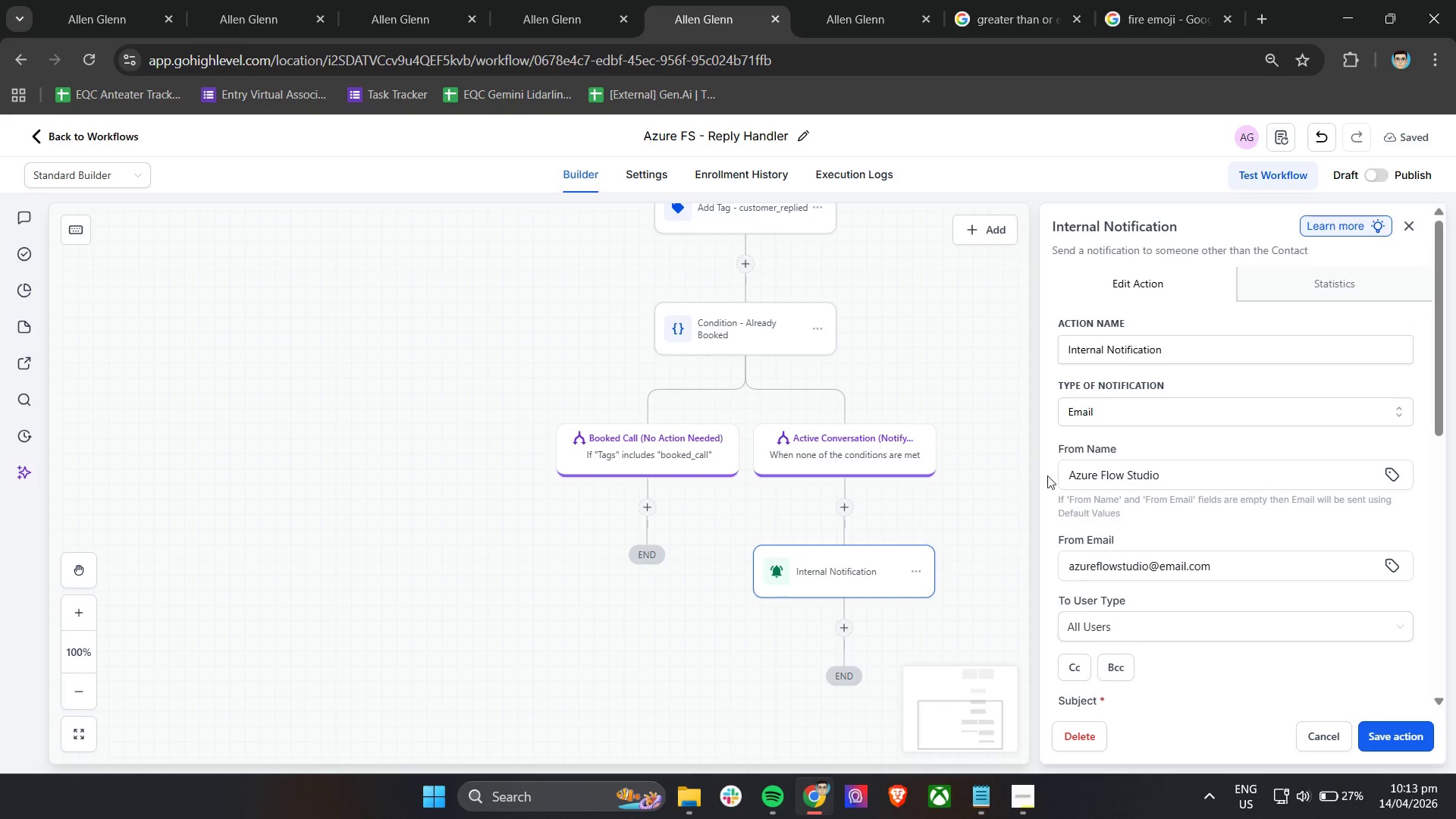 
left_click_drag(start_coordinate=[1189, 348], to_coordinate=[1043, 356])
 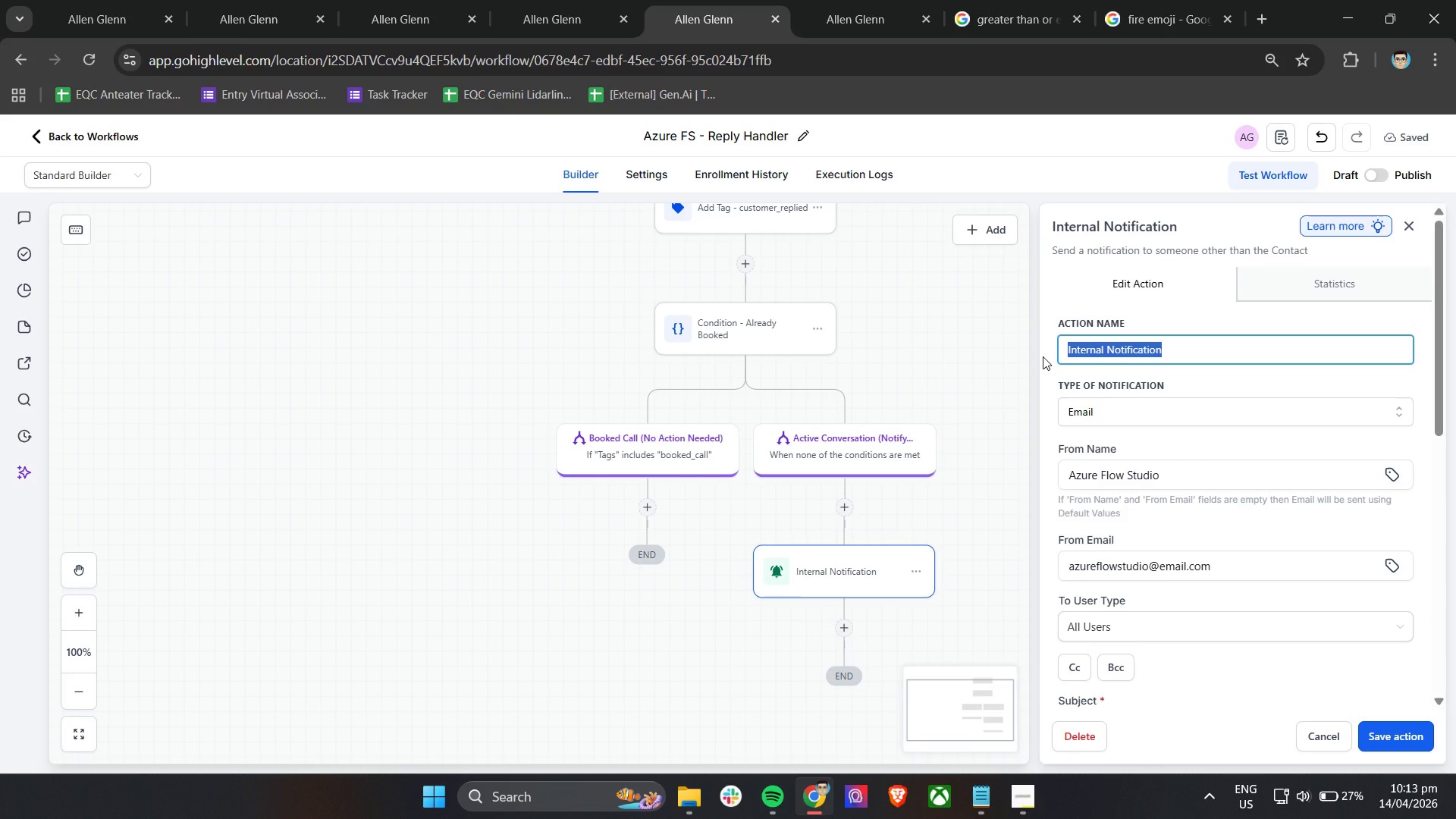 
type(Notify - Team Lead)
key(Backspace)
key(Backspace)
key(Backspace)
key(Backspace)
type((Lead Replied))
 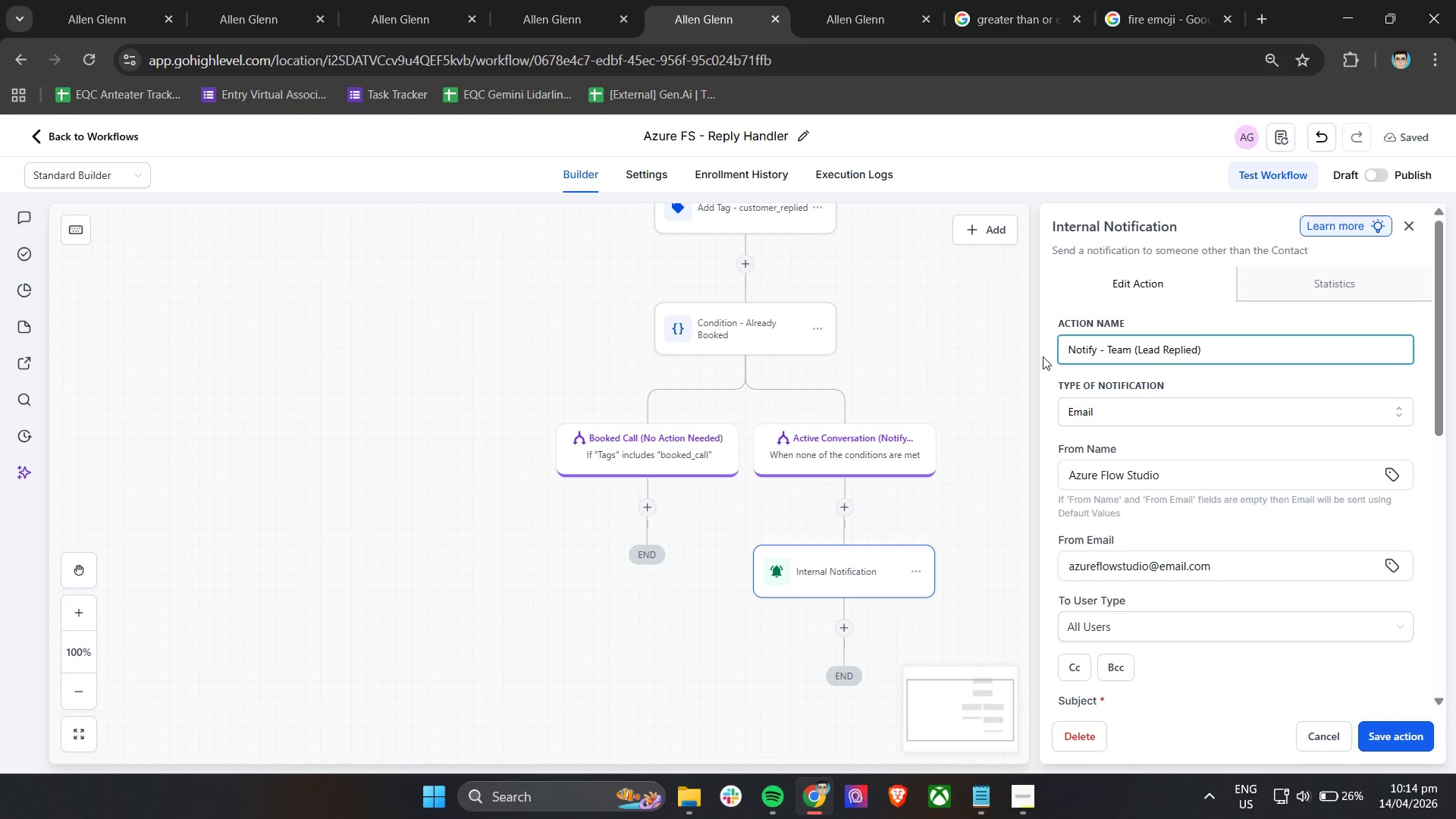 
wait(42.16)
 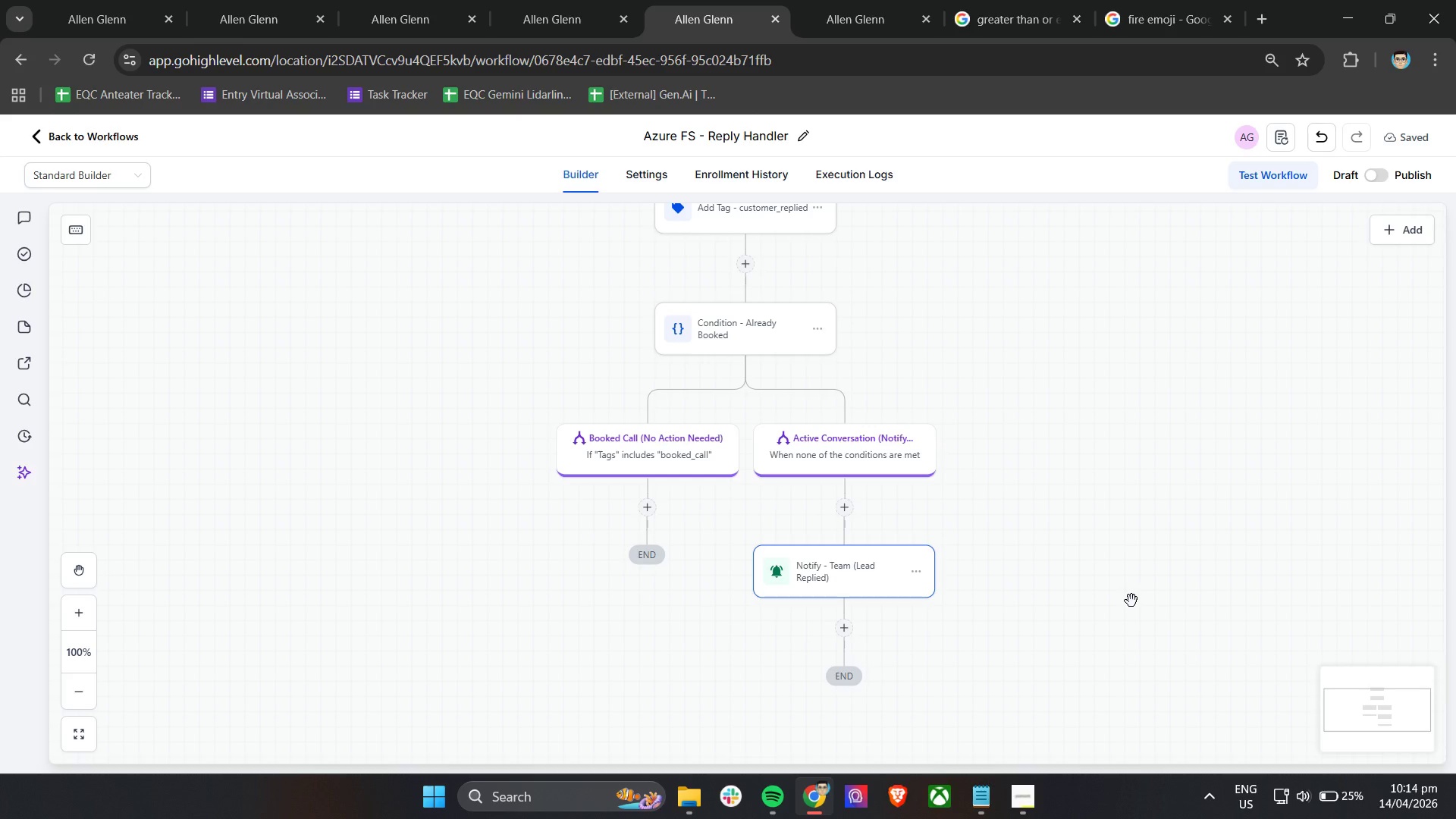 
left_click([856, 0])
 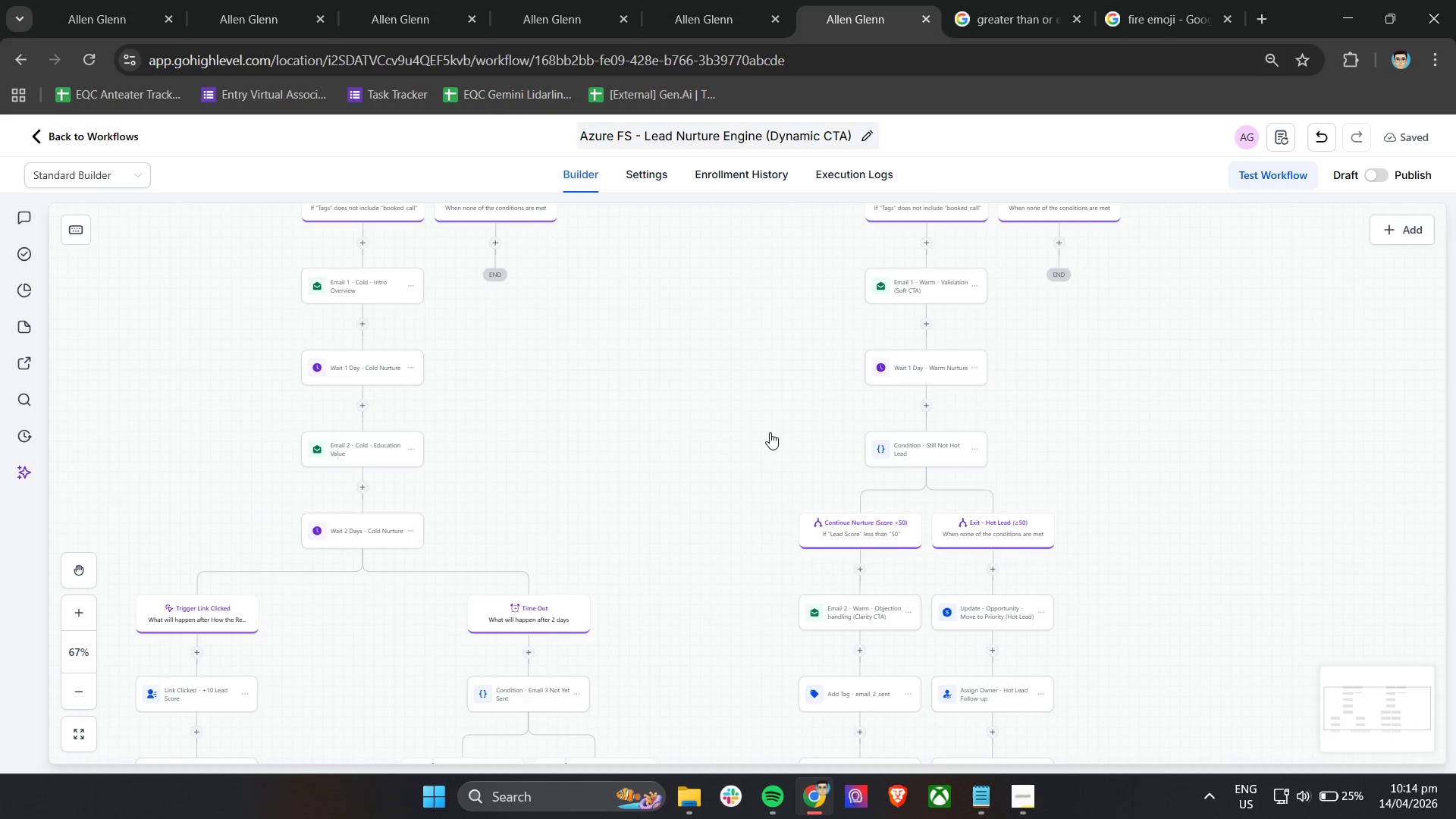 
scroll: coordinate [784, 477], scroll_direction: up, amount: 14.0
 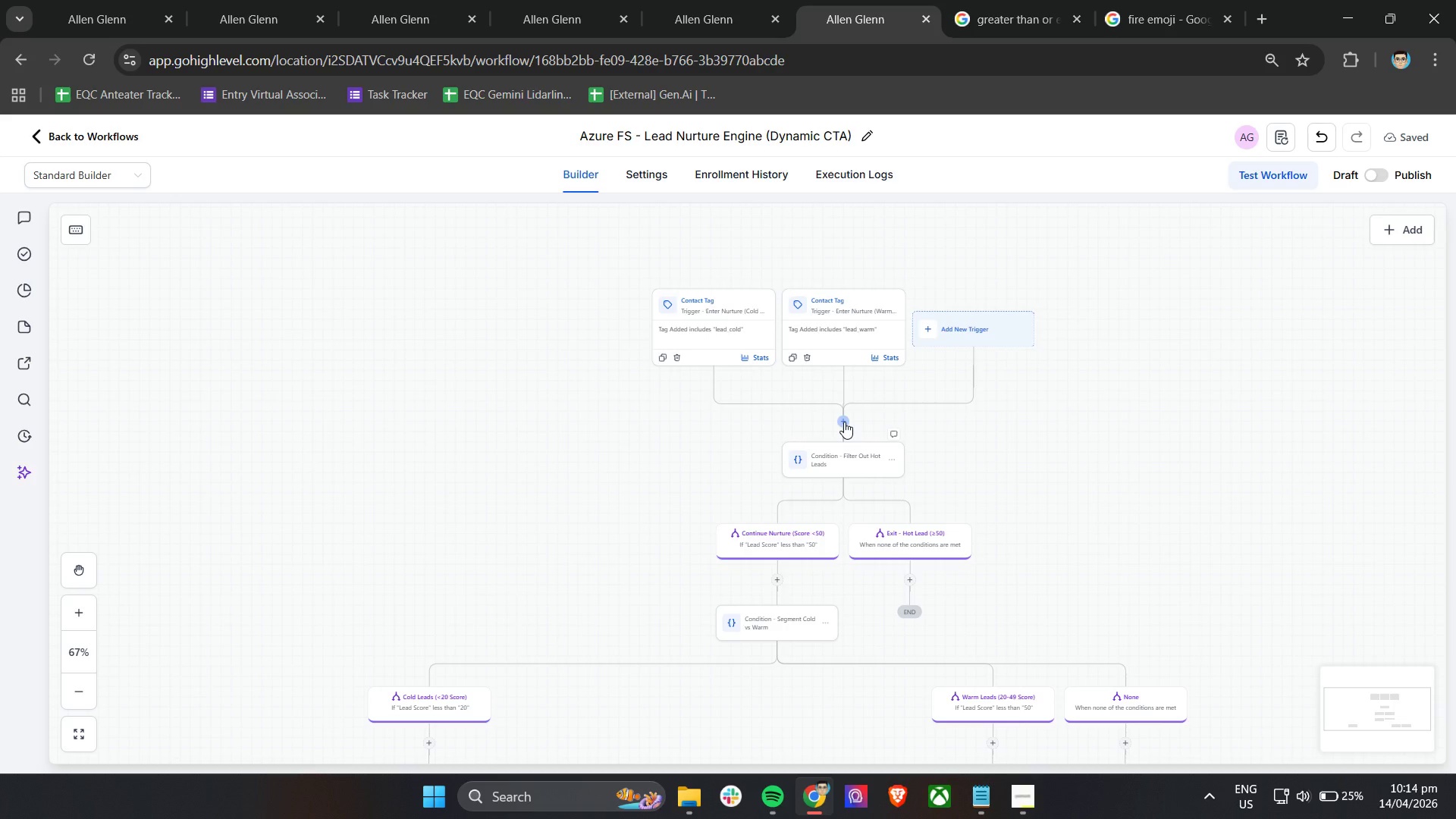 
left_click([844, 422])
 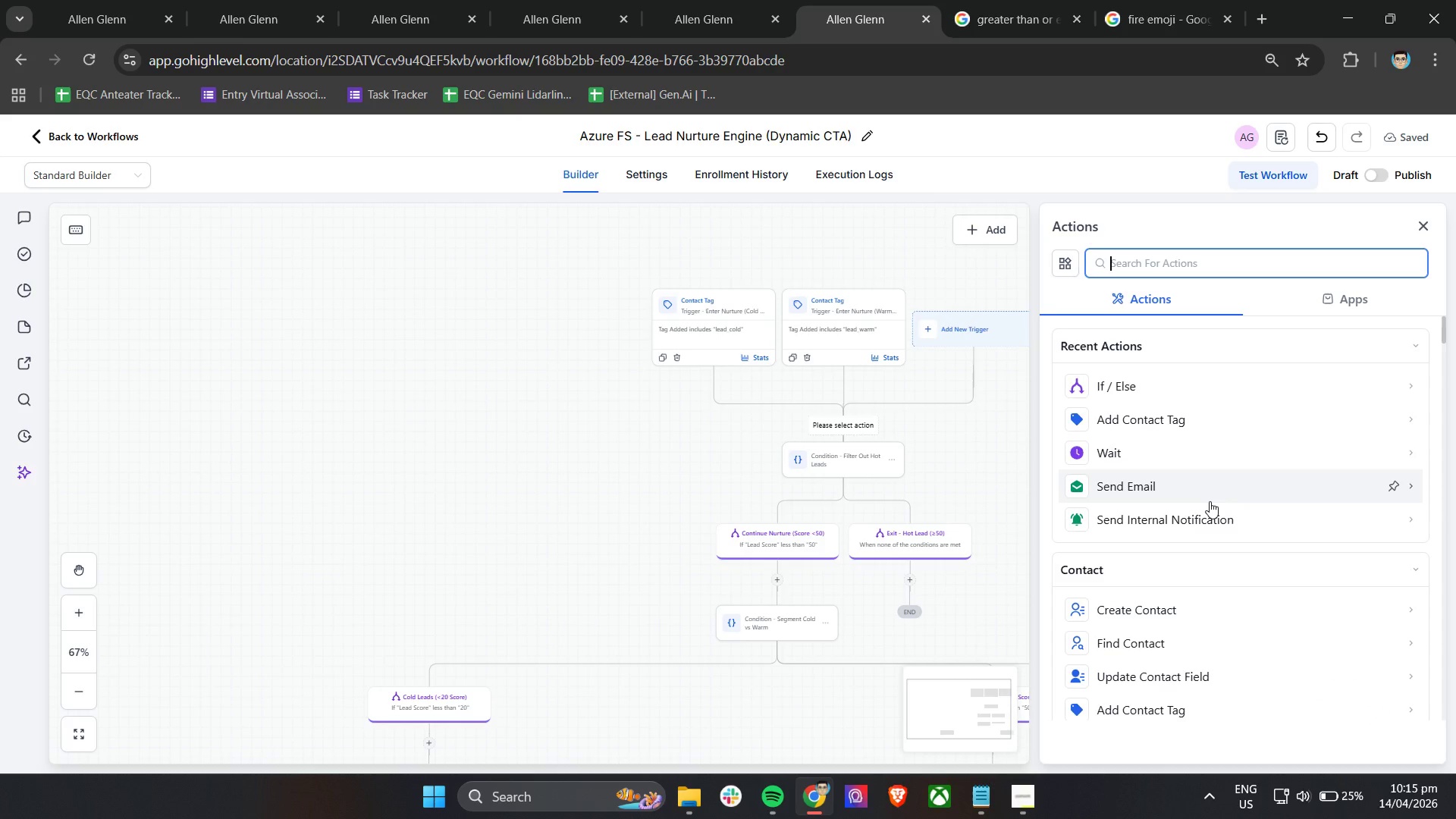 
wait(13.97)
 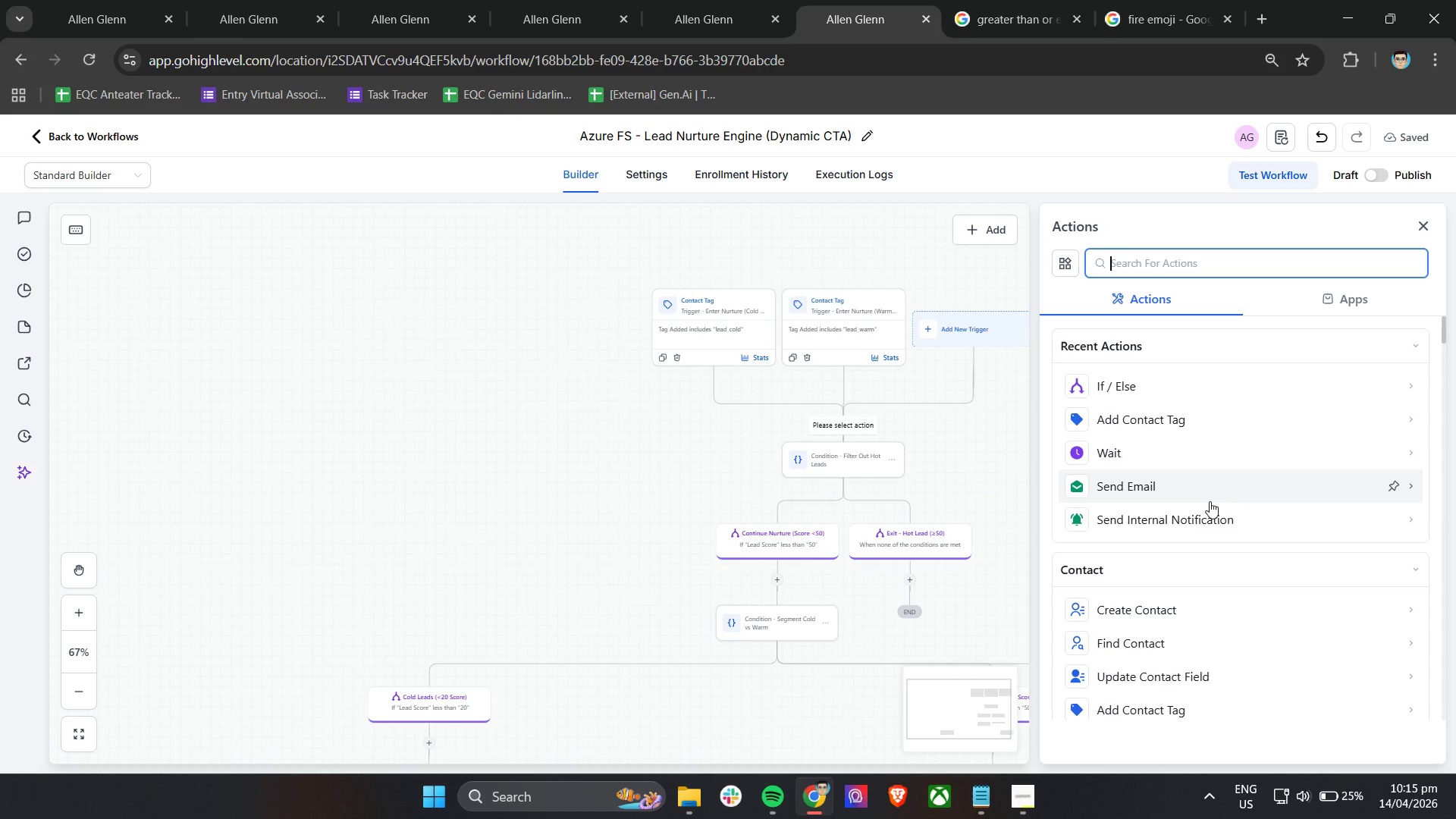 
left_click([1159, 401])
 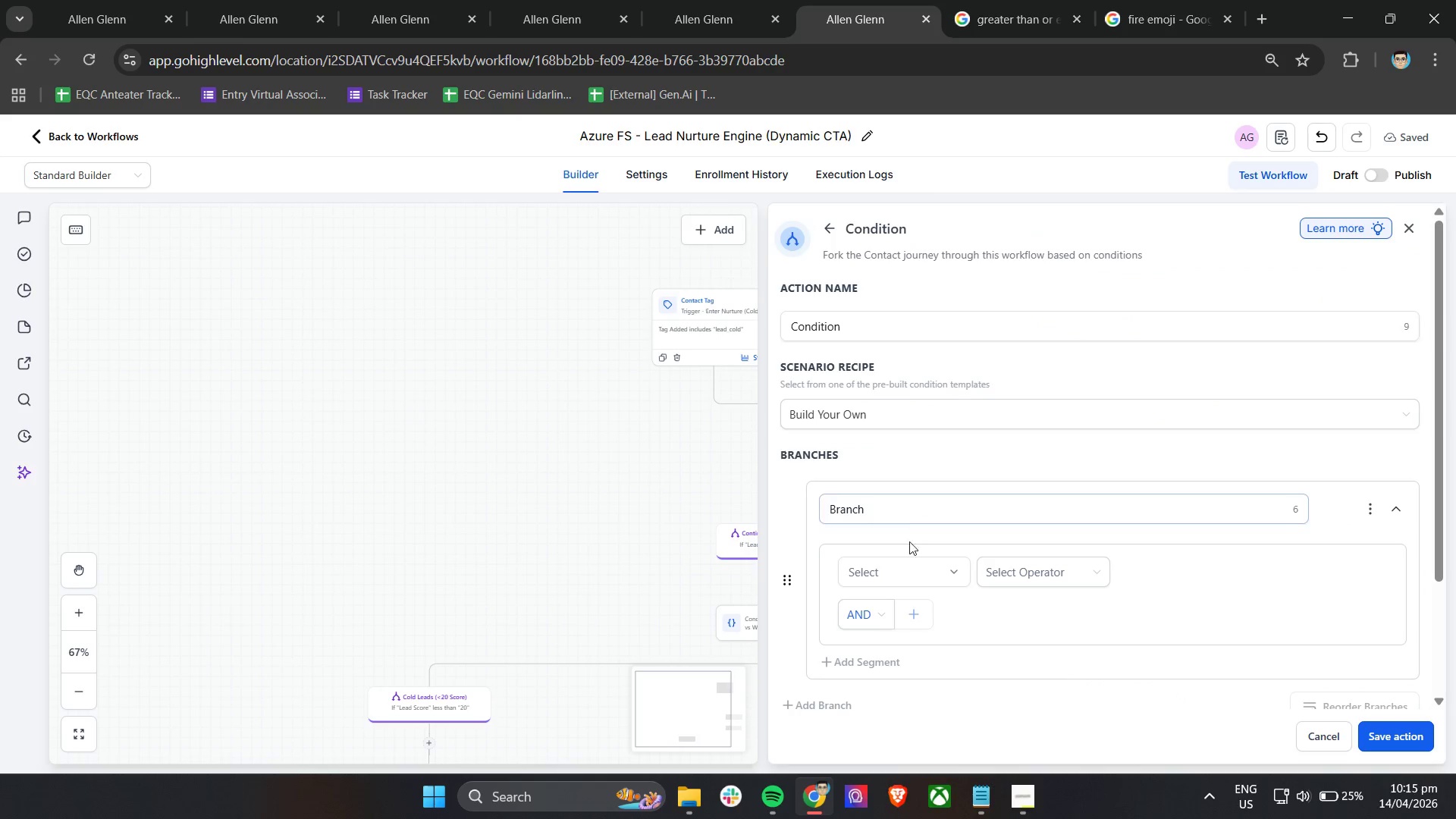 
left_click([896, 574])
 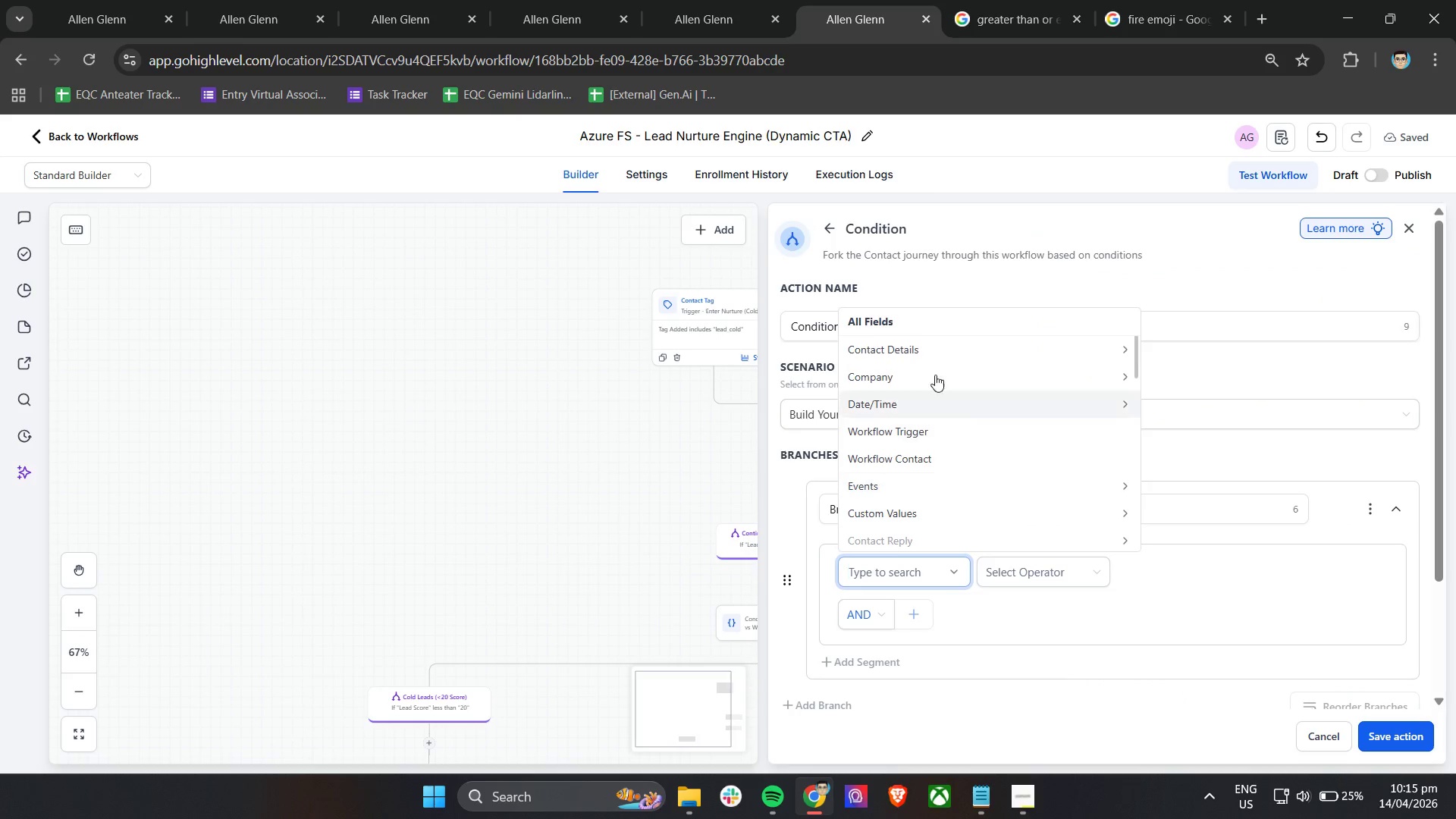 
left_click([933, 345])
 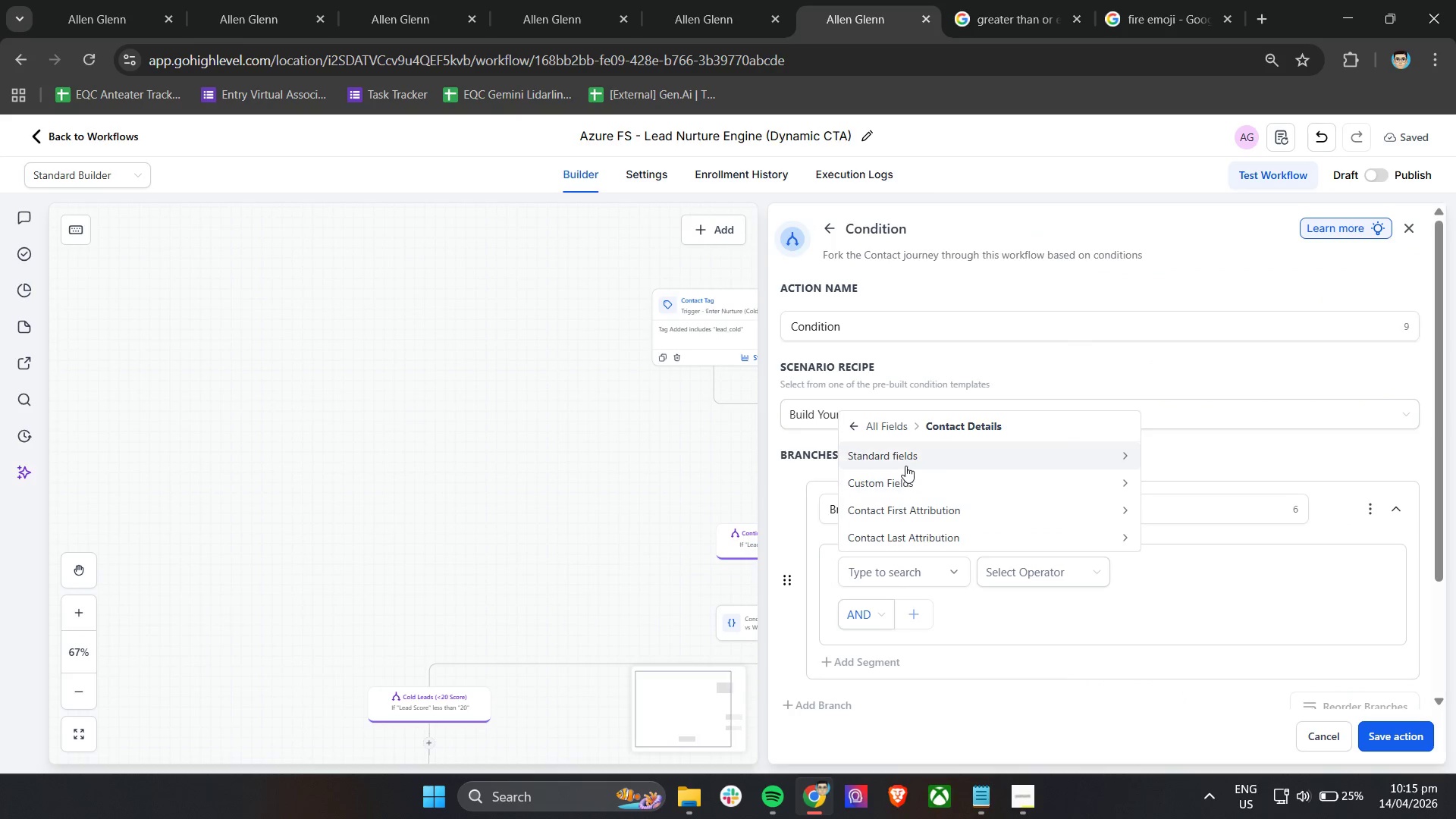 
left_click([905, 461])
 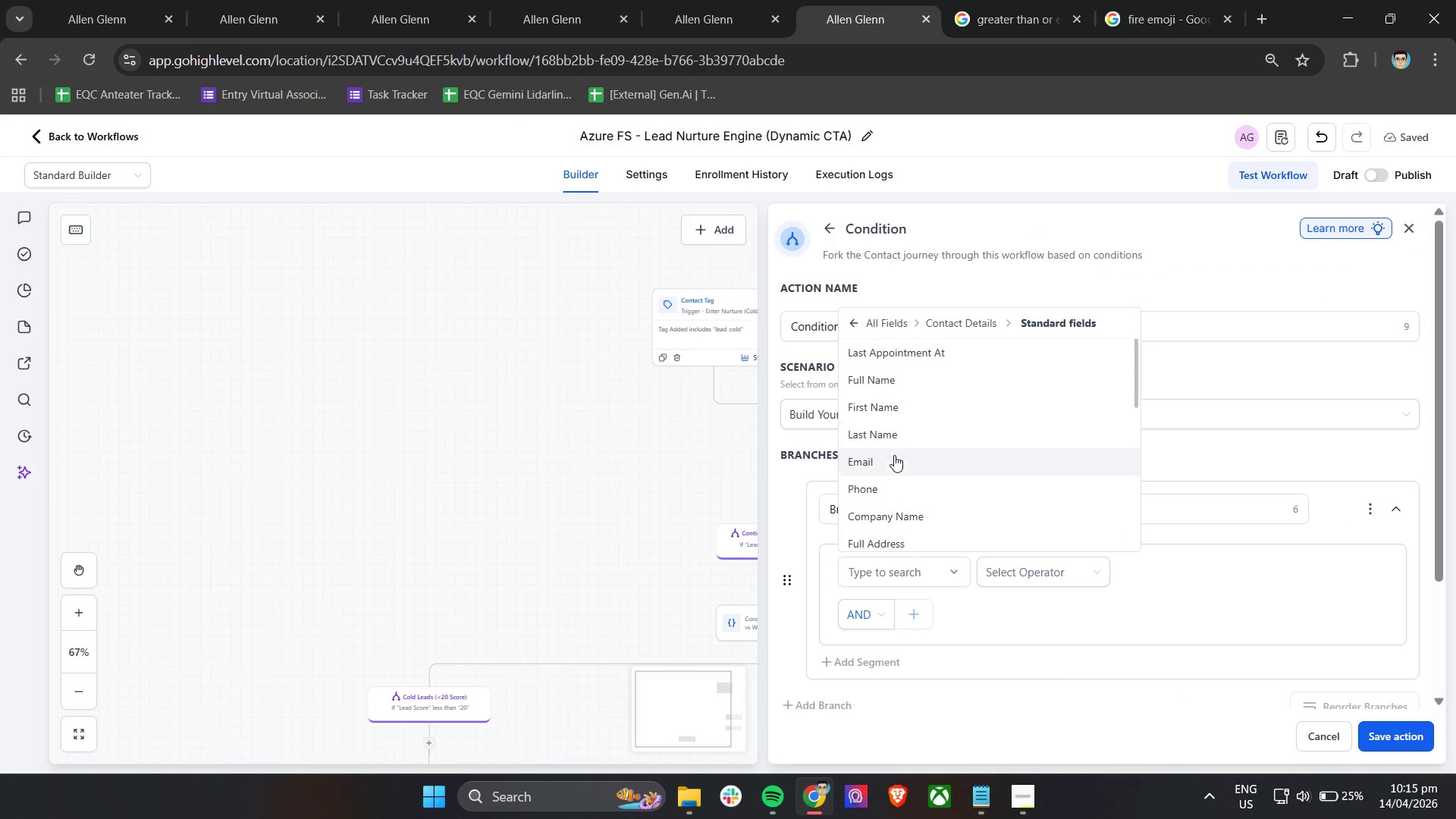 
scroll: coordinate [885, 513], scroll_direction: down, amount: 5.0
 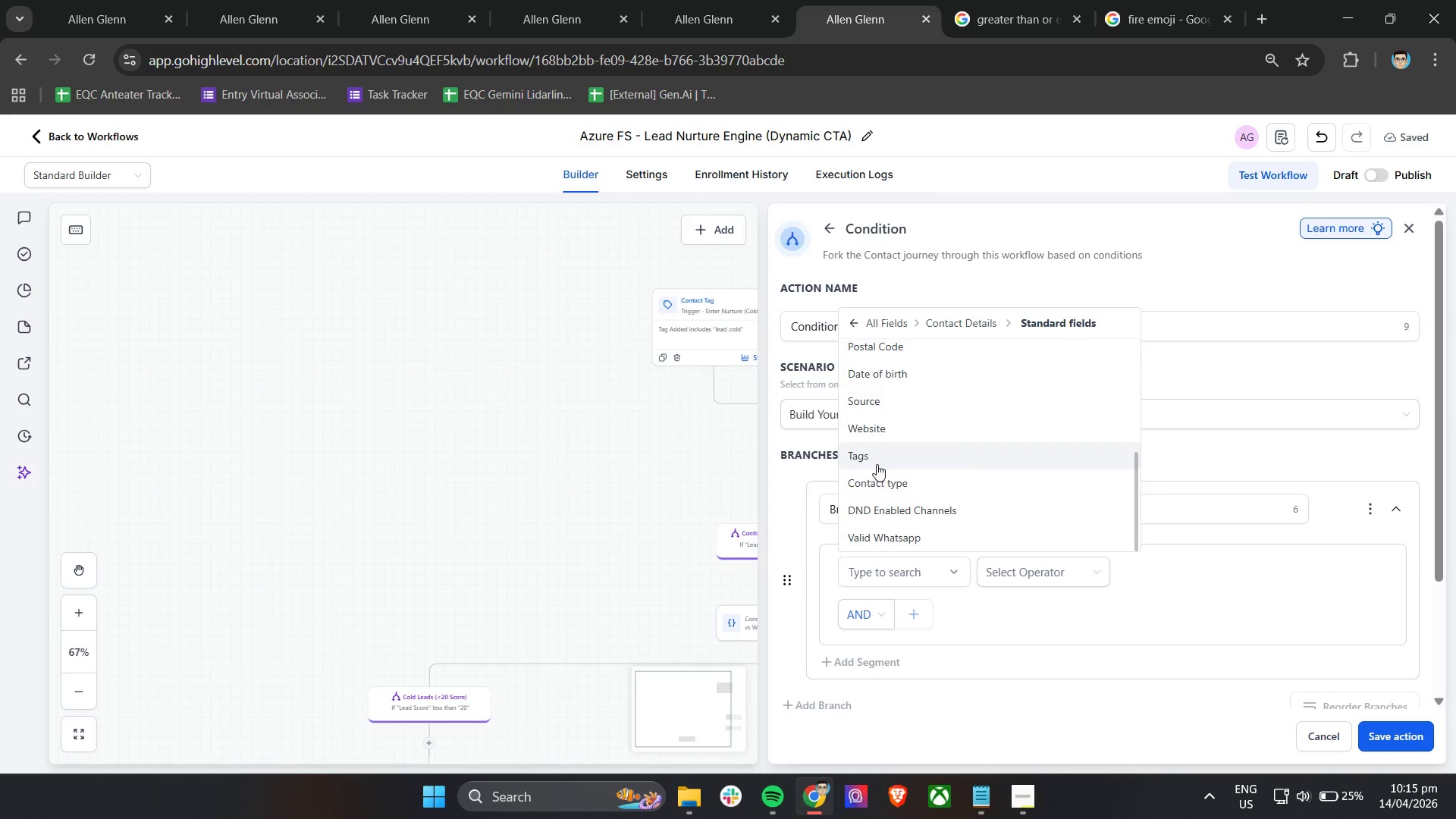 
left_click([877, 464])
 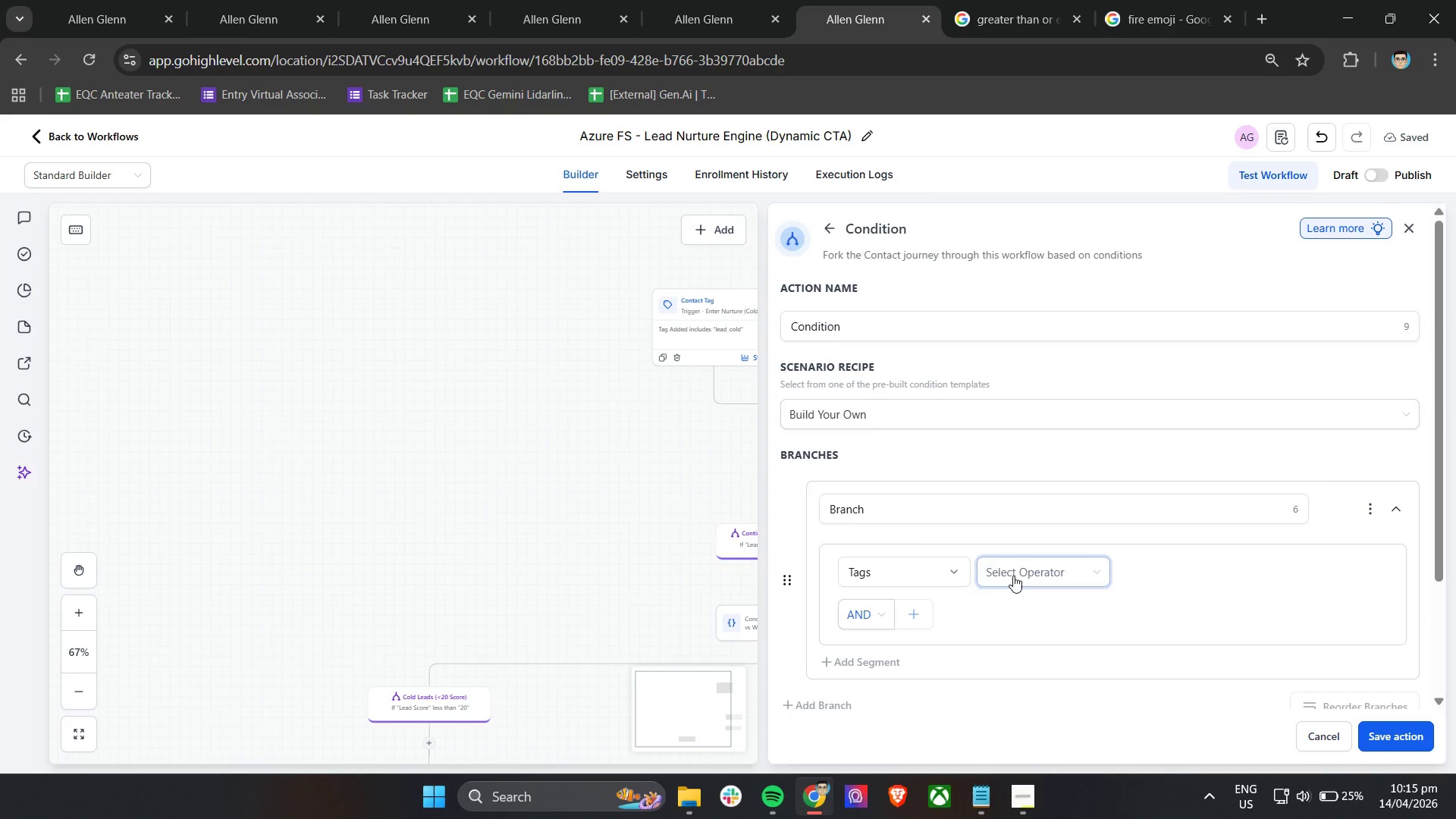 
left_click([1015, 576])
 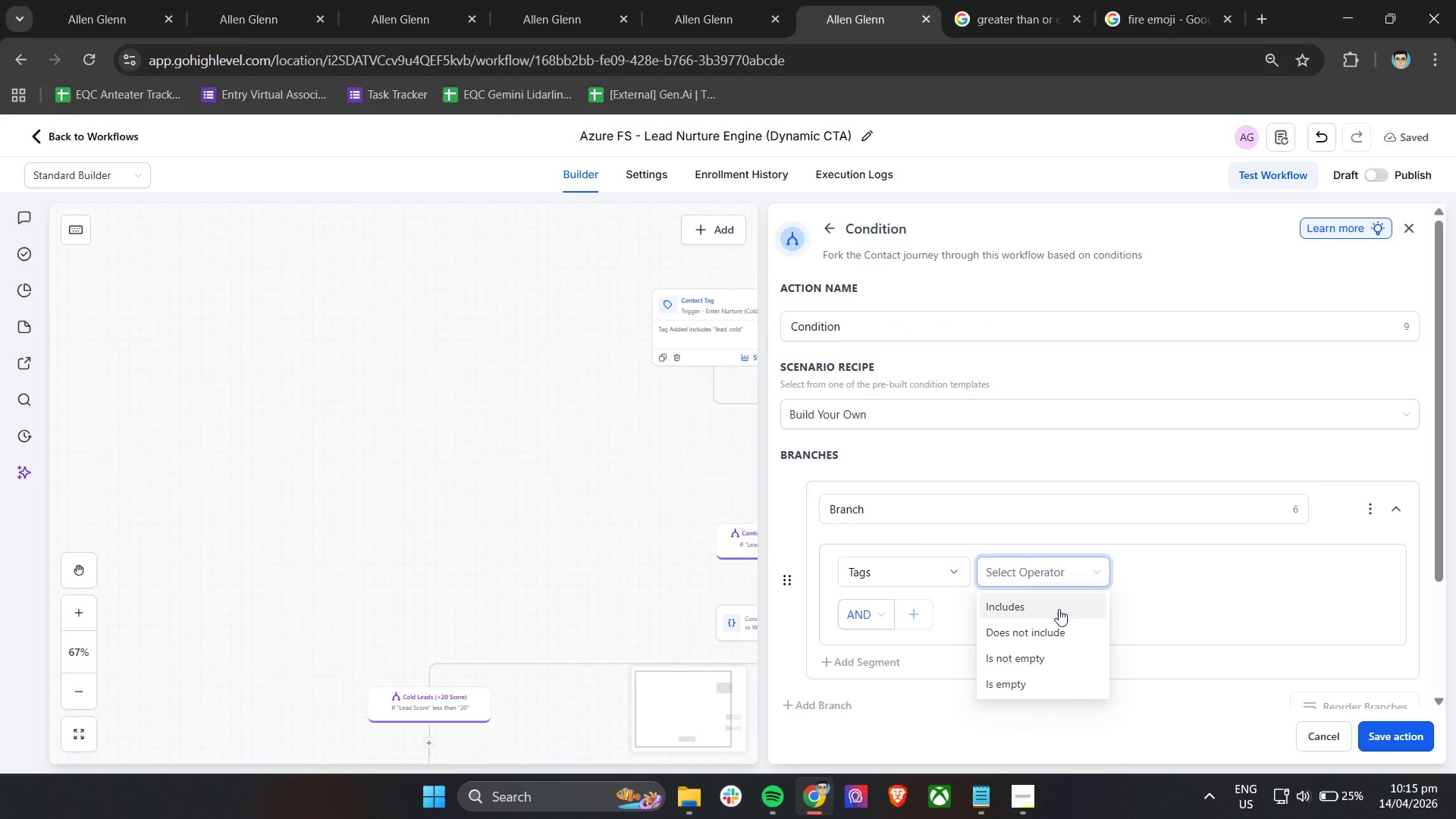 
left_click([1060, 632])
 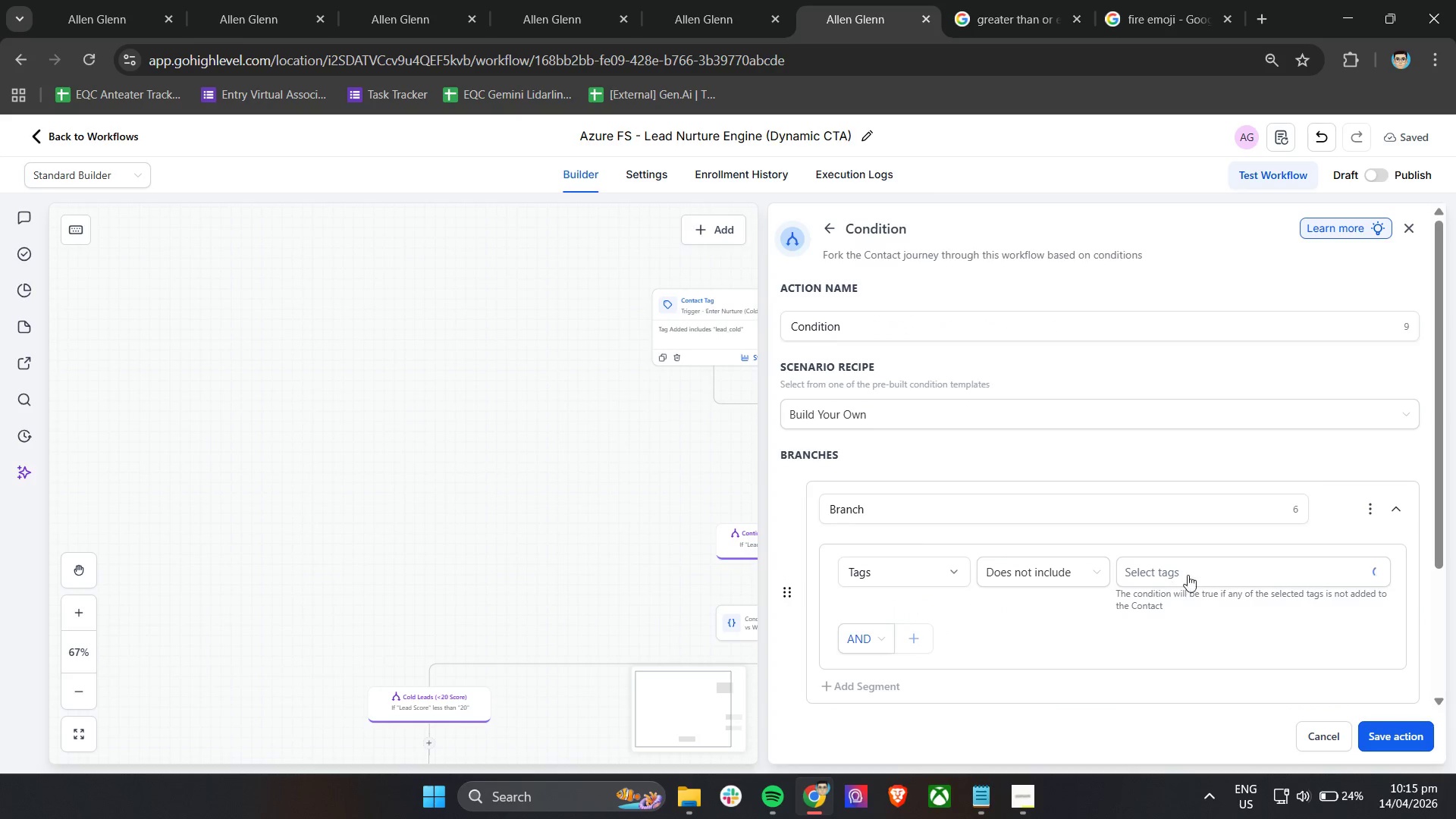 
left_click([1195, 572])
 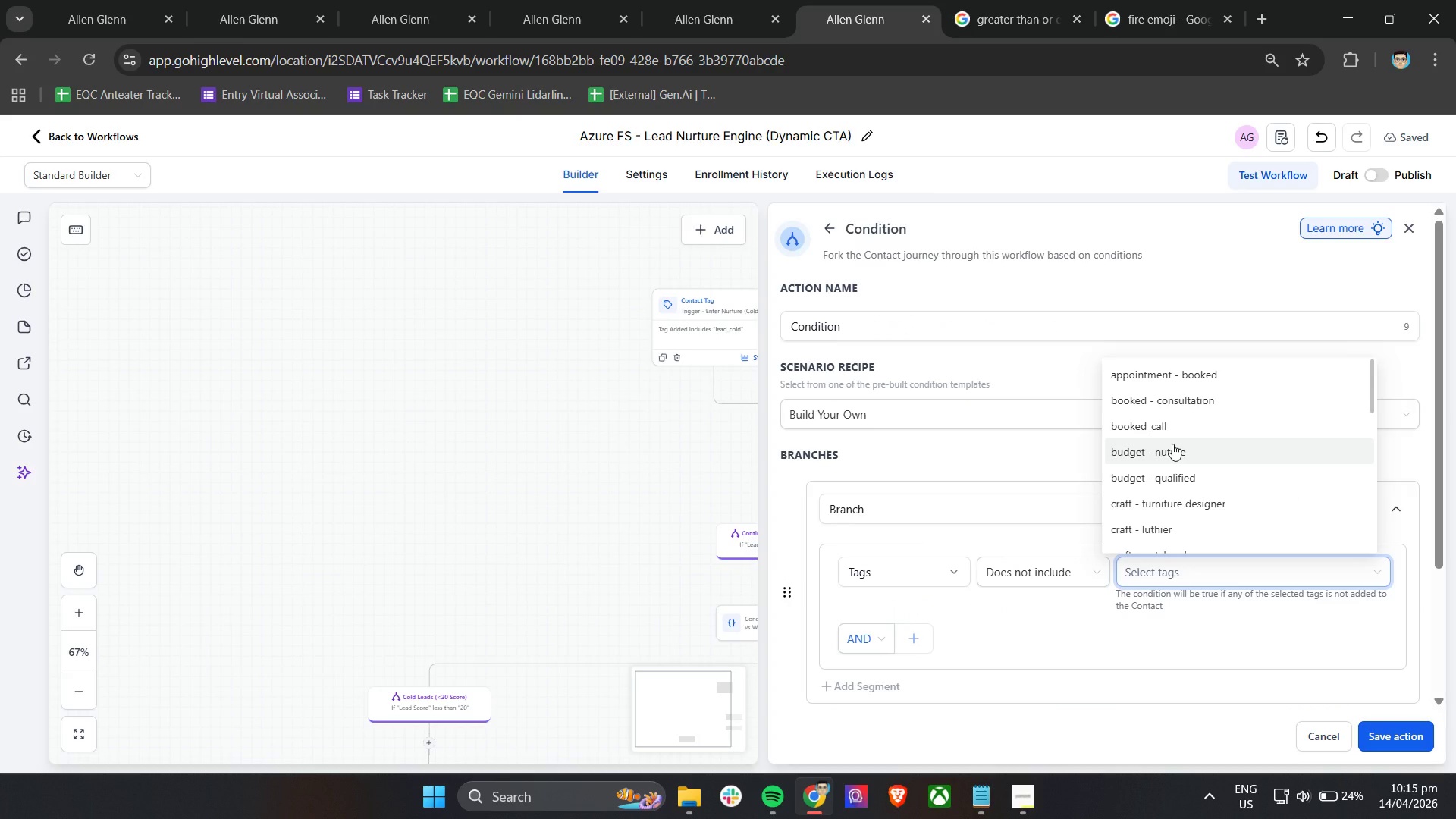 
type(cus)
 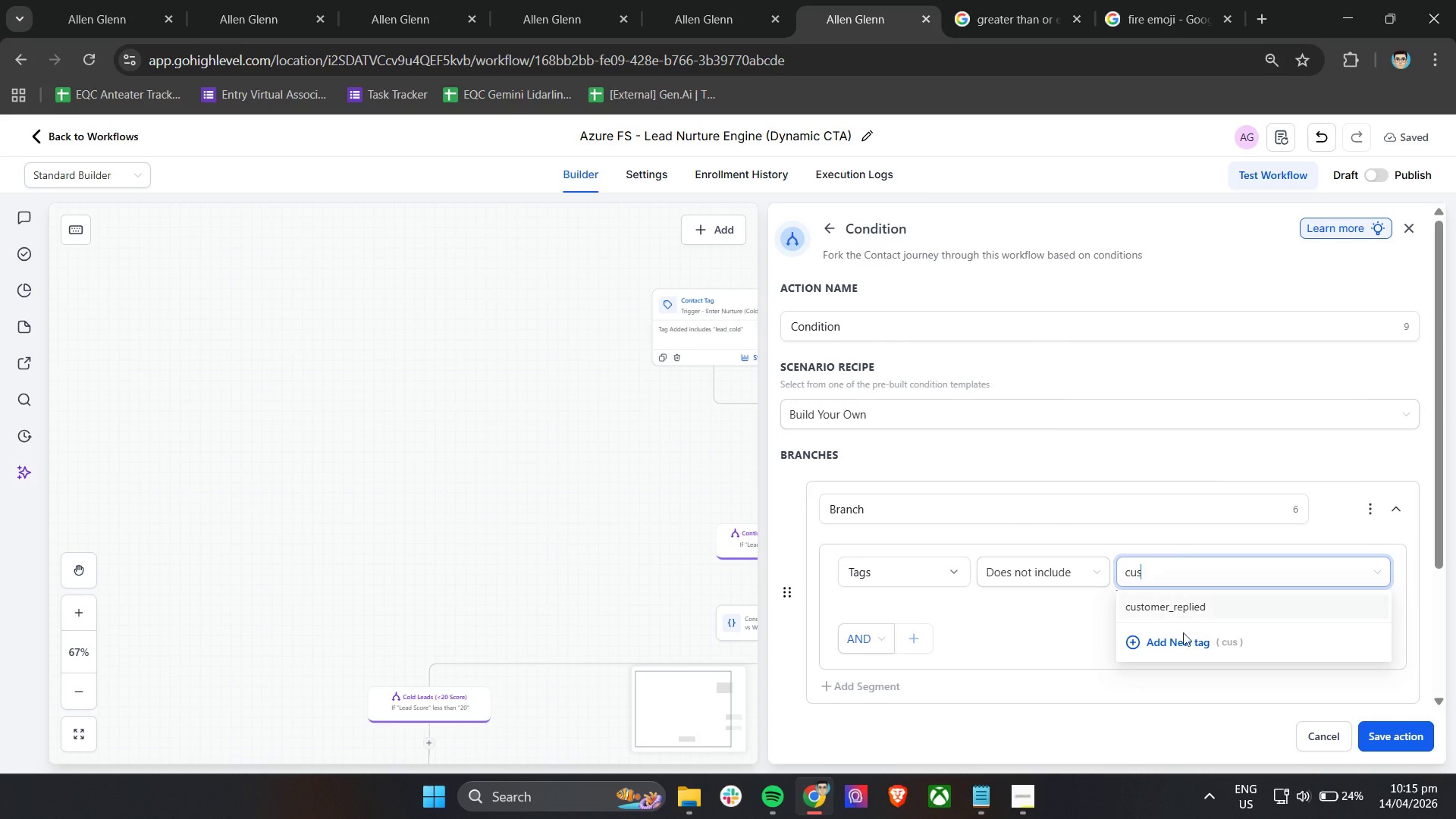 
left_click([1186, 609])
 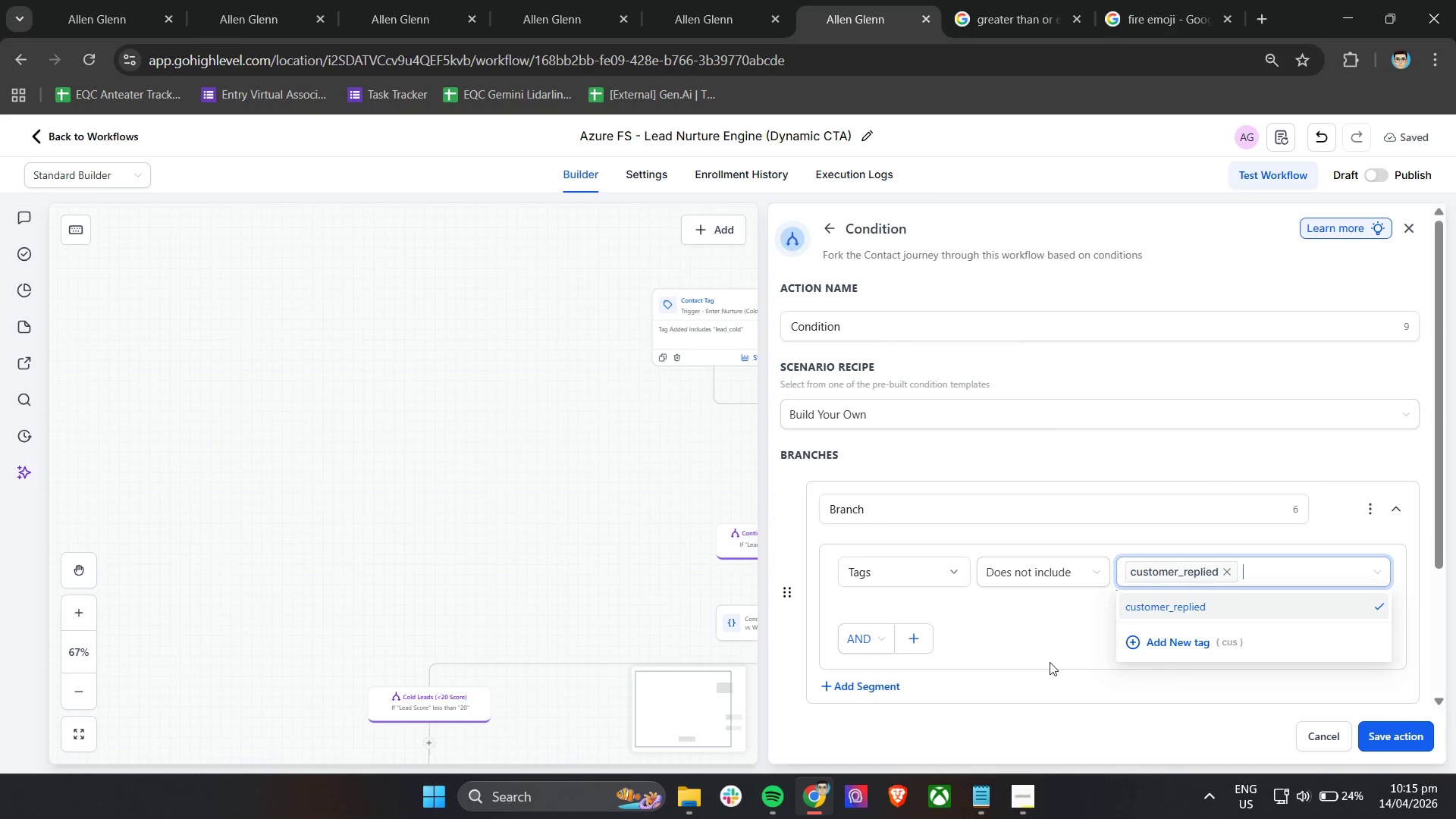 
left_click([1011, 643])
 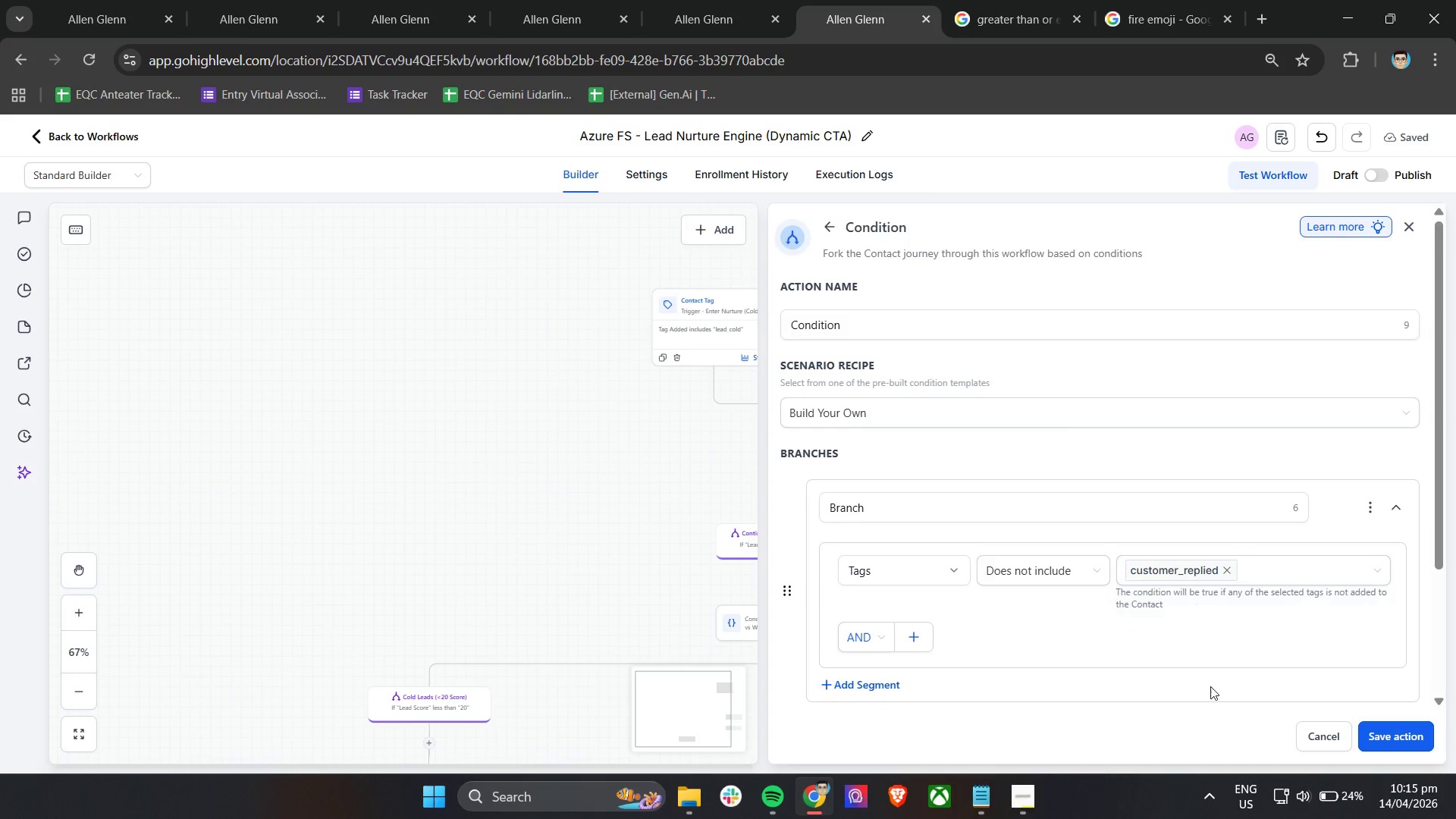 
scroll: coordinate [1216, 687], scroll_direction: down, amount: 2.0
 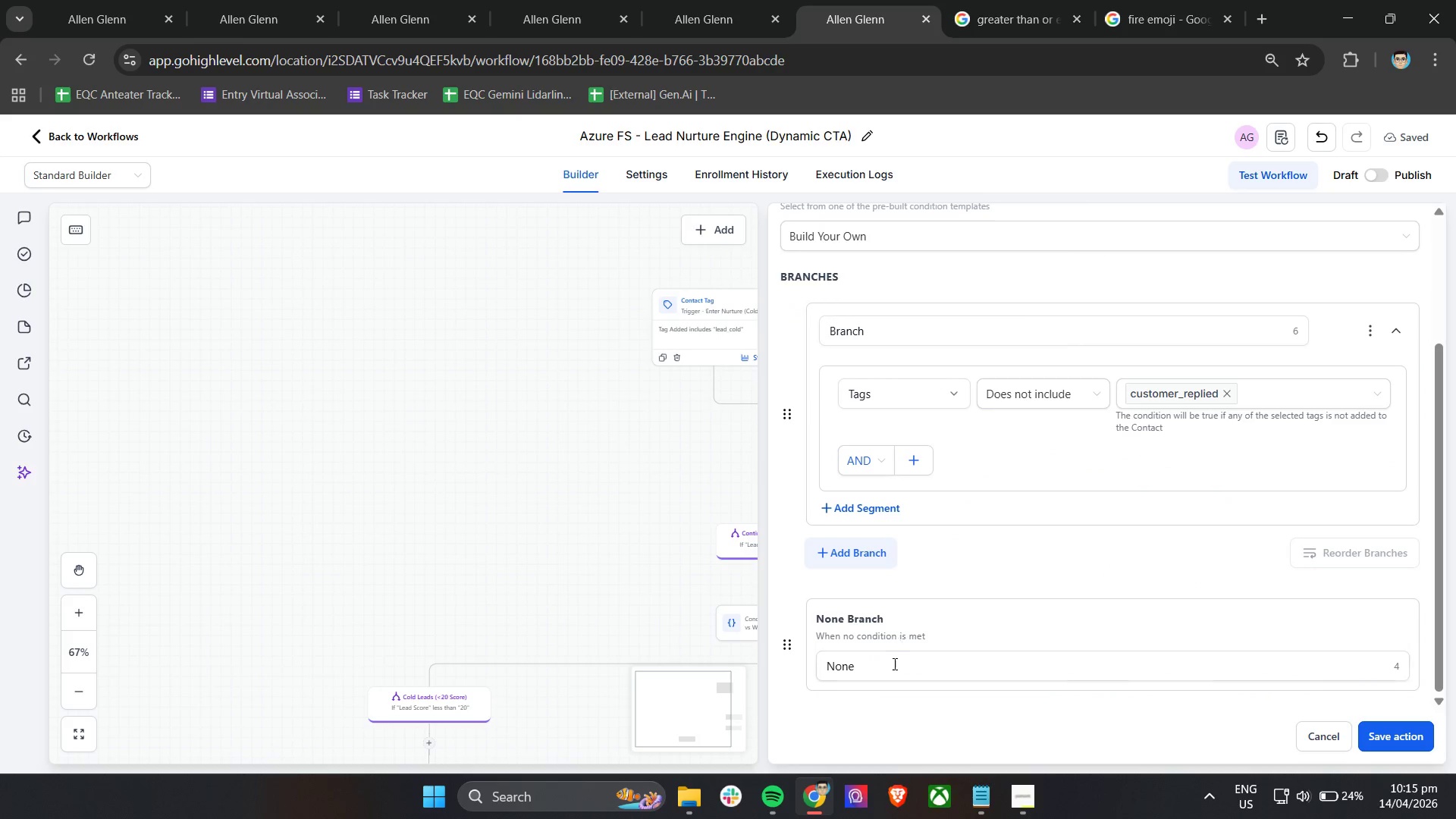 
wait(7.4)
 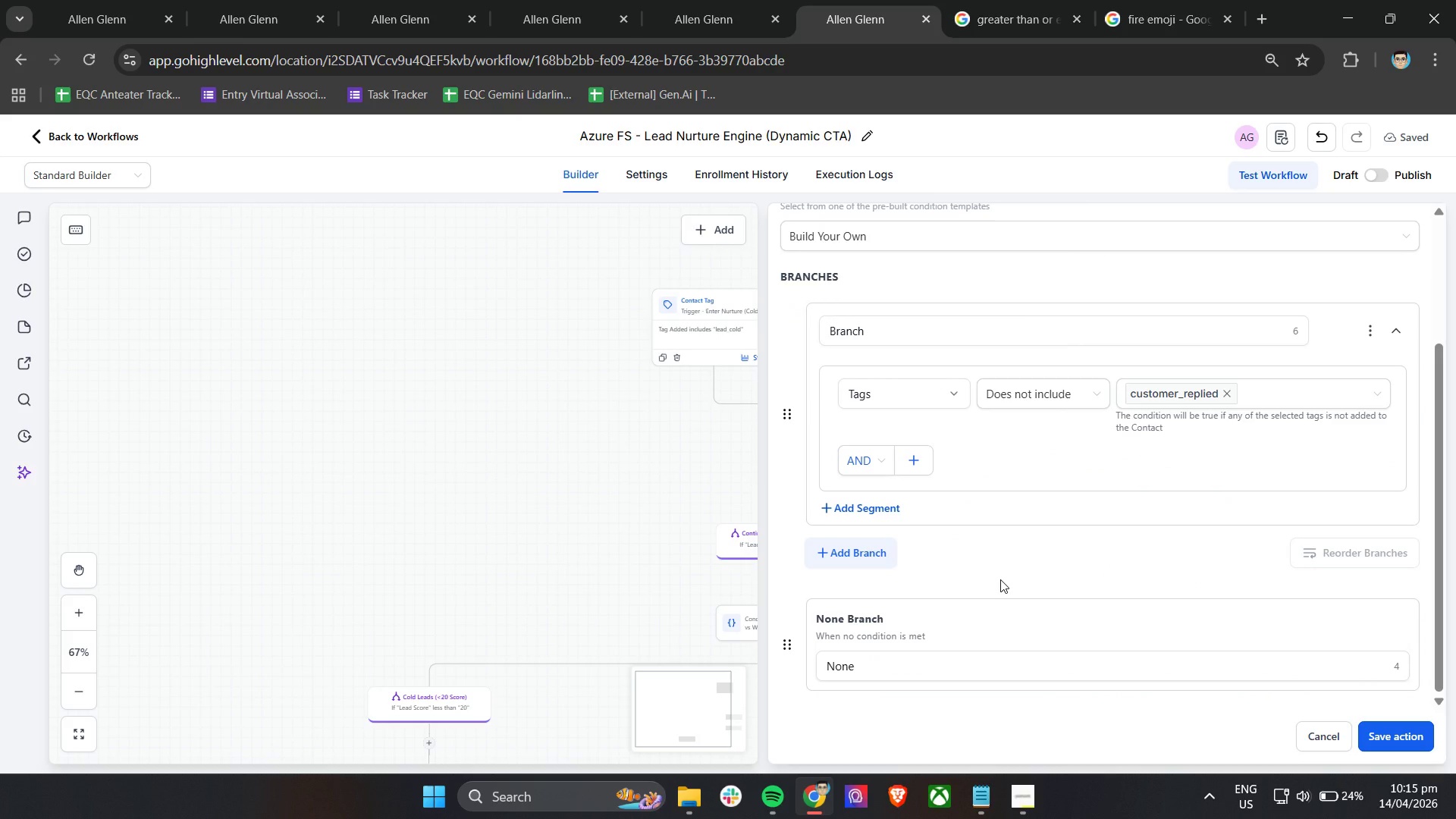 
left_click([942, 339])
 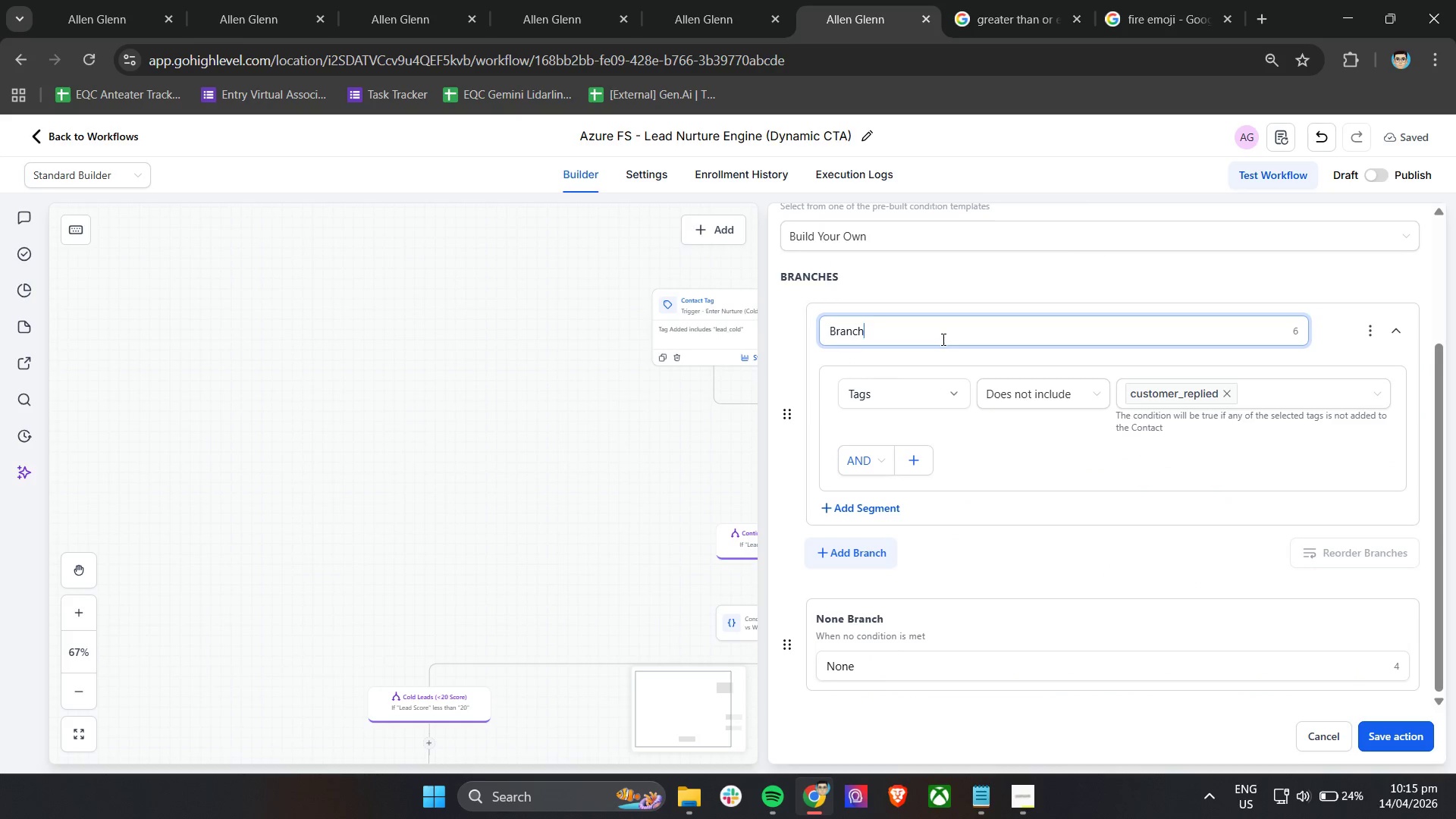 
left_click_drag(start_coordinate=[940, 339], to_coordinate=[835, 332])
 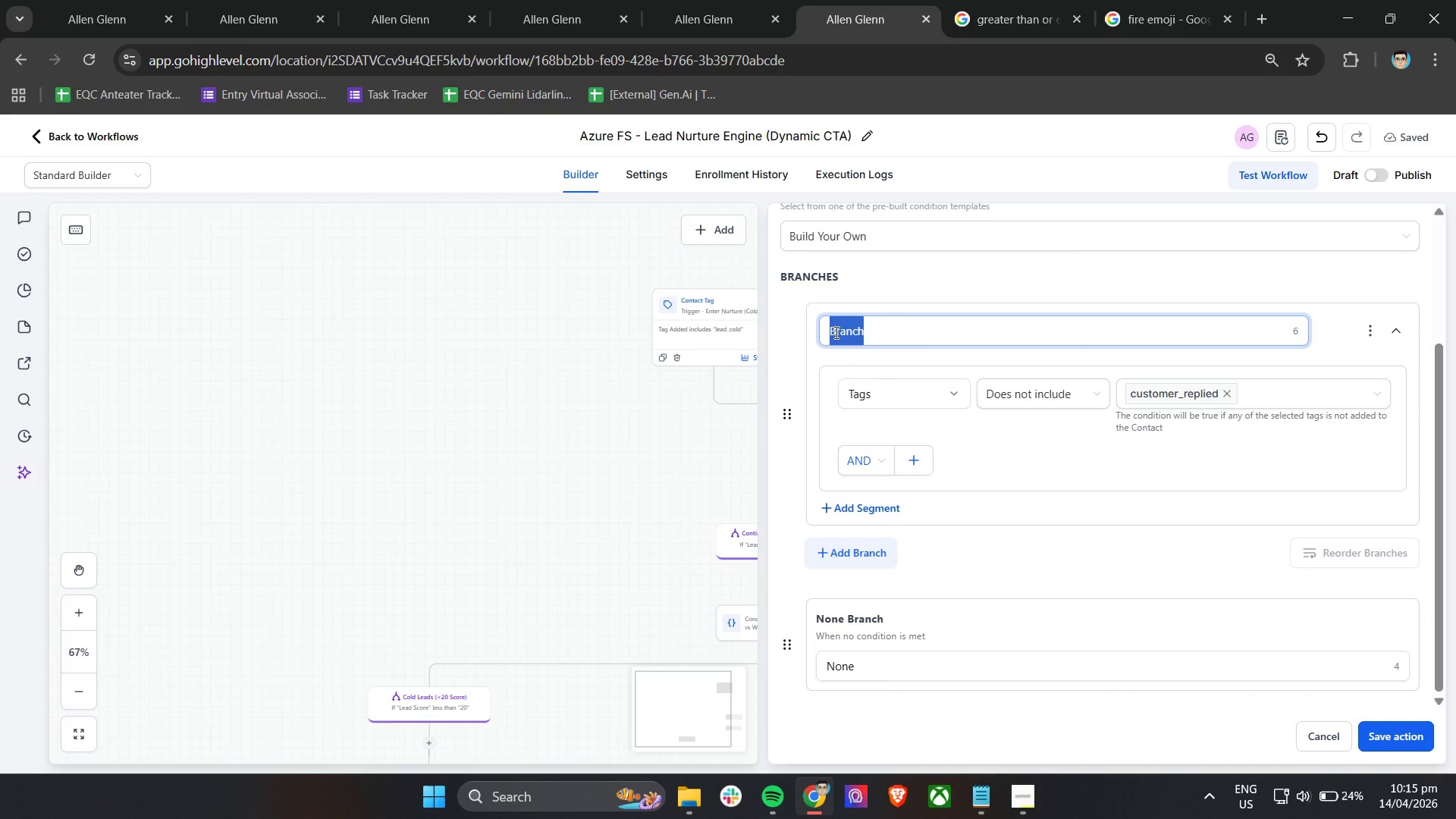 
type(Nw )
key(Backspace)
type( Lead (Start Nurture))
 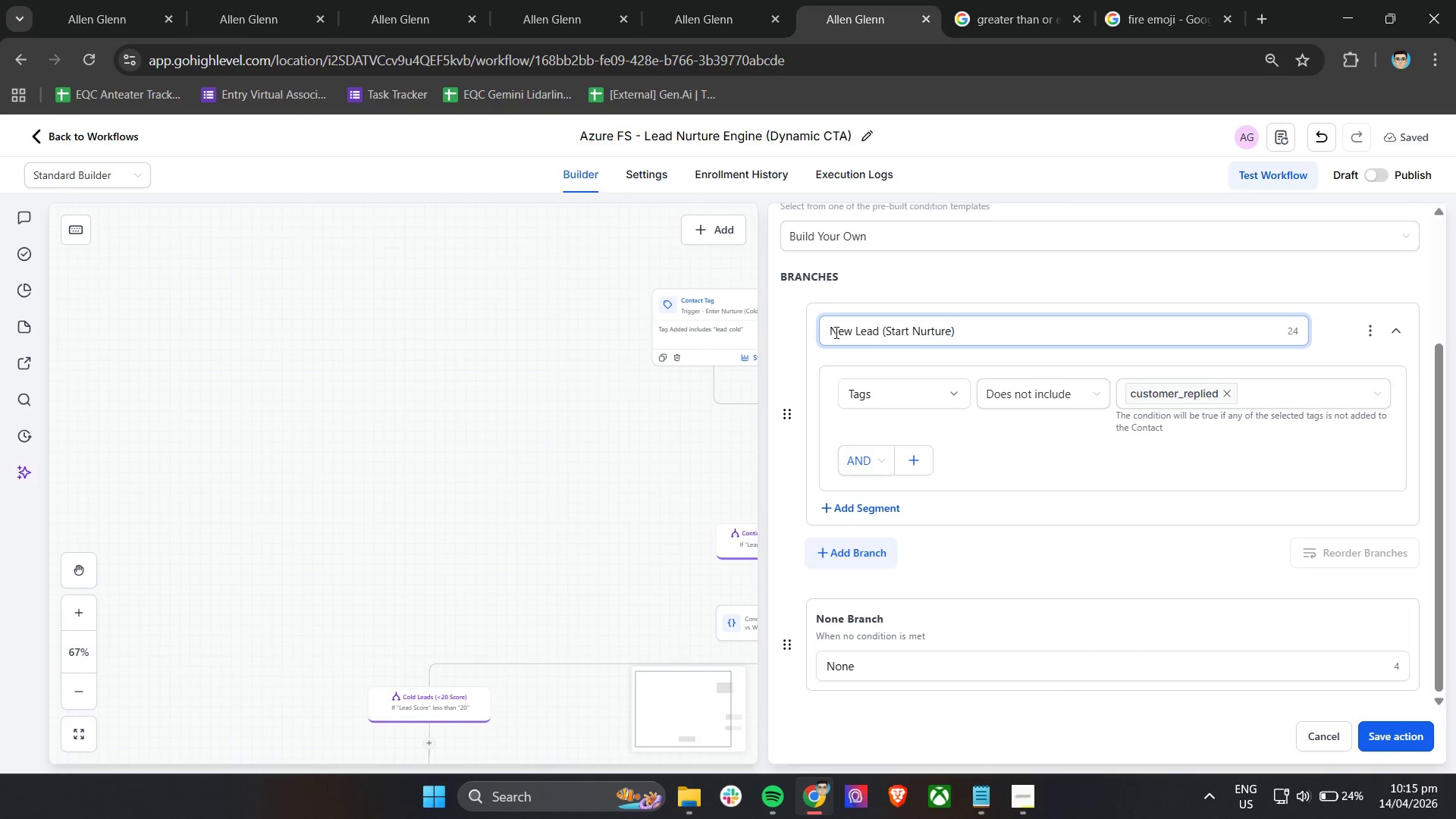 
left_click_drag(start_coordinate=[888, 664], to_coordinate=[819, 667])
 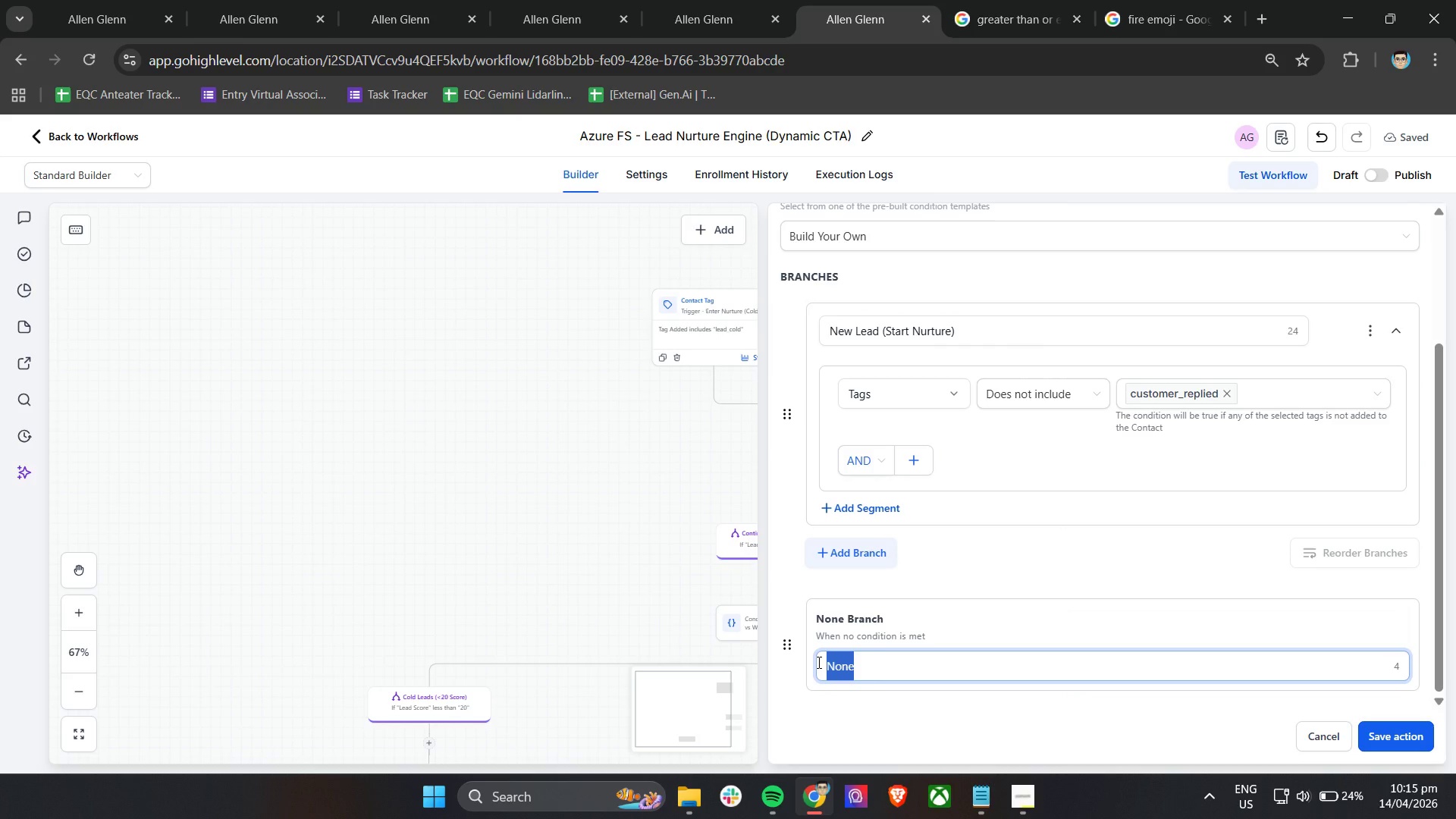 
type(Ald)
key(Backspace)
type(ready in Nurture()
key(Backspace)
type( (e)
key(Backspace)
type(Exit))
 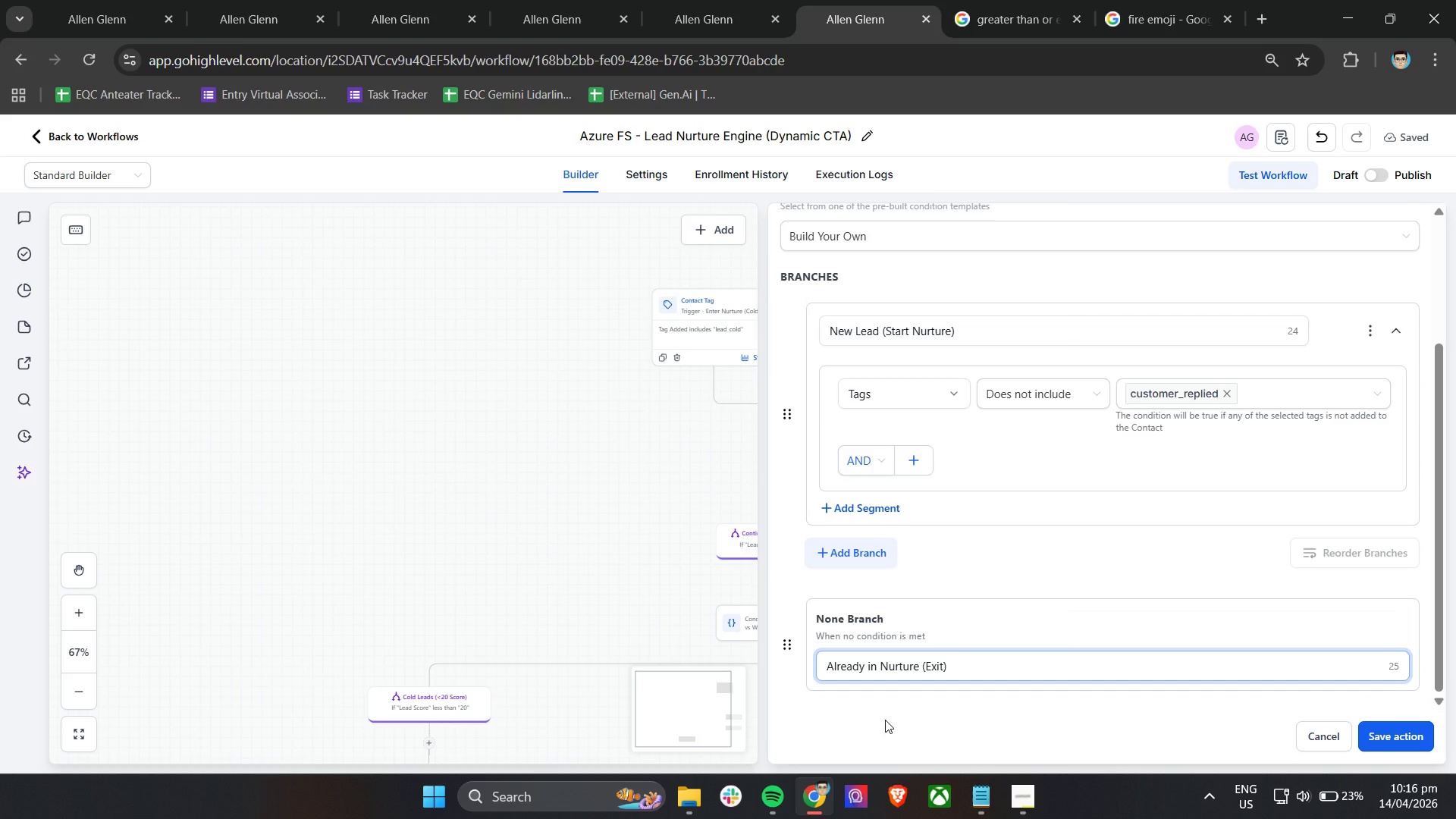 
left_click([1003, 571])
 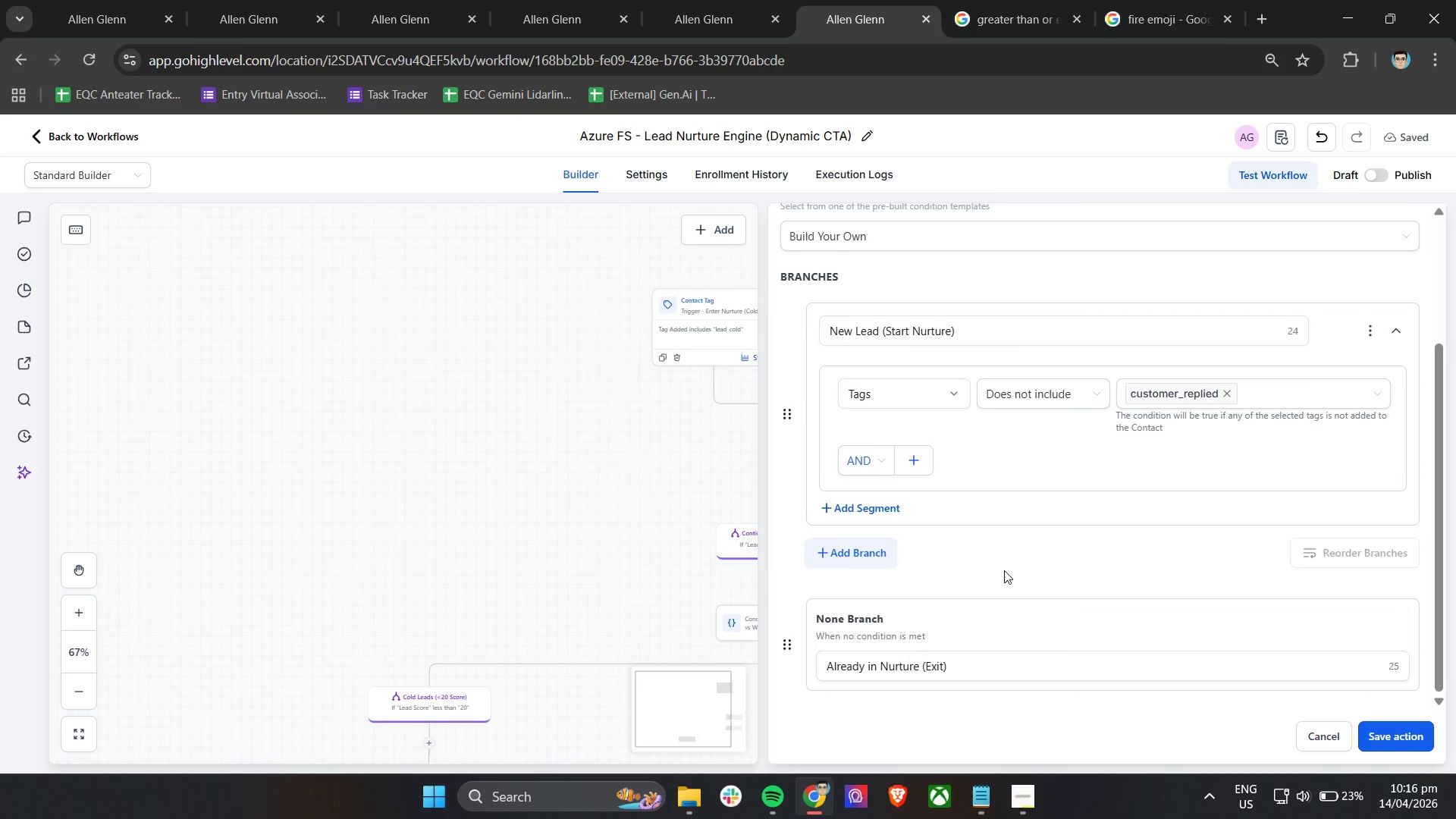 
left_click_drag(start_coordinate=[856, 317], to_coordinate=[767, 326])
 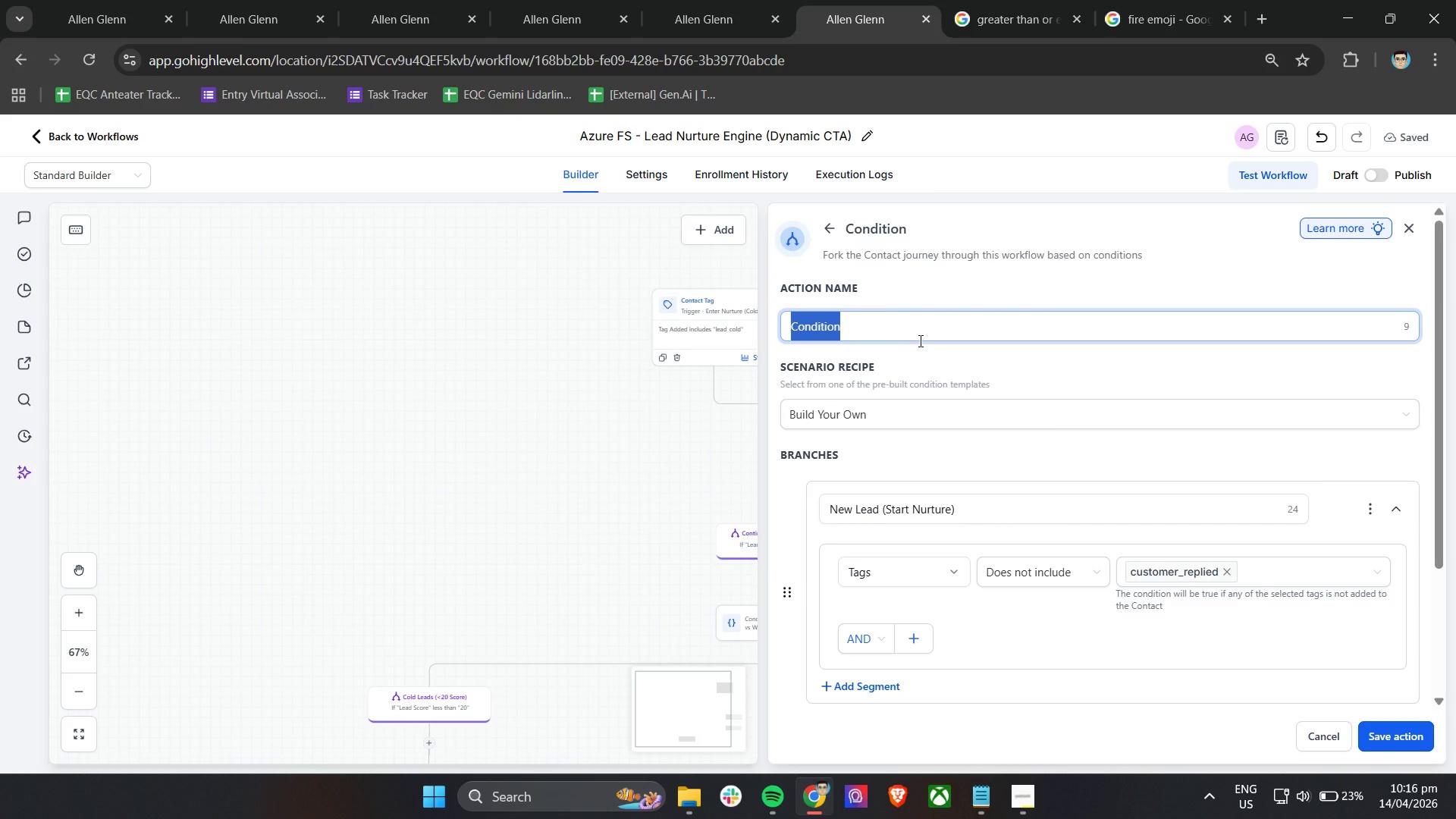 
scroll: coordinate [1004, 570], scroll_direction: up, amount: 8.0
 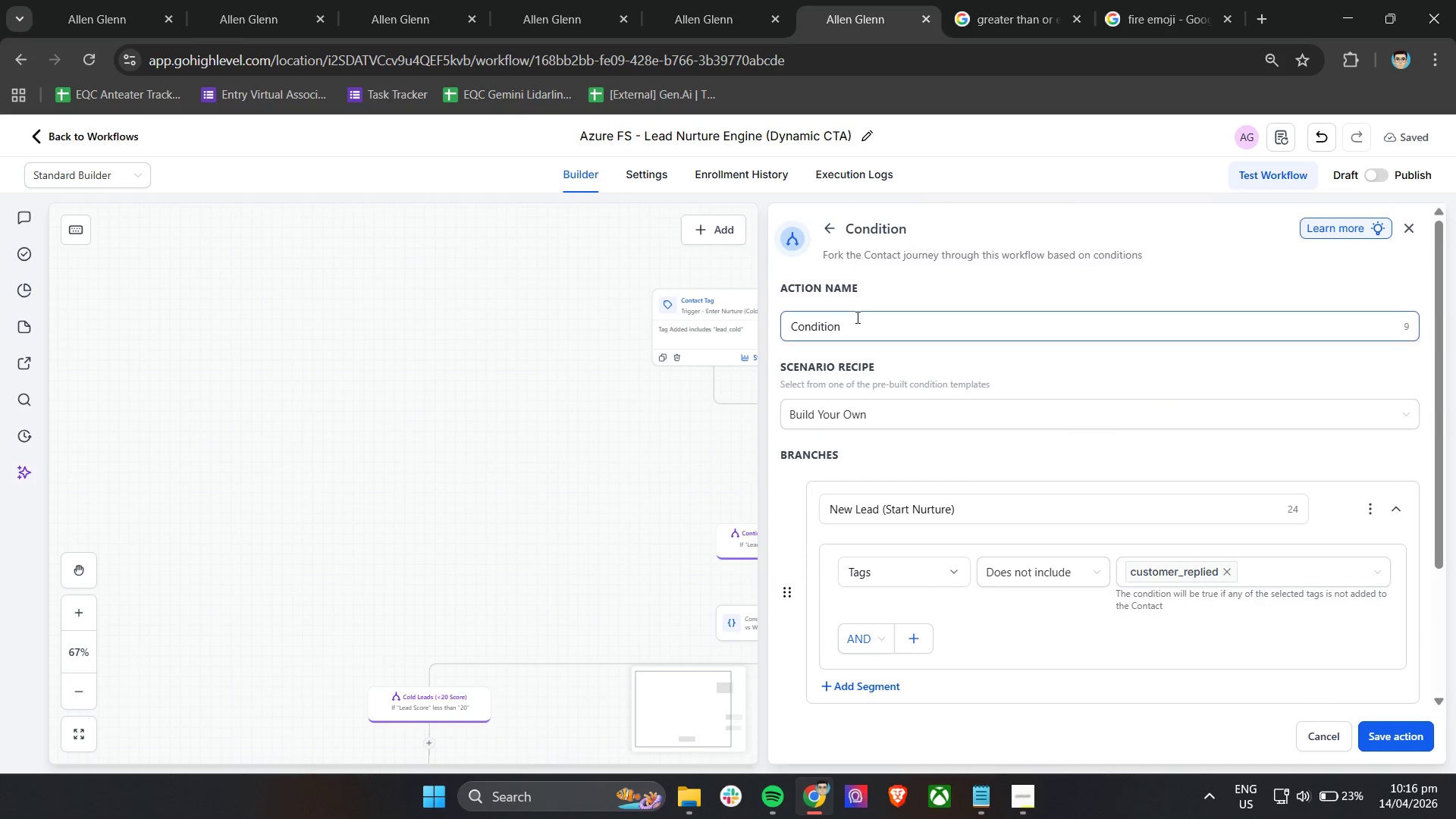 
type(C)
key(Backspace)
key(Backspace)
key(Backspace)
key(Backspace)
key(Backspace)
key(Backspace)
key(Backspace)
key(Backspace)
type(Condition - Chec)
 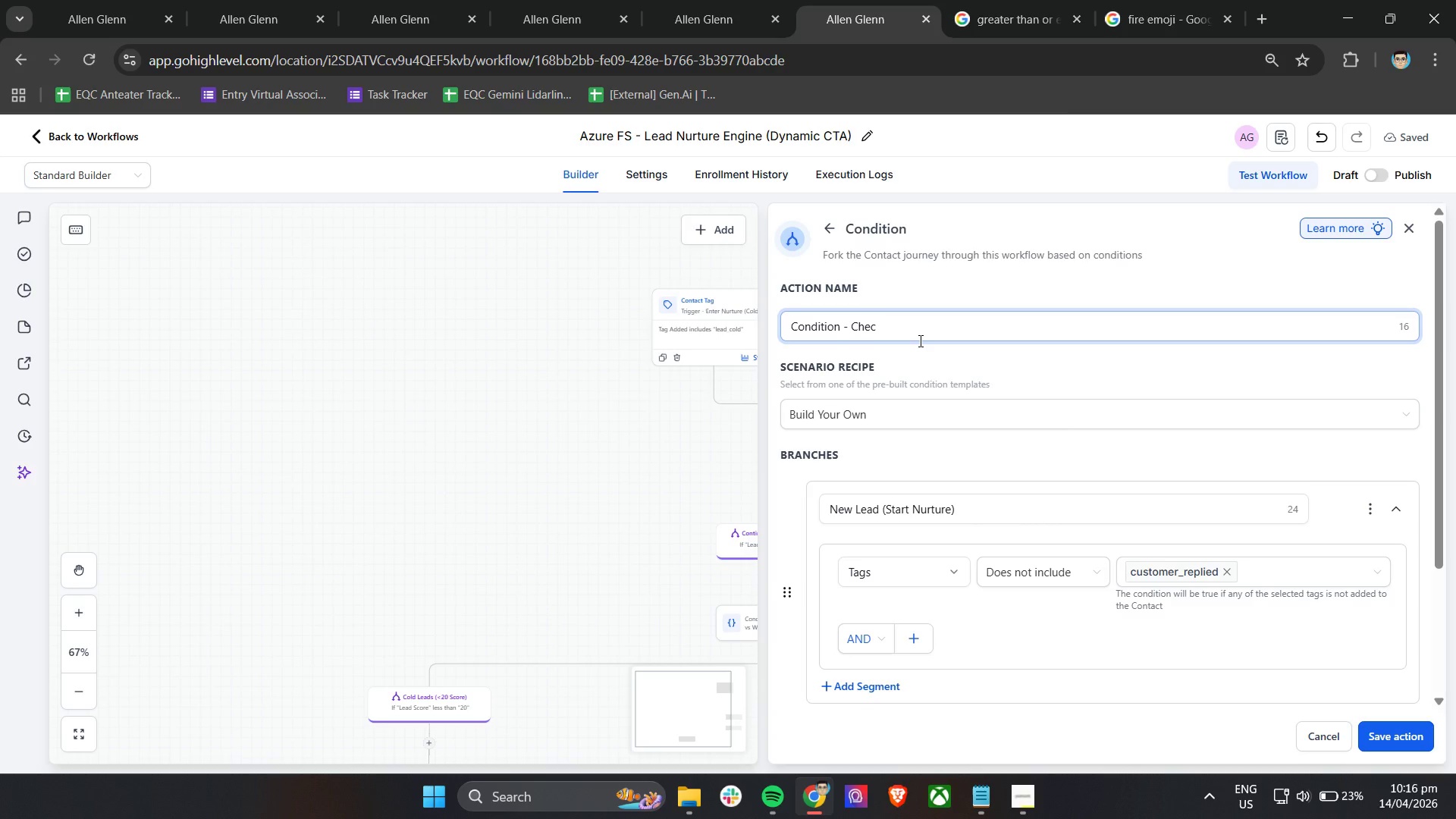 
key(Control+ControlLeft)
 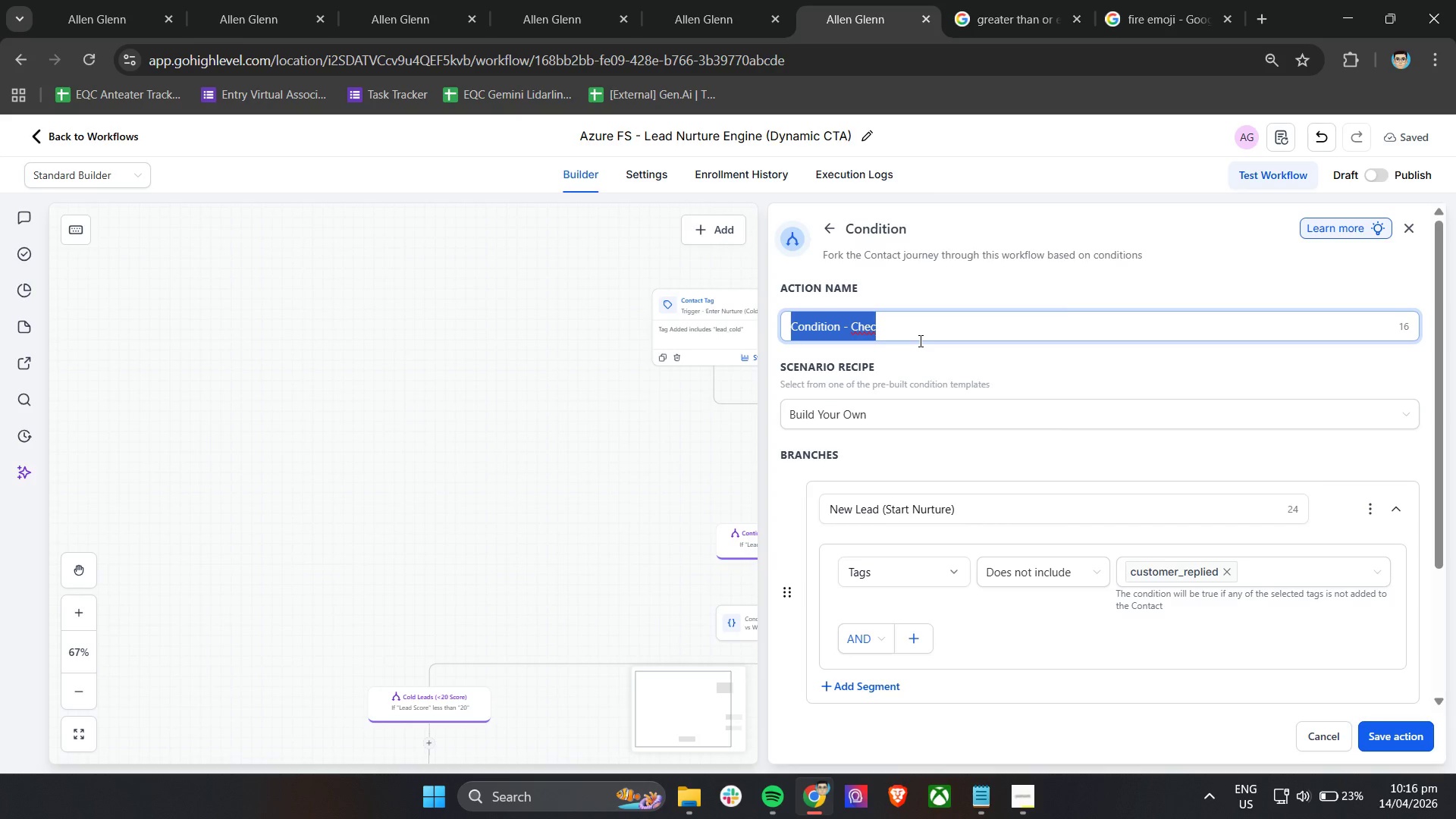 
key(Control+A)
 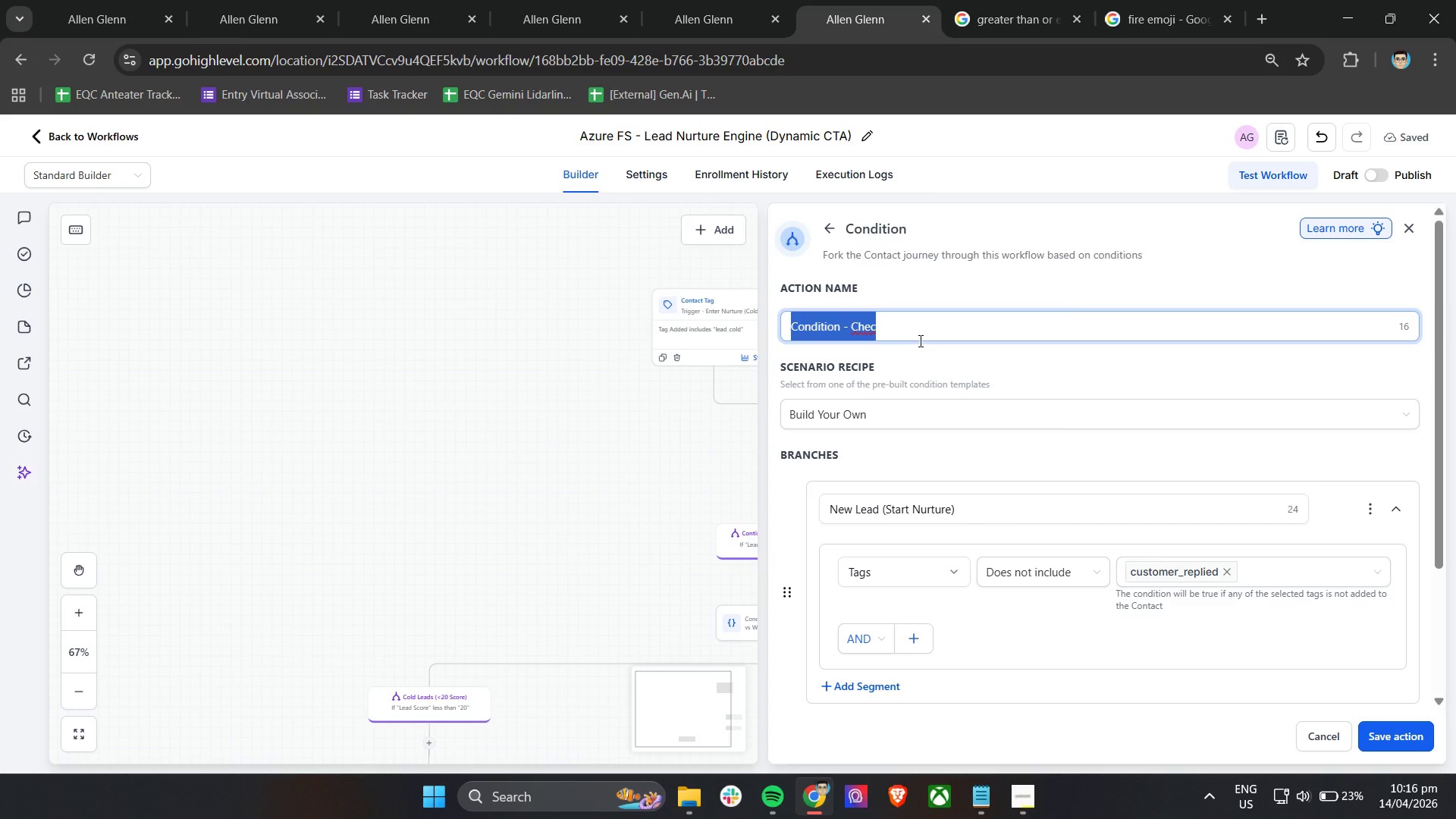 
type(Check - Already in Nurture)
 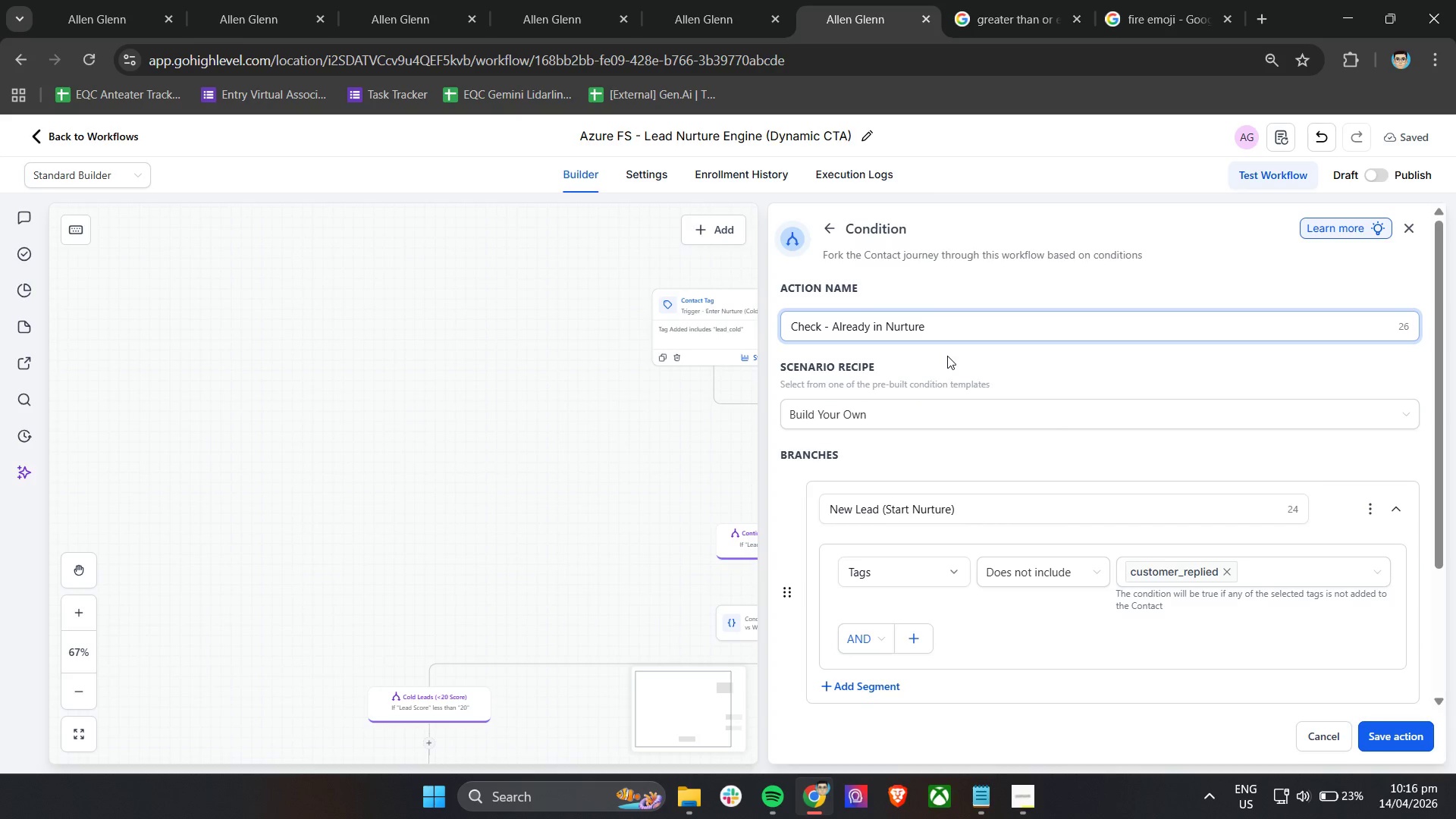 
scroll: coordinate [1062, 457], scroll_direction: down, amount: 5.0
 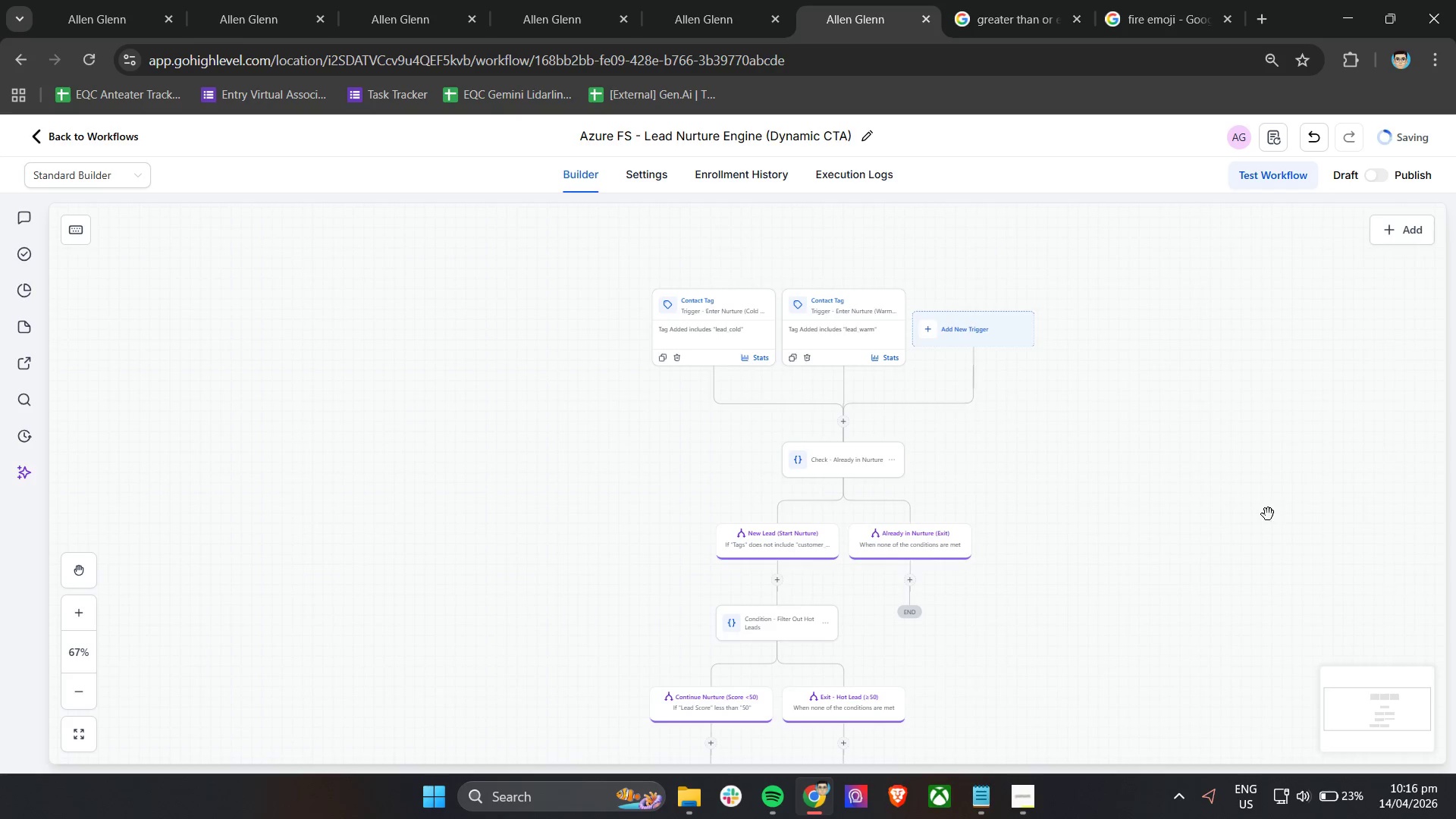 
wait(8.32)
 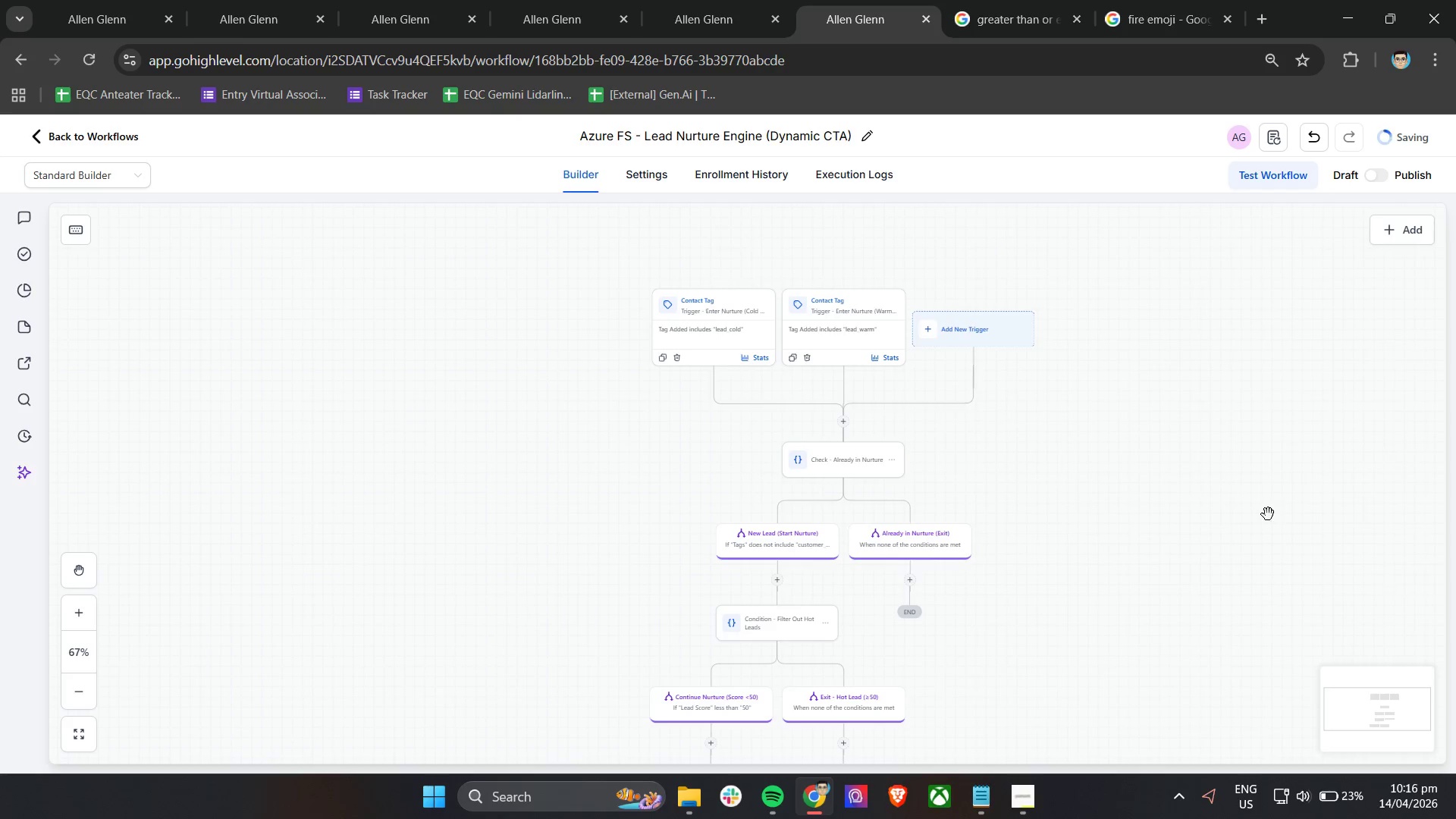 
scroll: coordinate [987, 529], scroll_direction: down, amount: 6.0
 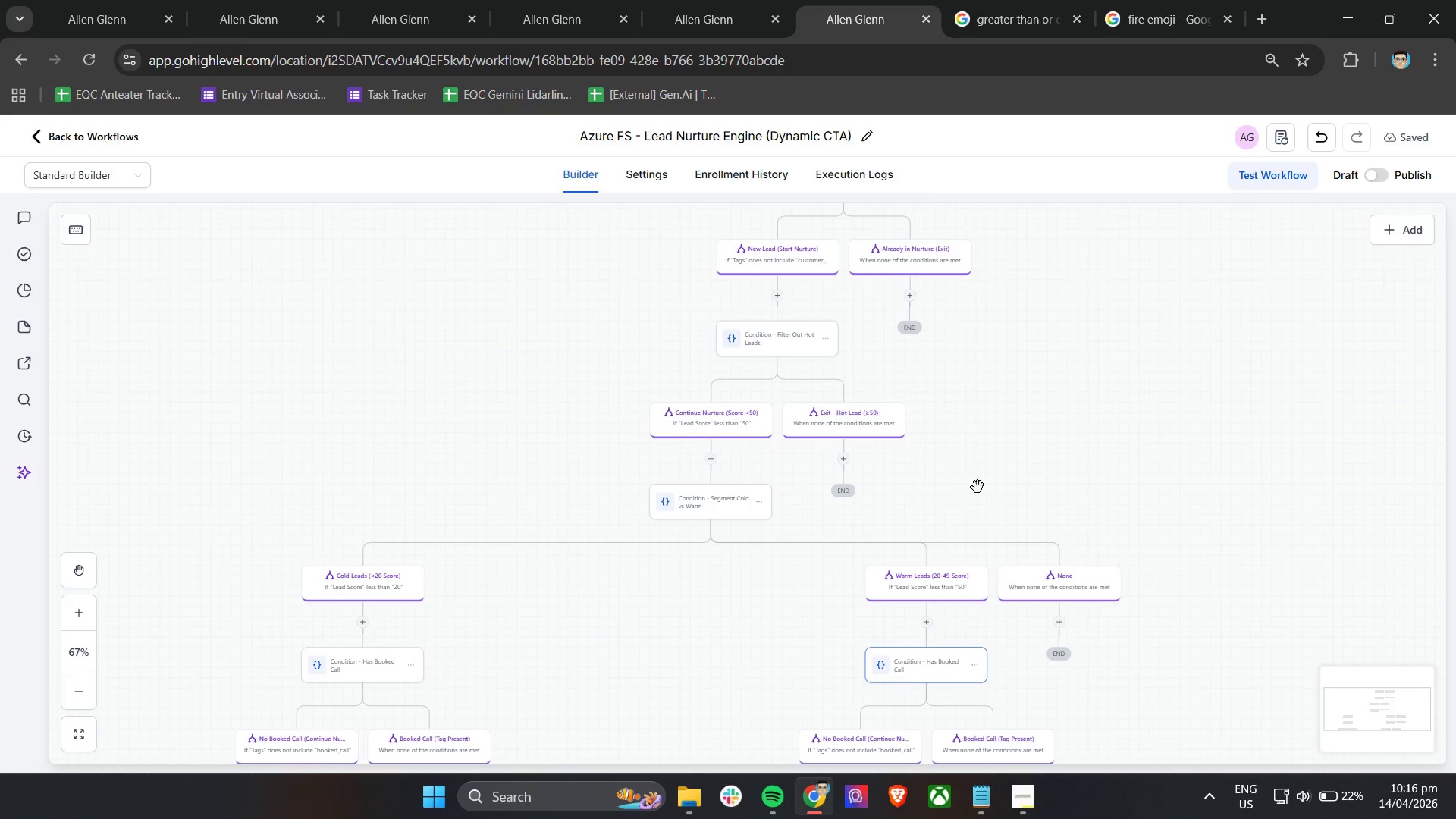 
wait(16.3)
 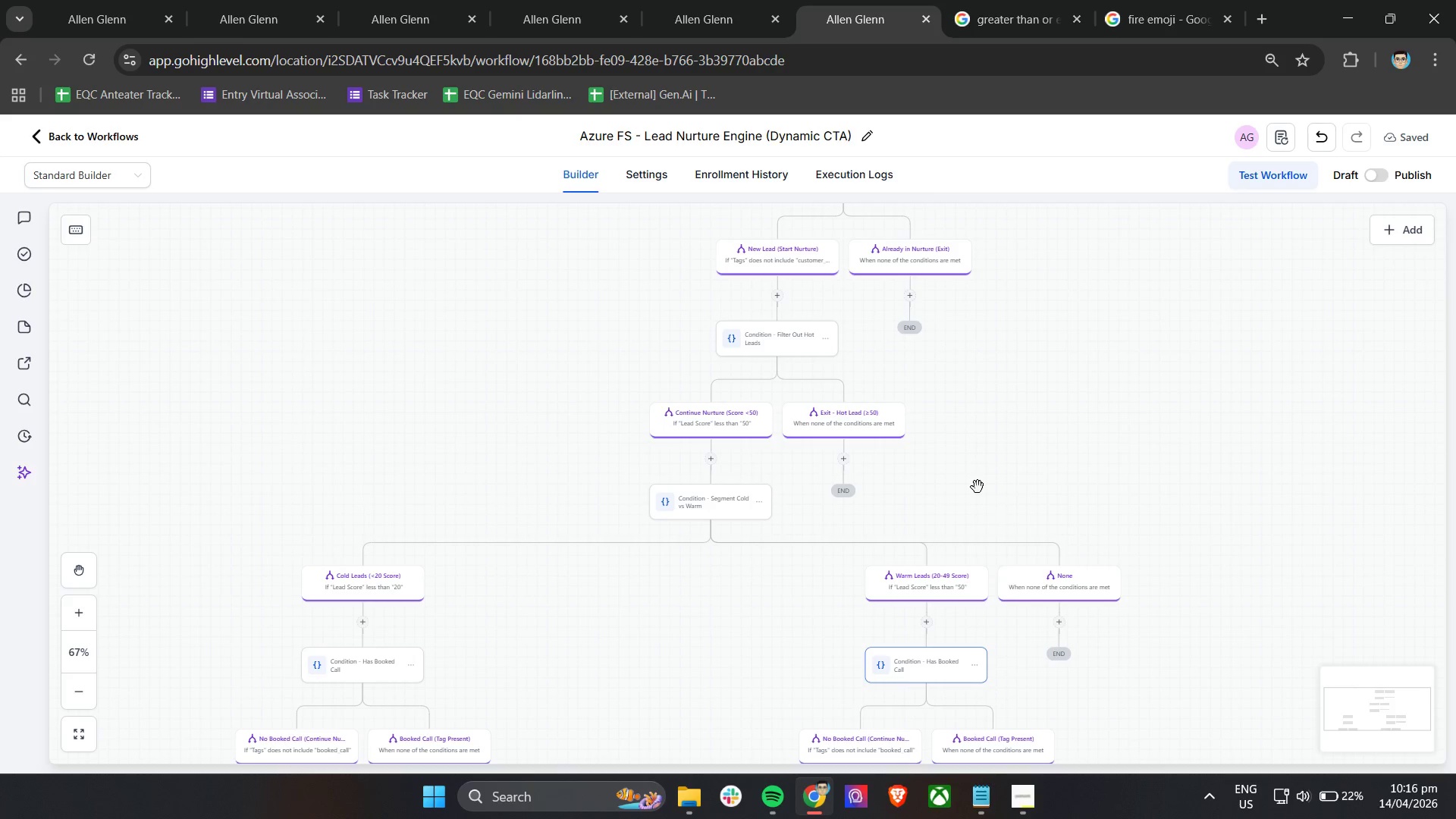 
scroll: coordinate [775, 391], scroll_direction: up, amount: 2.0
 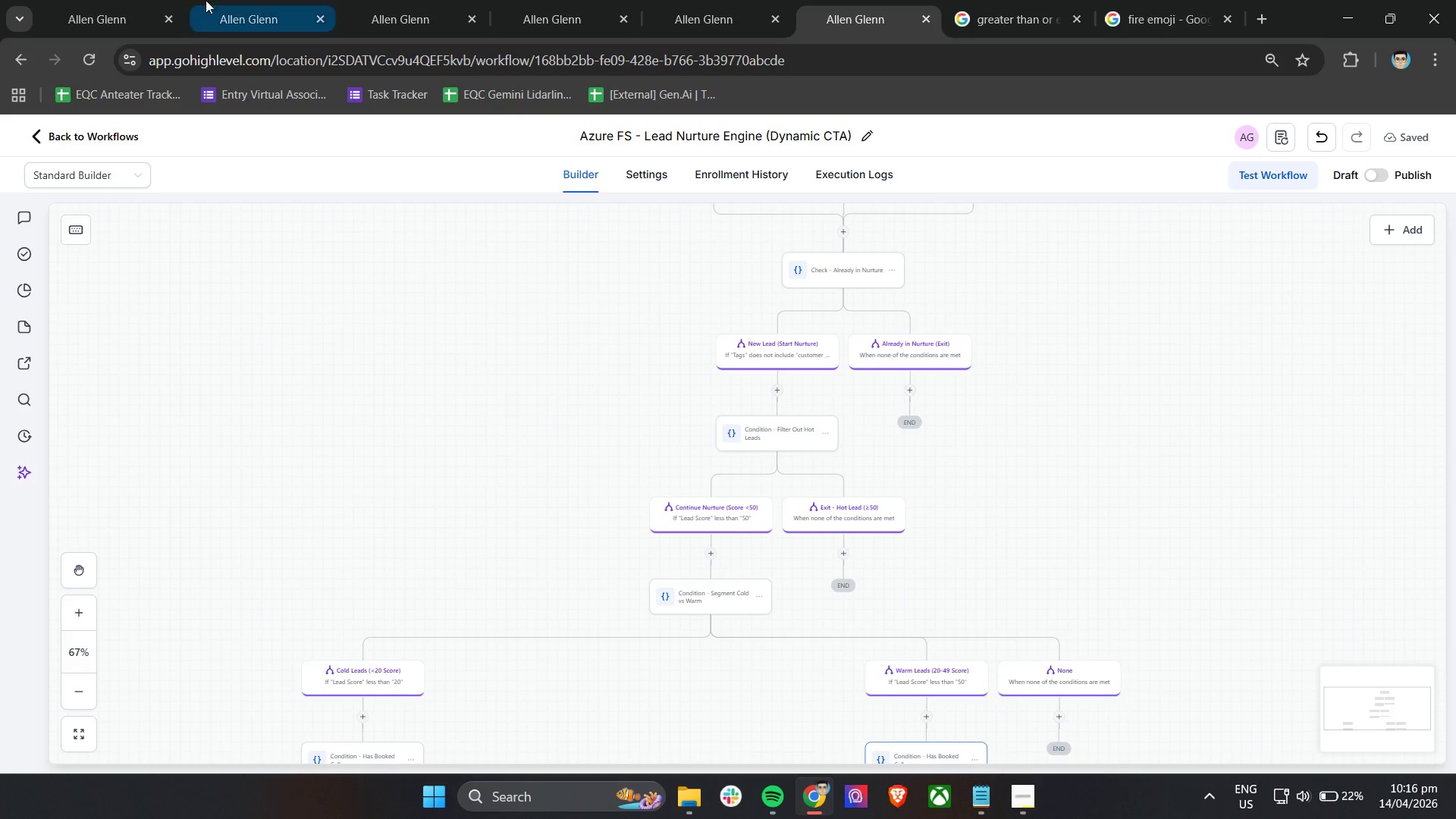 
left_click([252, 0])
 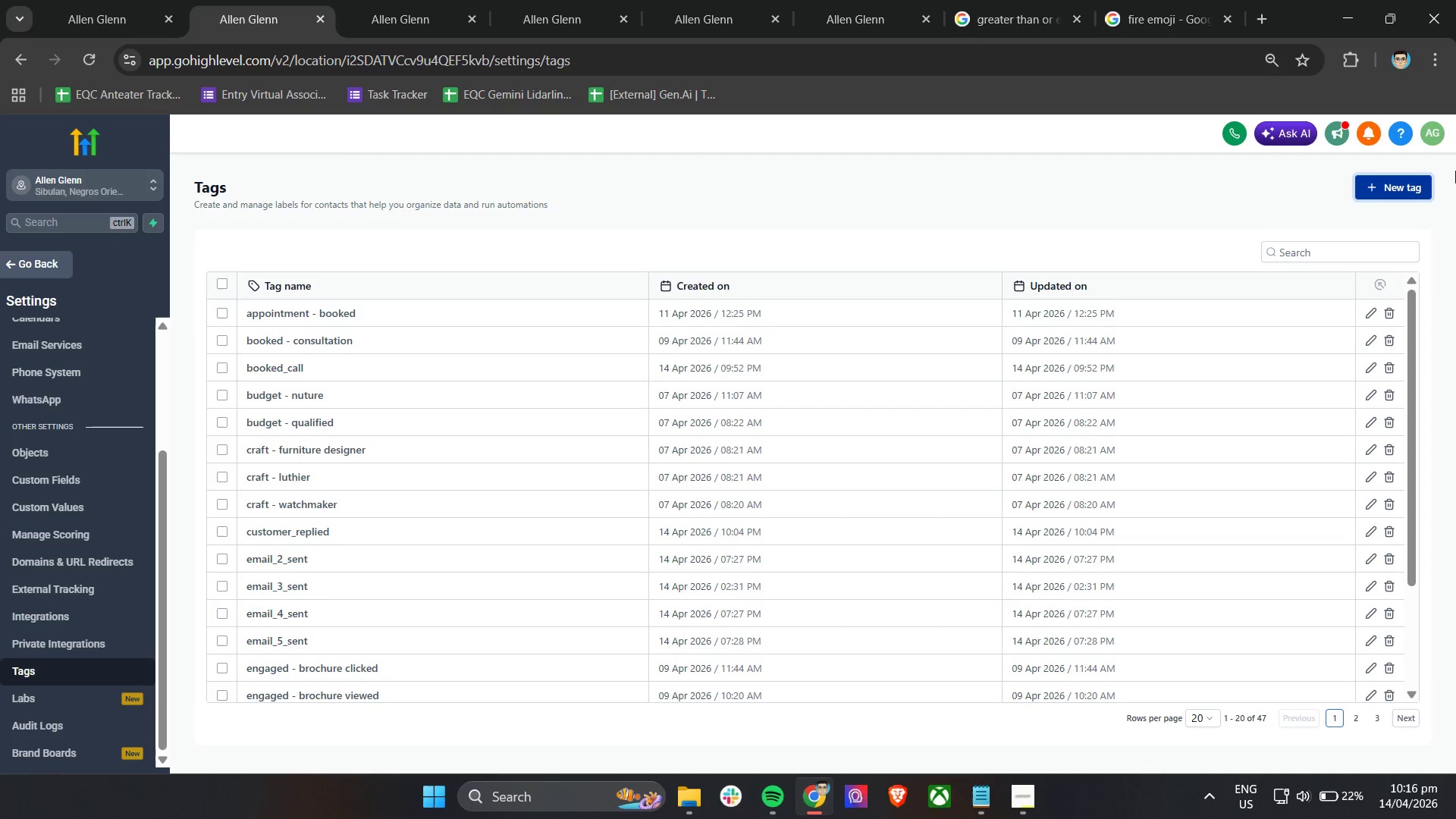 
left_click([1389, 190])
 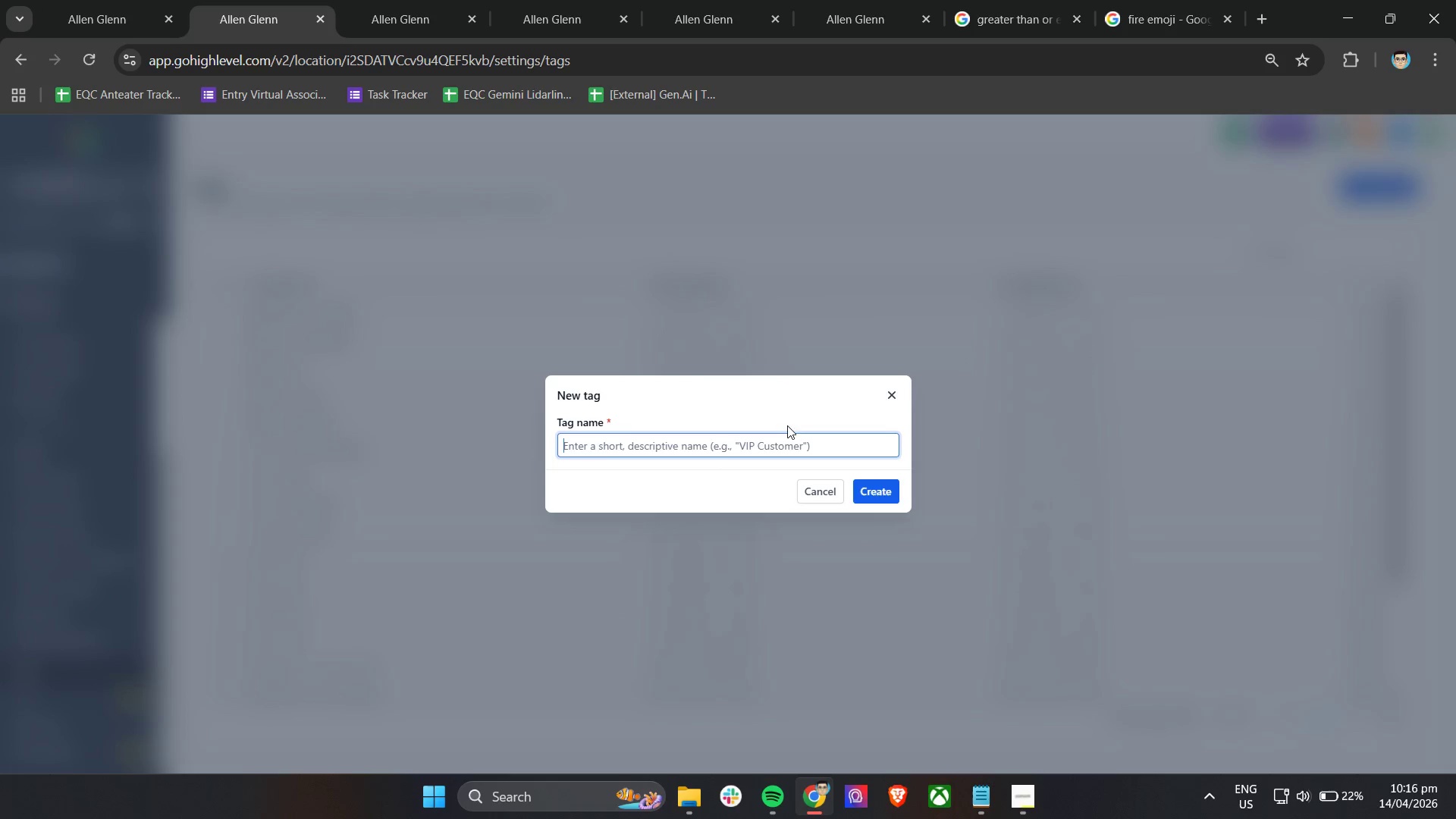 
left_click([717, 448])
 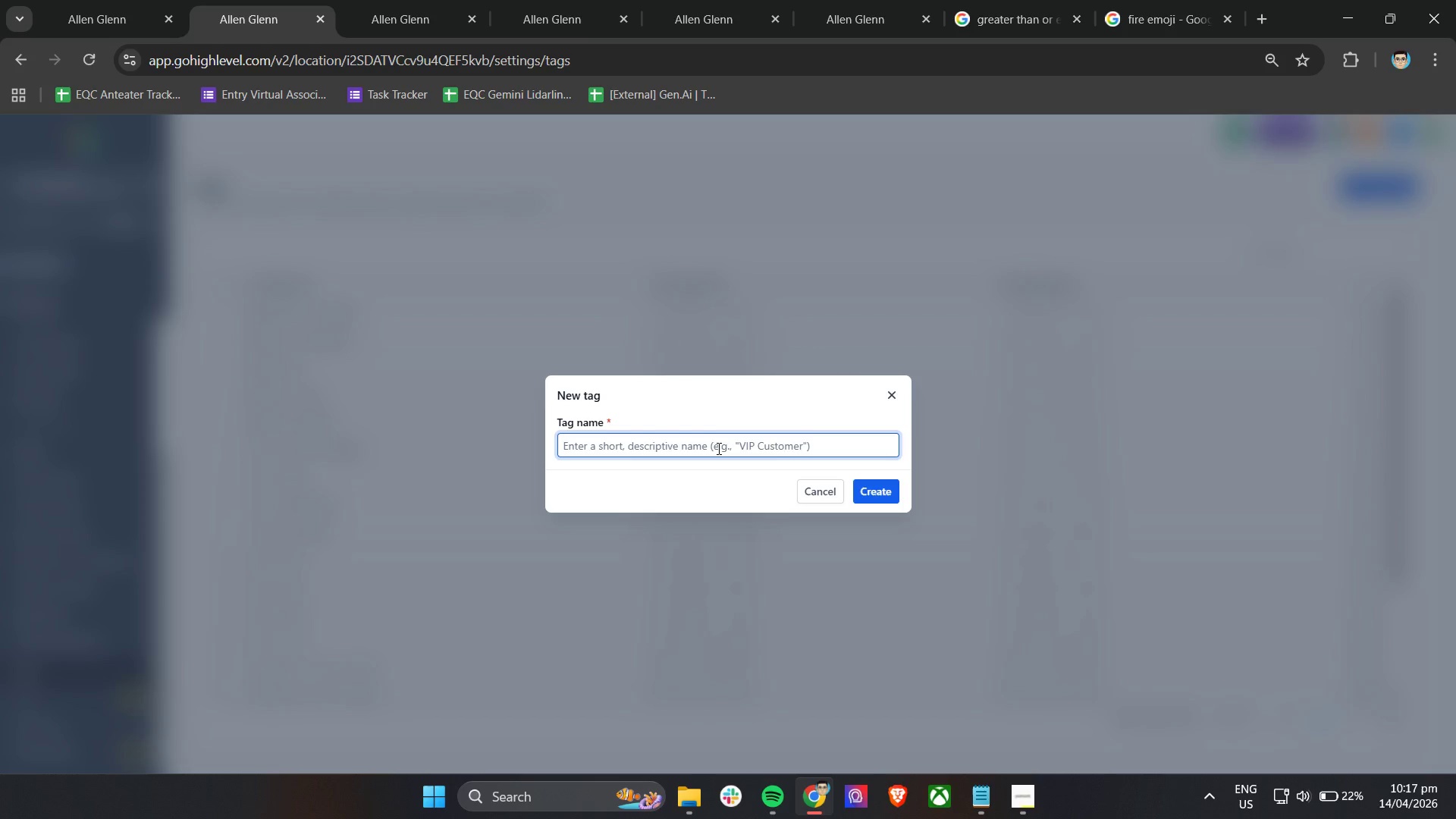 
type(in-nurture)
 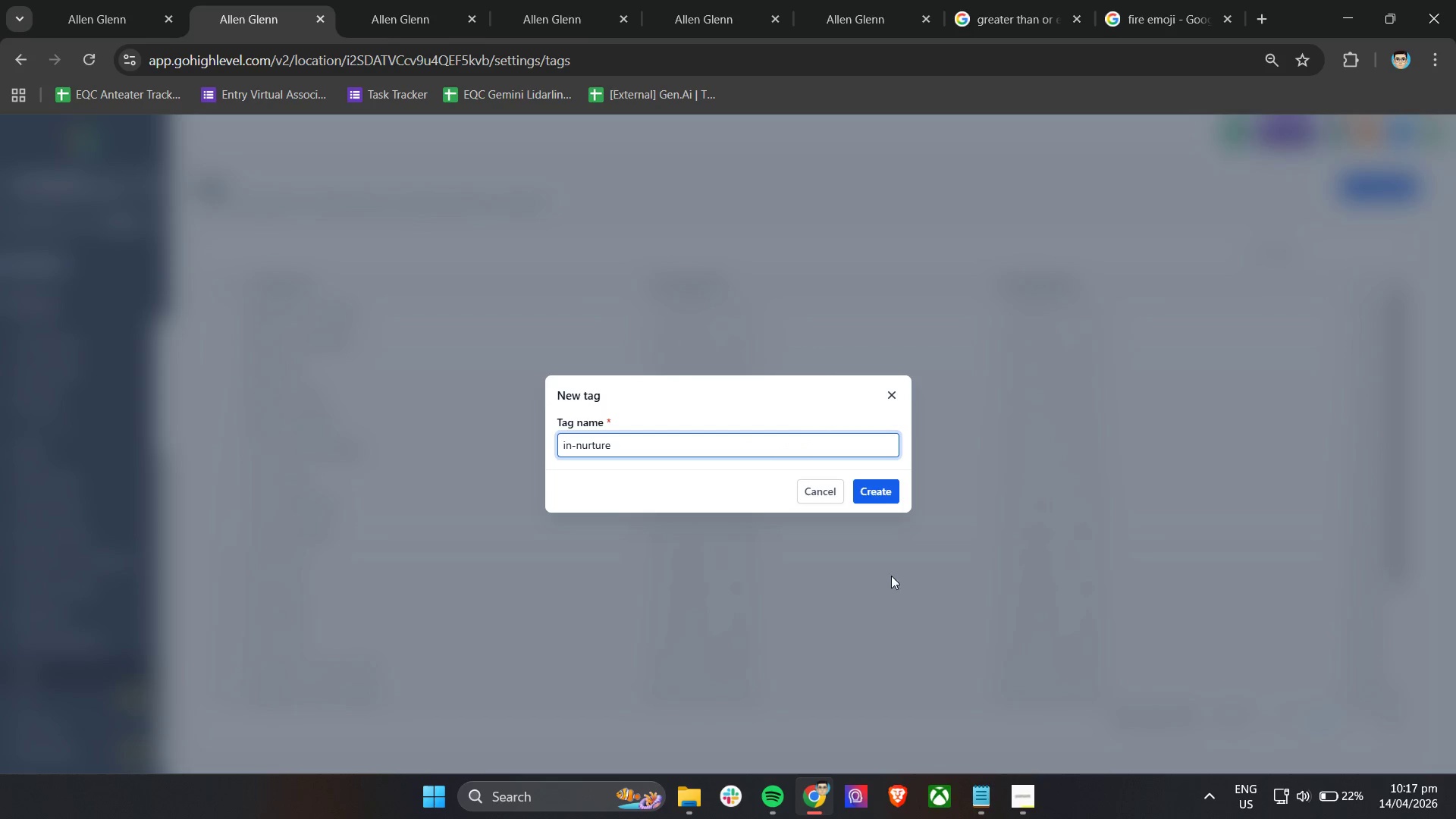 
left_click([877, 480])
 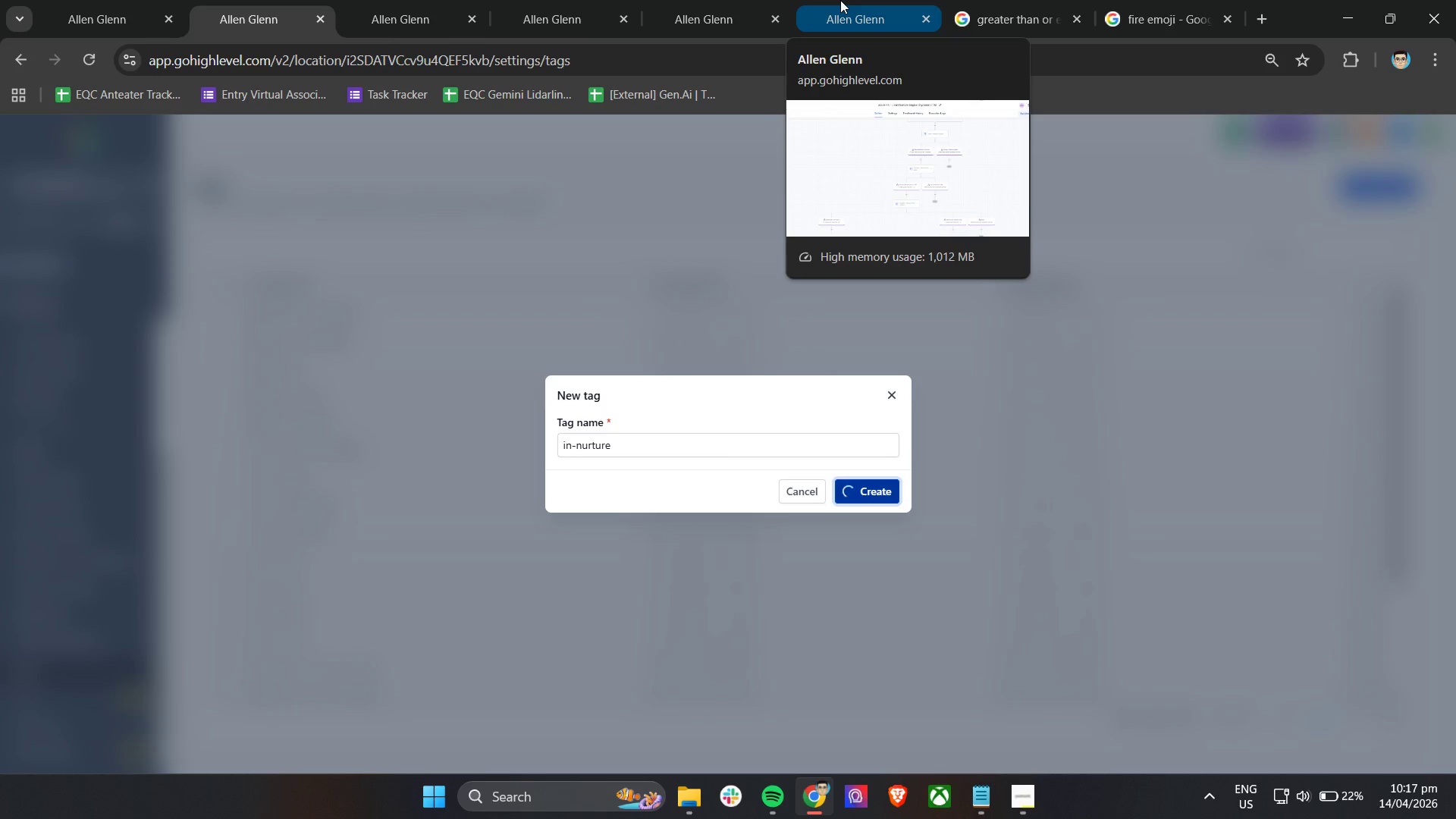 
wait(7.34)
 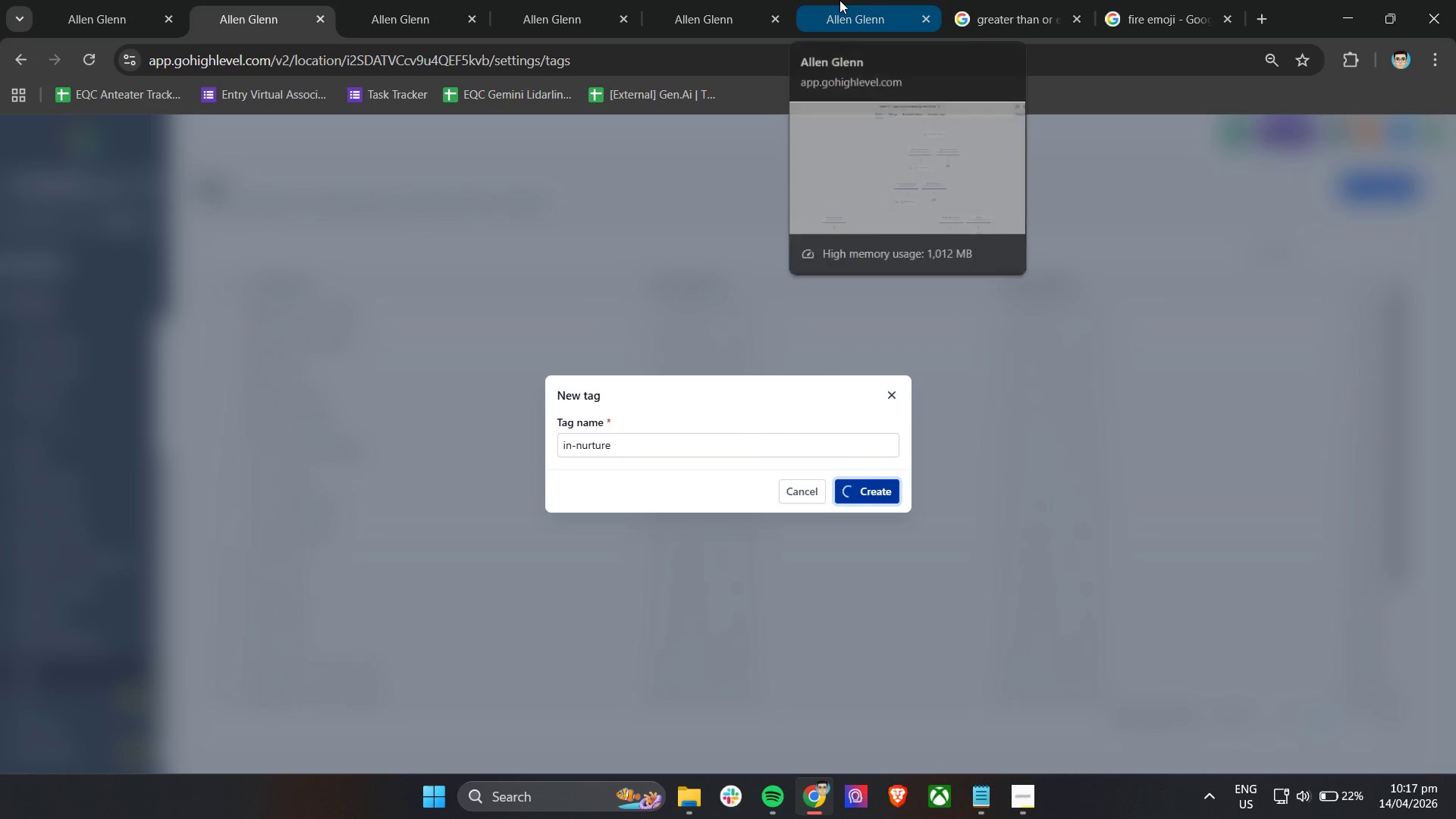 
left_click([840, 0])
 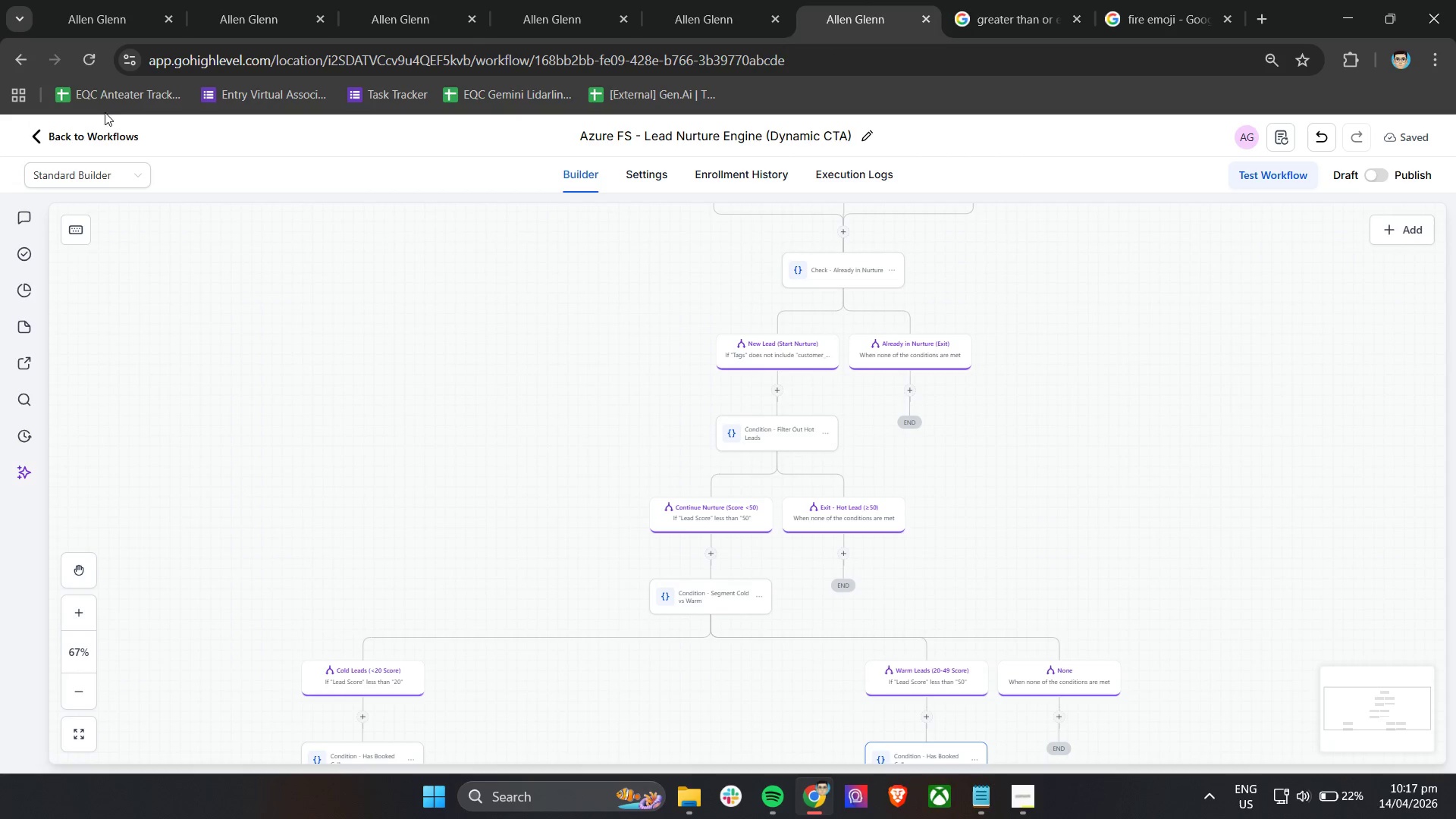 
left_click([91, 62])
 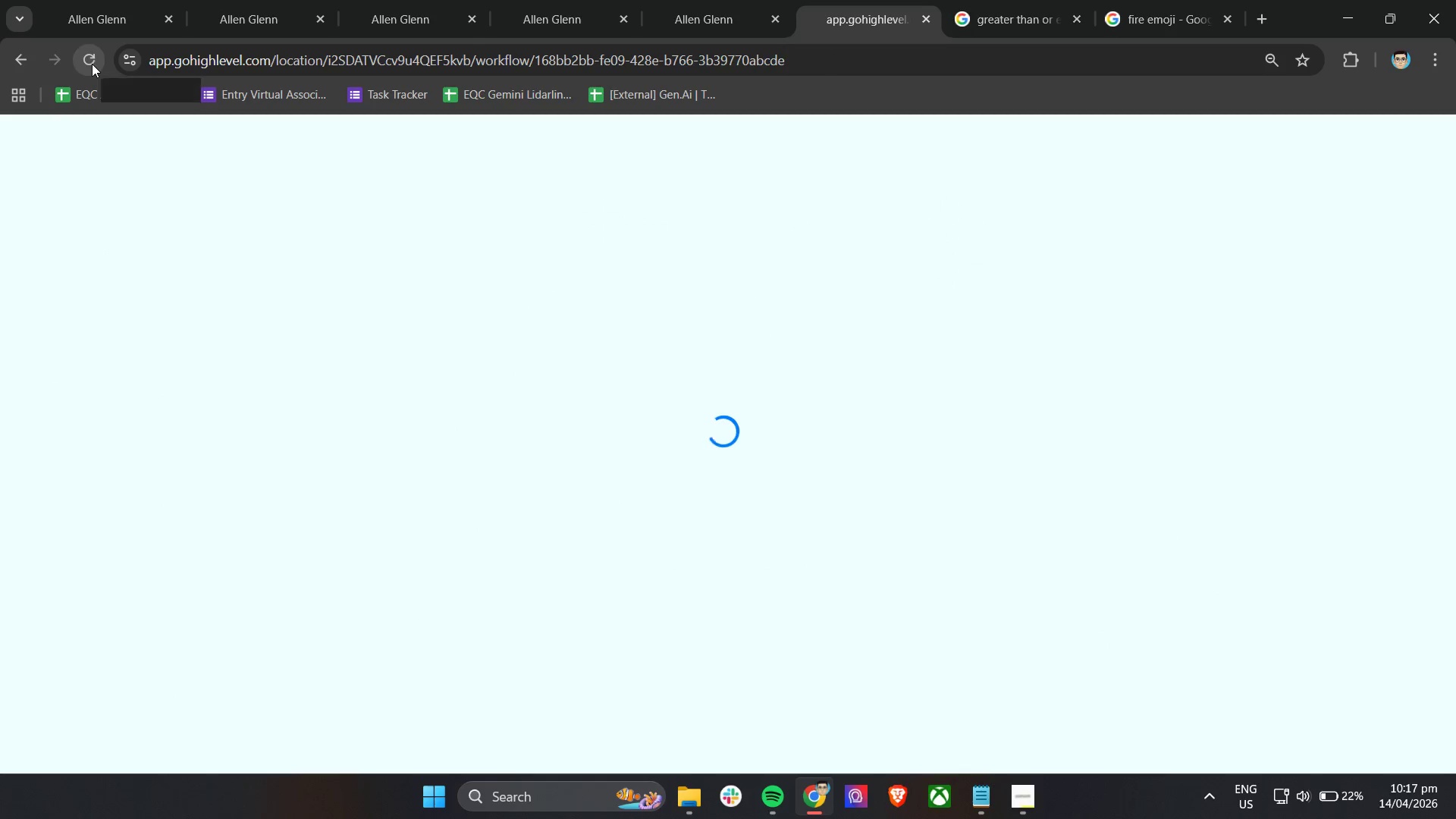 
wait(9.95)
 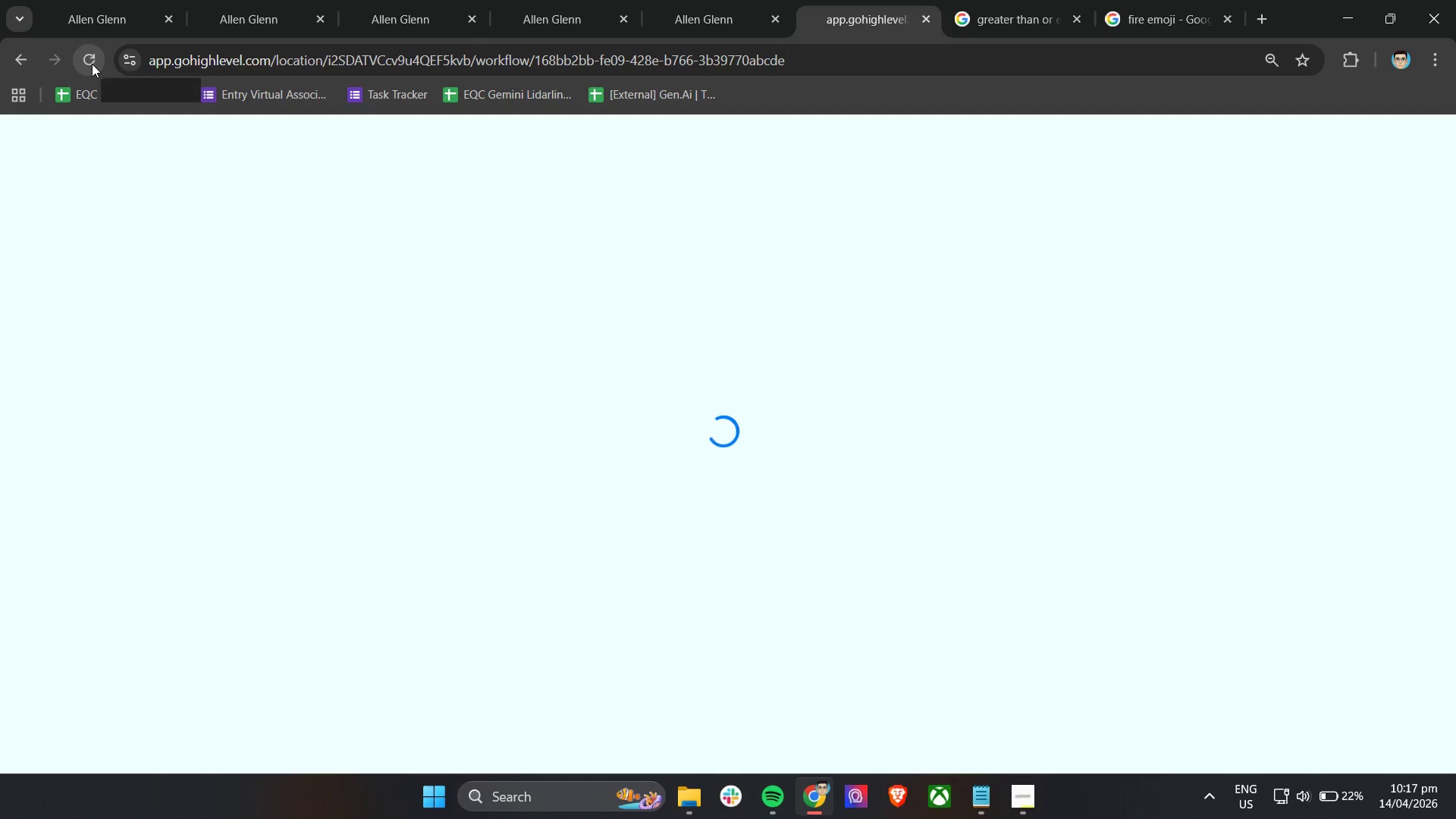 
mouse_move([143, 97])
 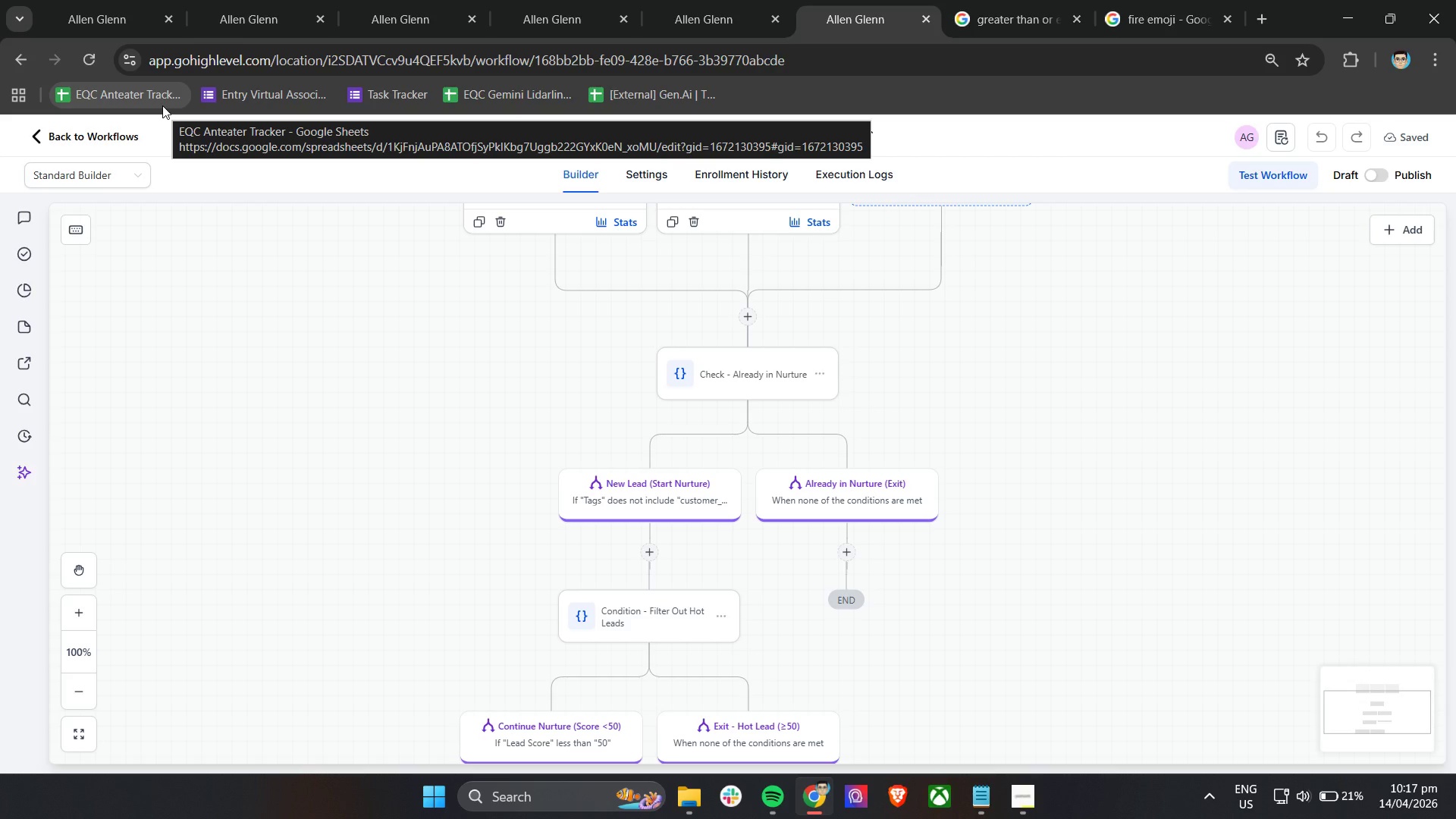 
wait(15.09)
 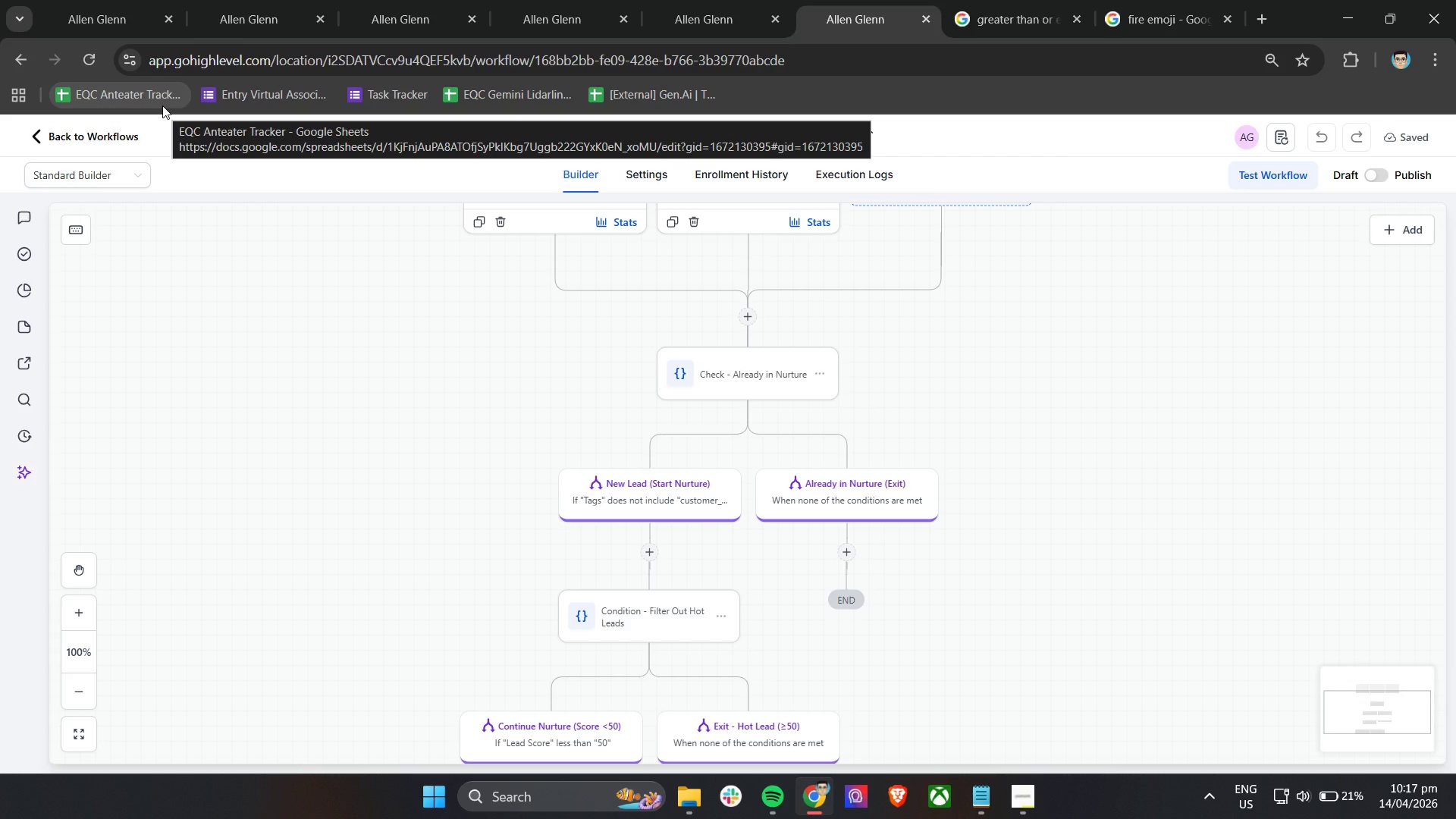 
scroll: coordinate [892, 460], scroll_direction: up, amount: 5.0
 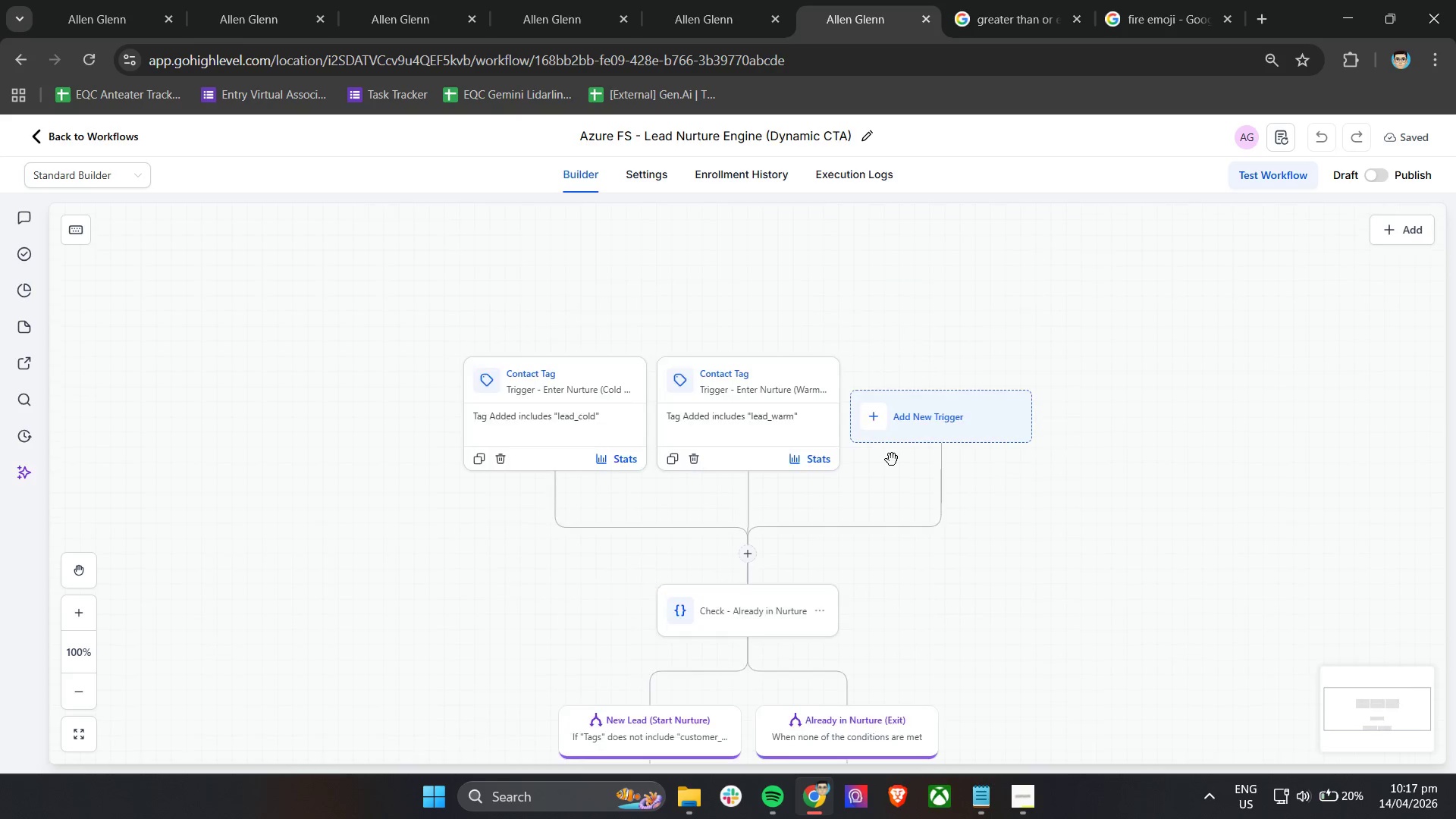 
scroll: coordinate [724, 460], scroll_direction: down, amount: 8.0
 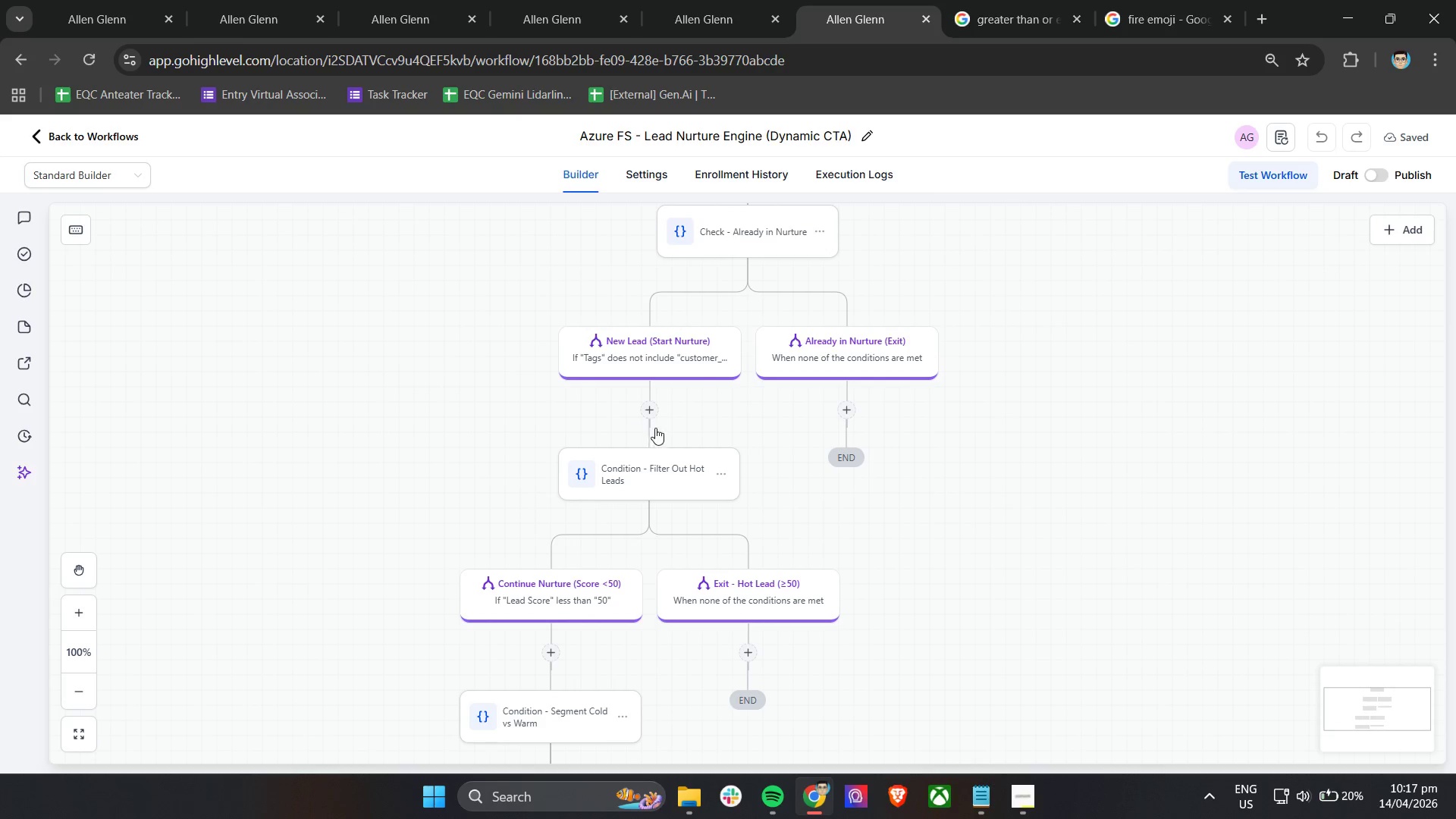 
left_click([647, 413])
 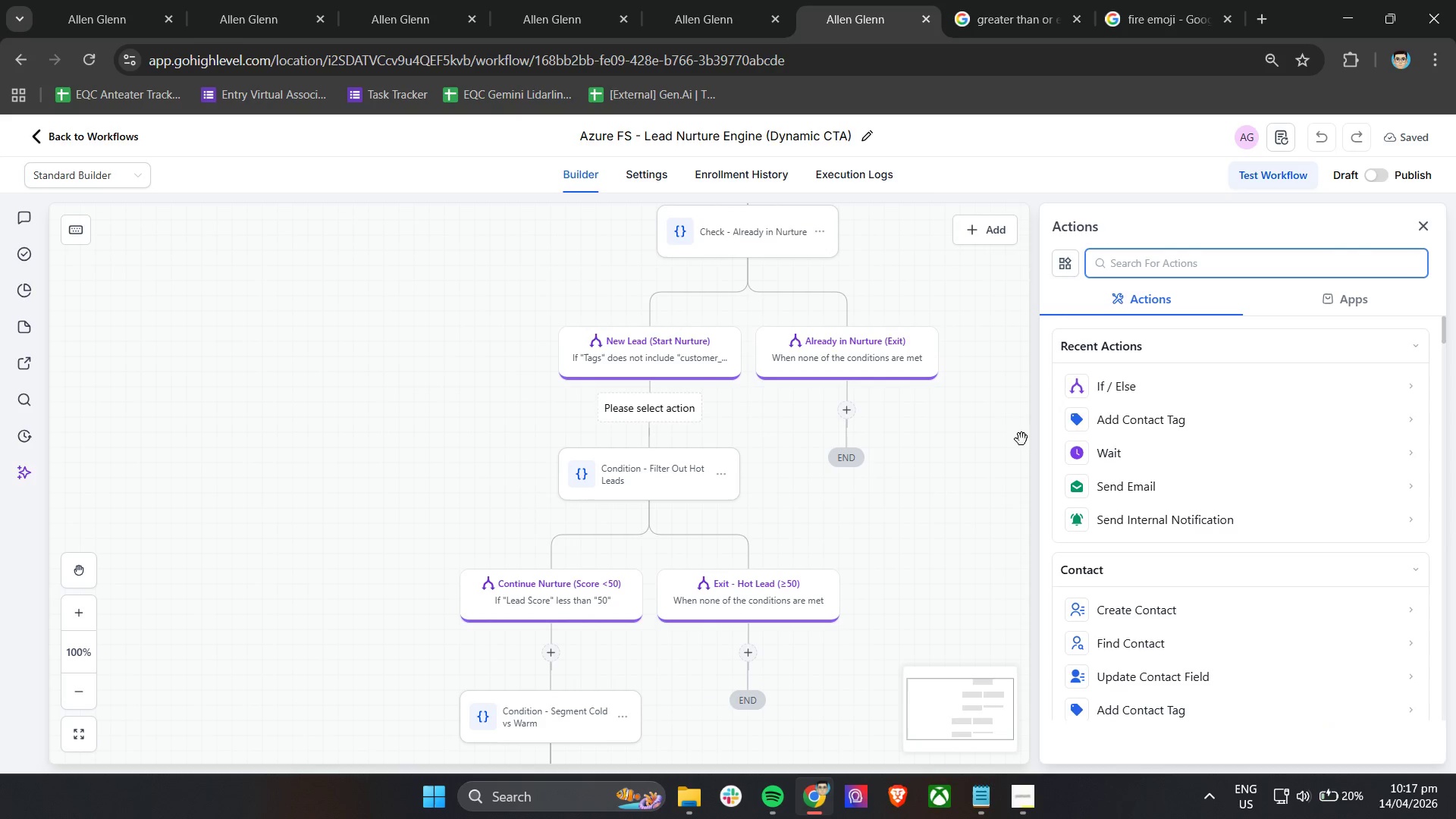 
left_click([1149, 418])
 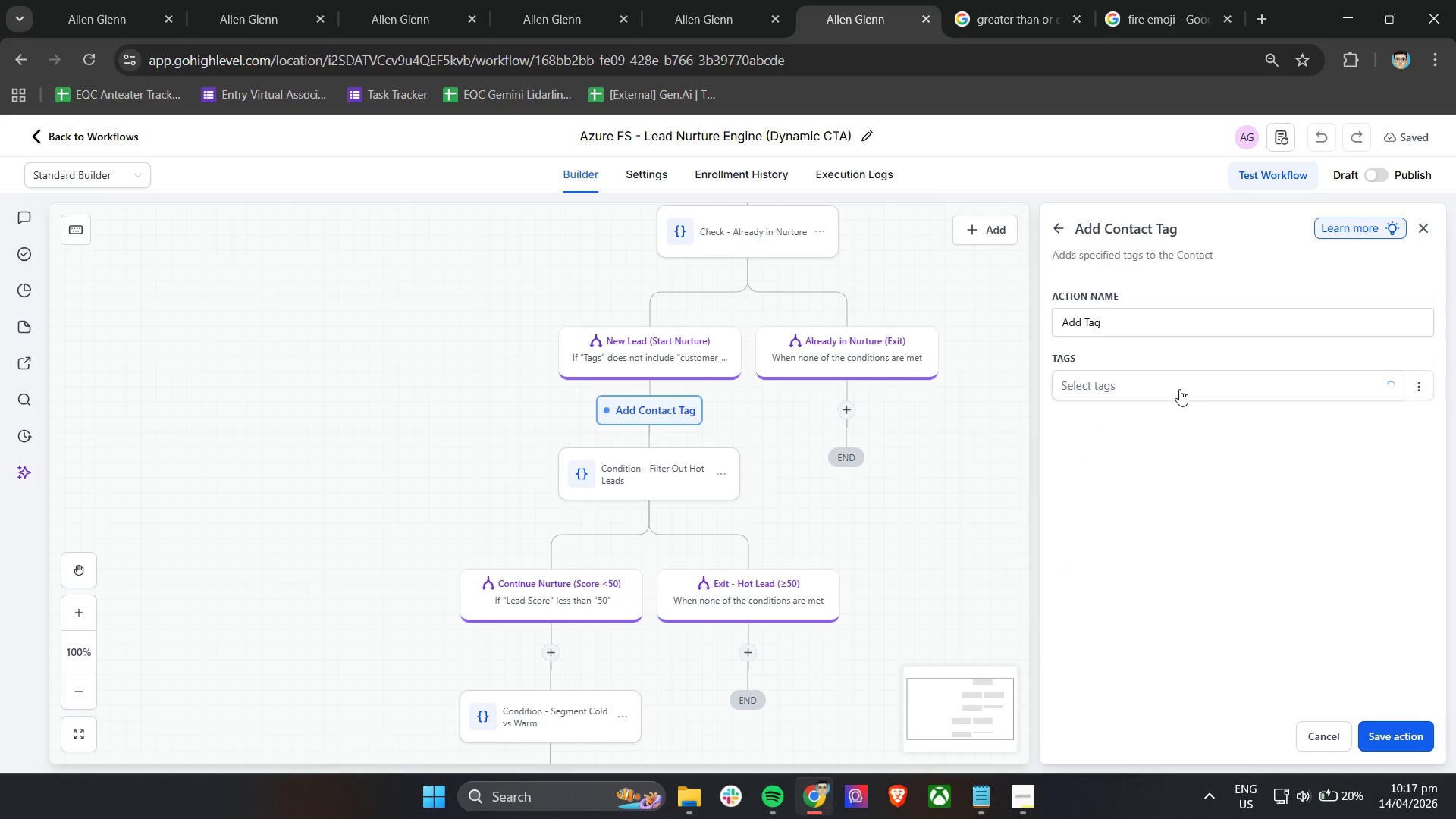 
left_click([1176, 389])
 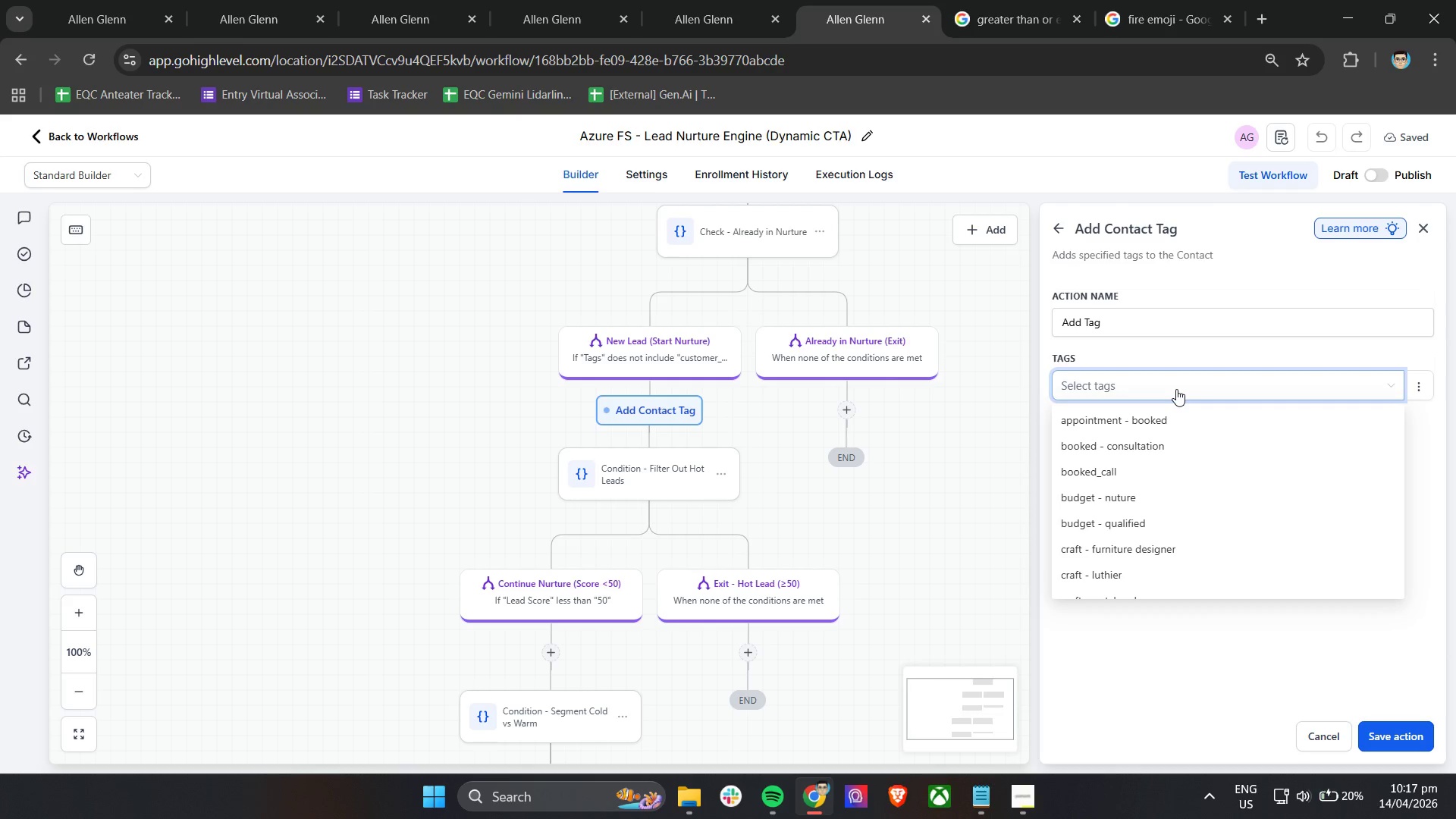 
type(in)
 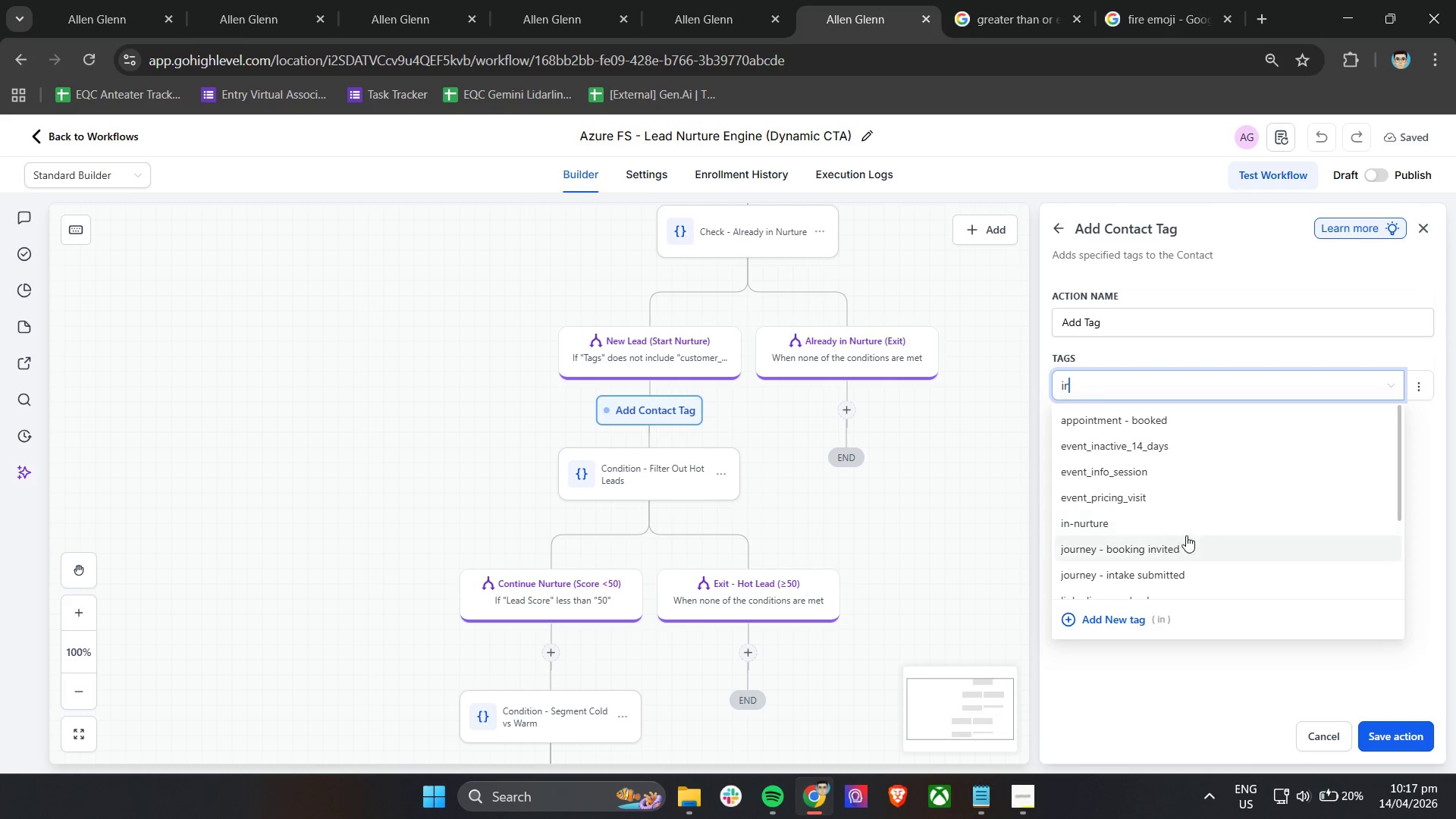 
scroll: coordinate [1200, 529], scroll_direction: none, amount: 0.0
 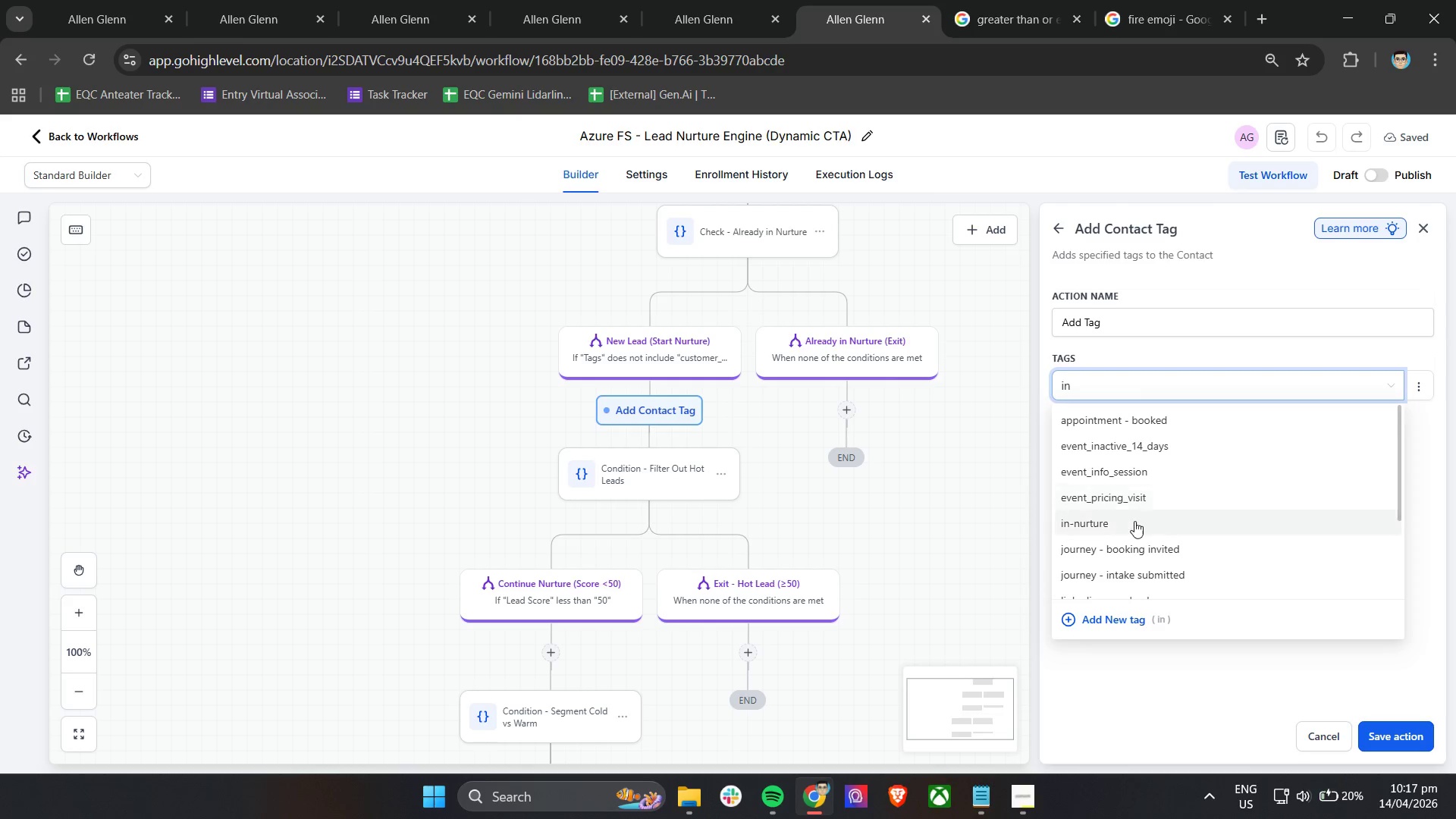 
left_click([1134, 522])
 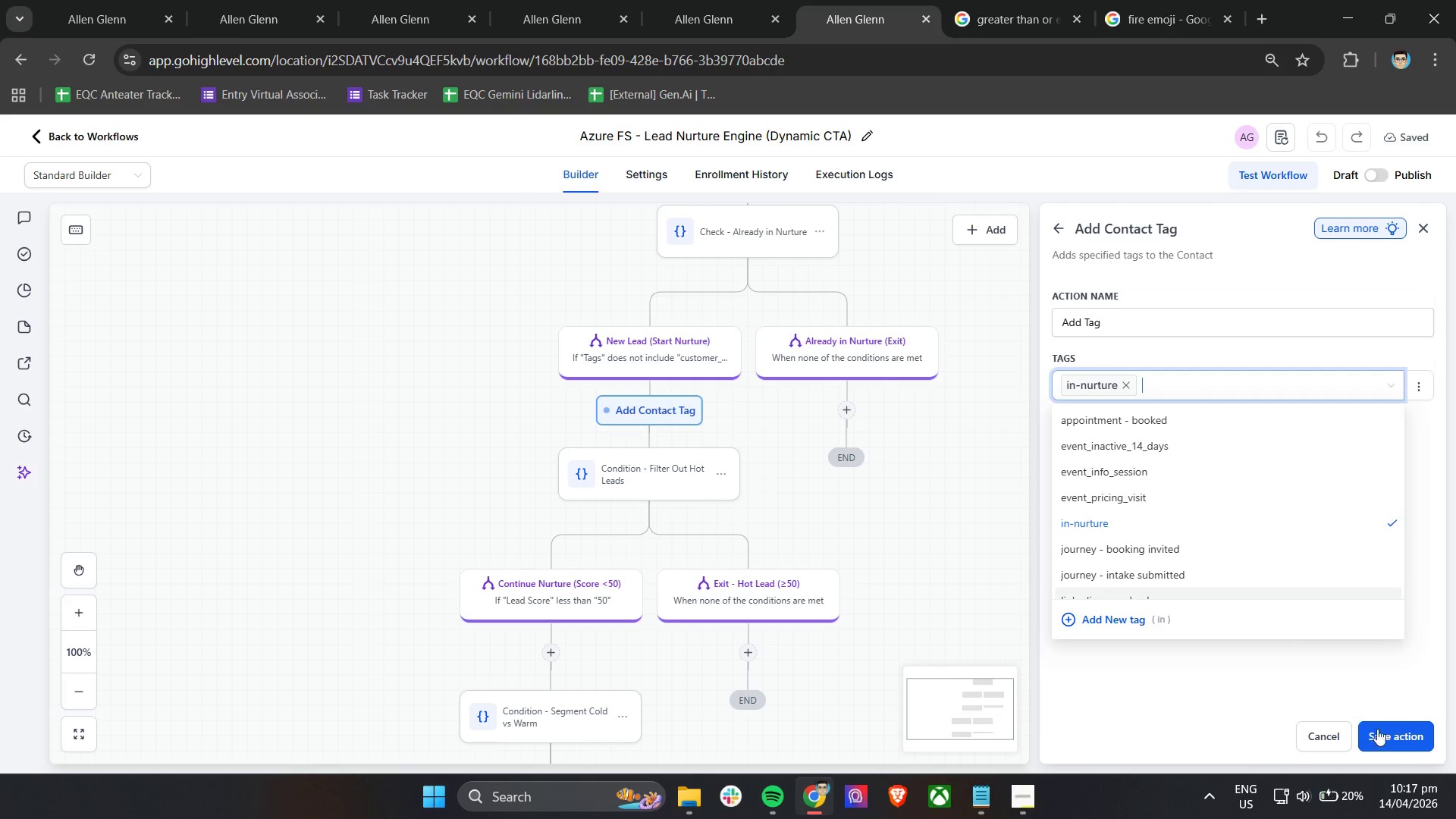 
left_click([1389, 738])
 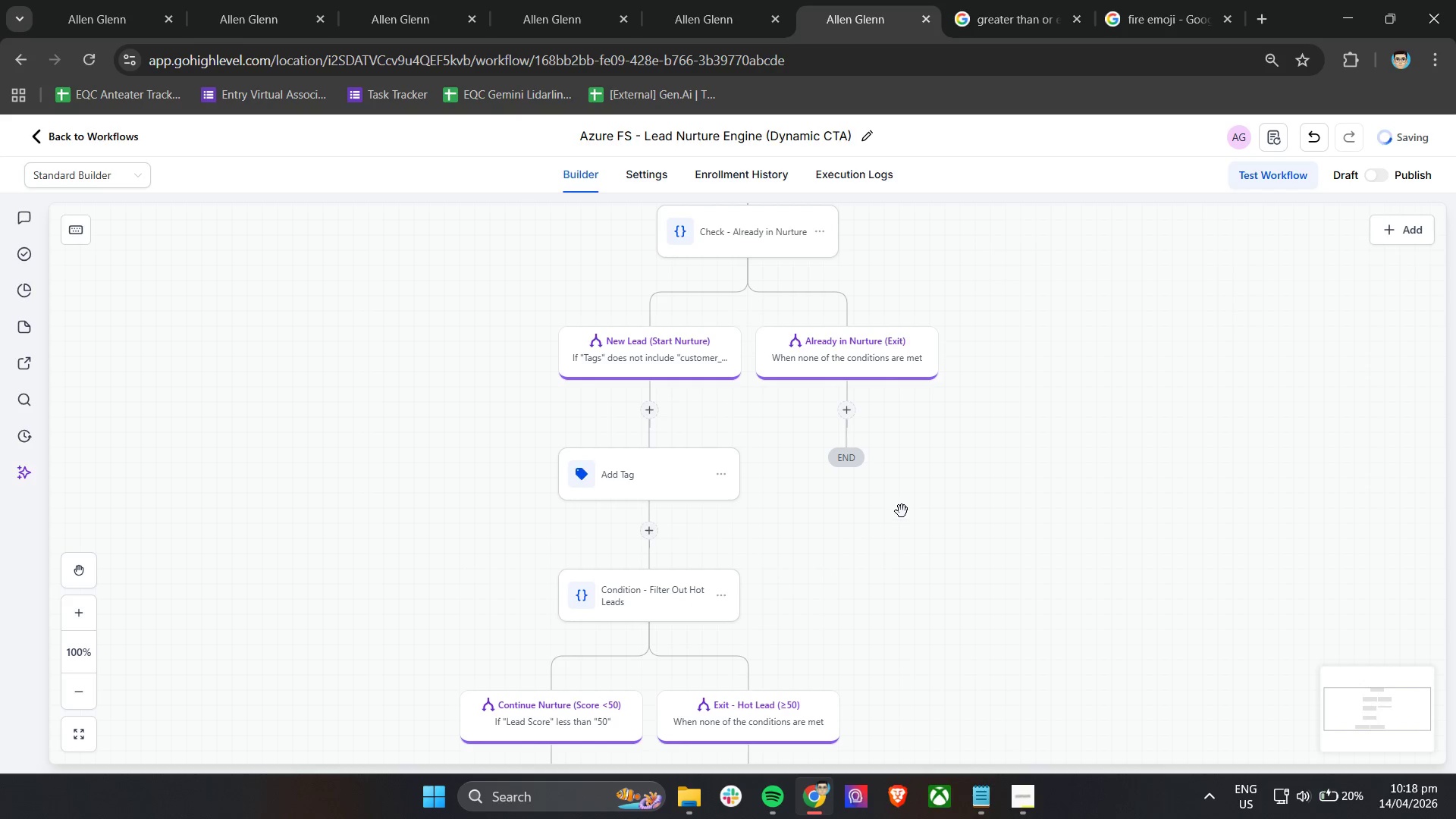 
scroll: coordinate [915, 488], scroll_direction: down, amount: 6.0
 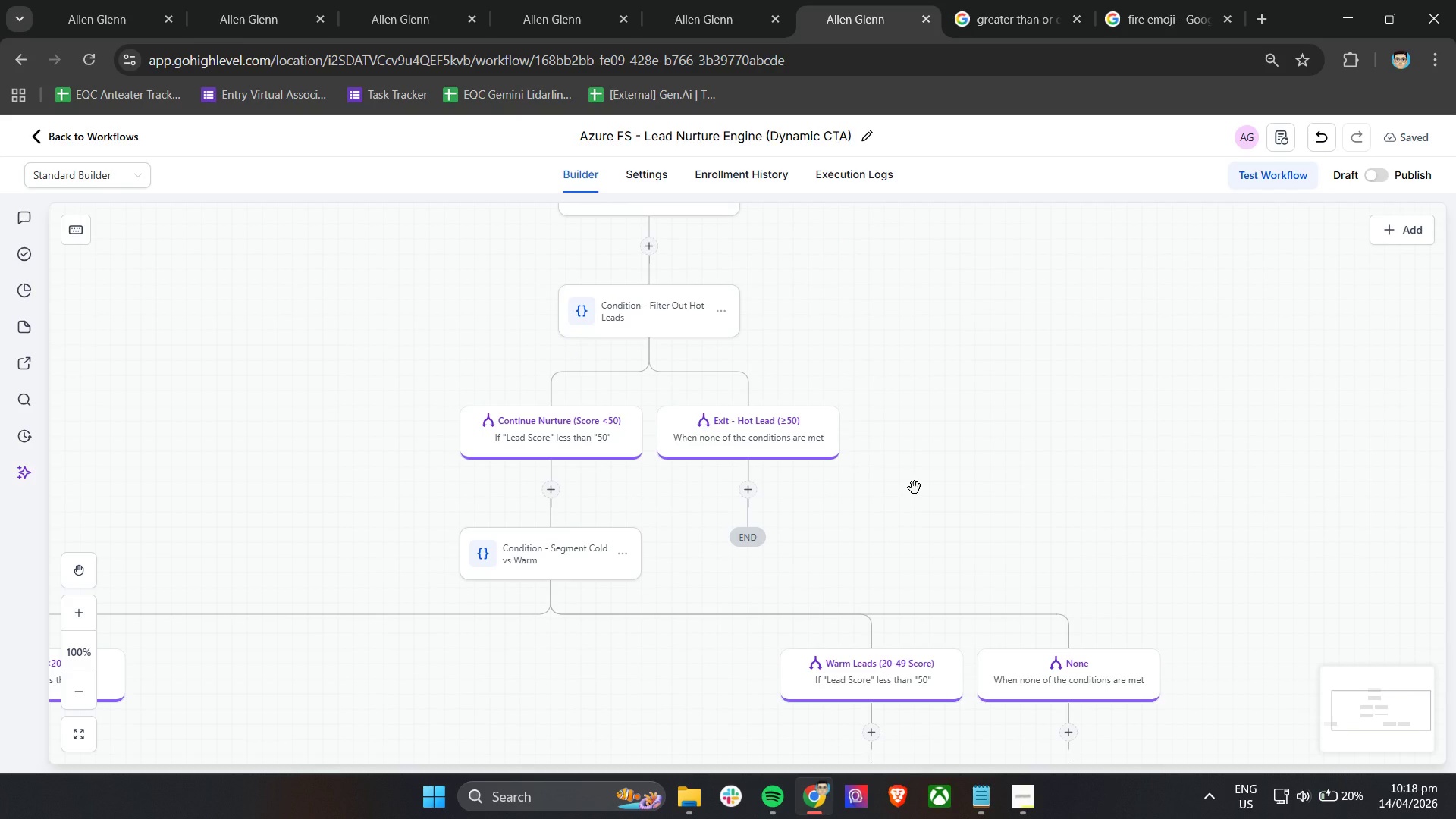 
scroll: coordinate [915, 488], scroll_direction: up, amount: 3.0
 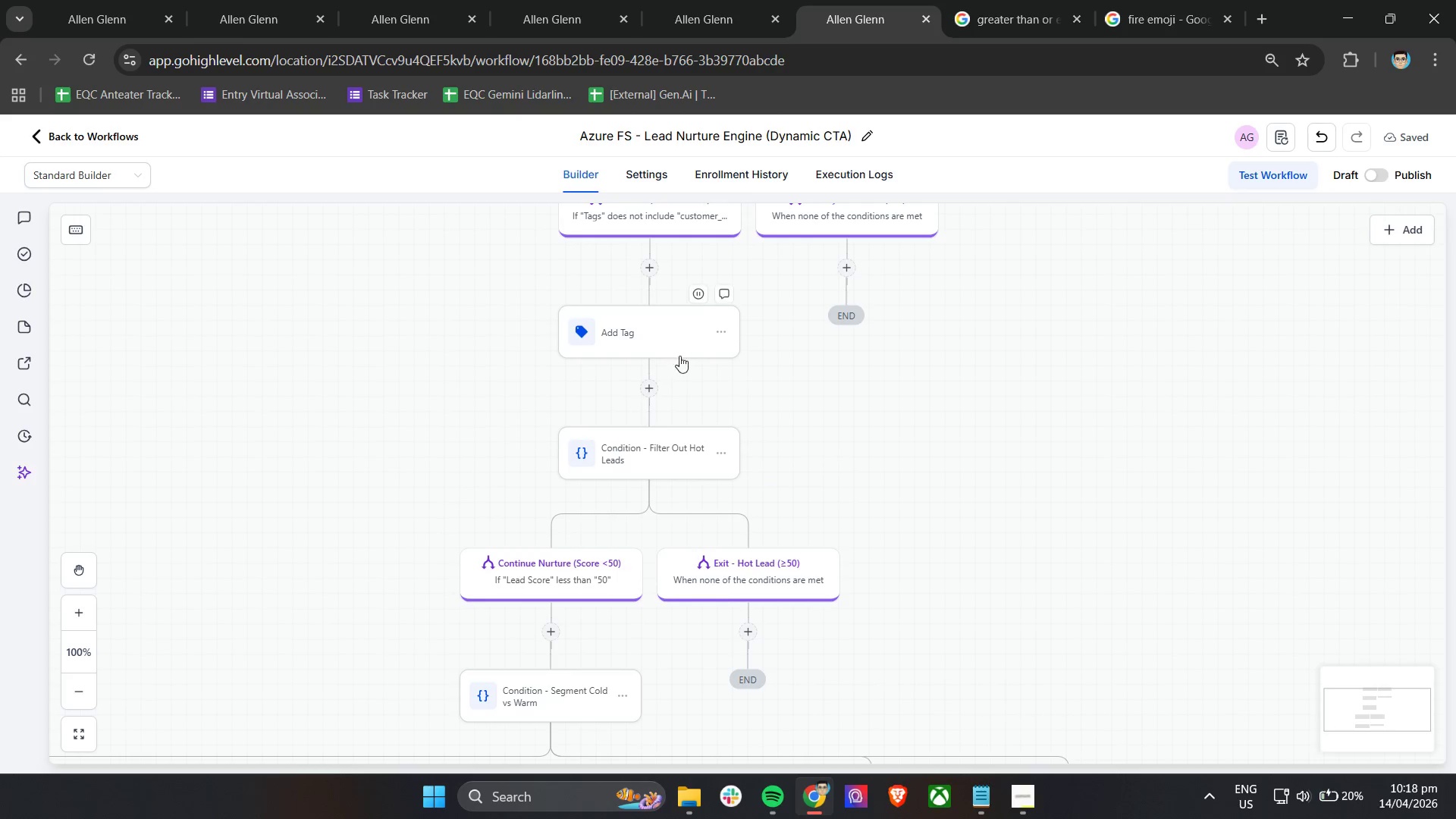 
left_click([679, 344])
 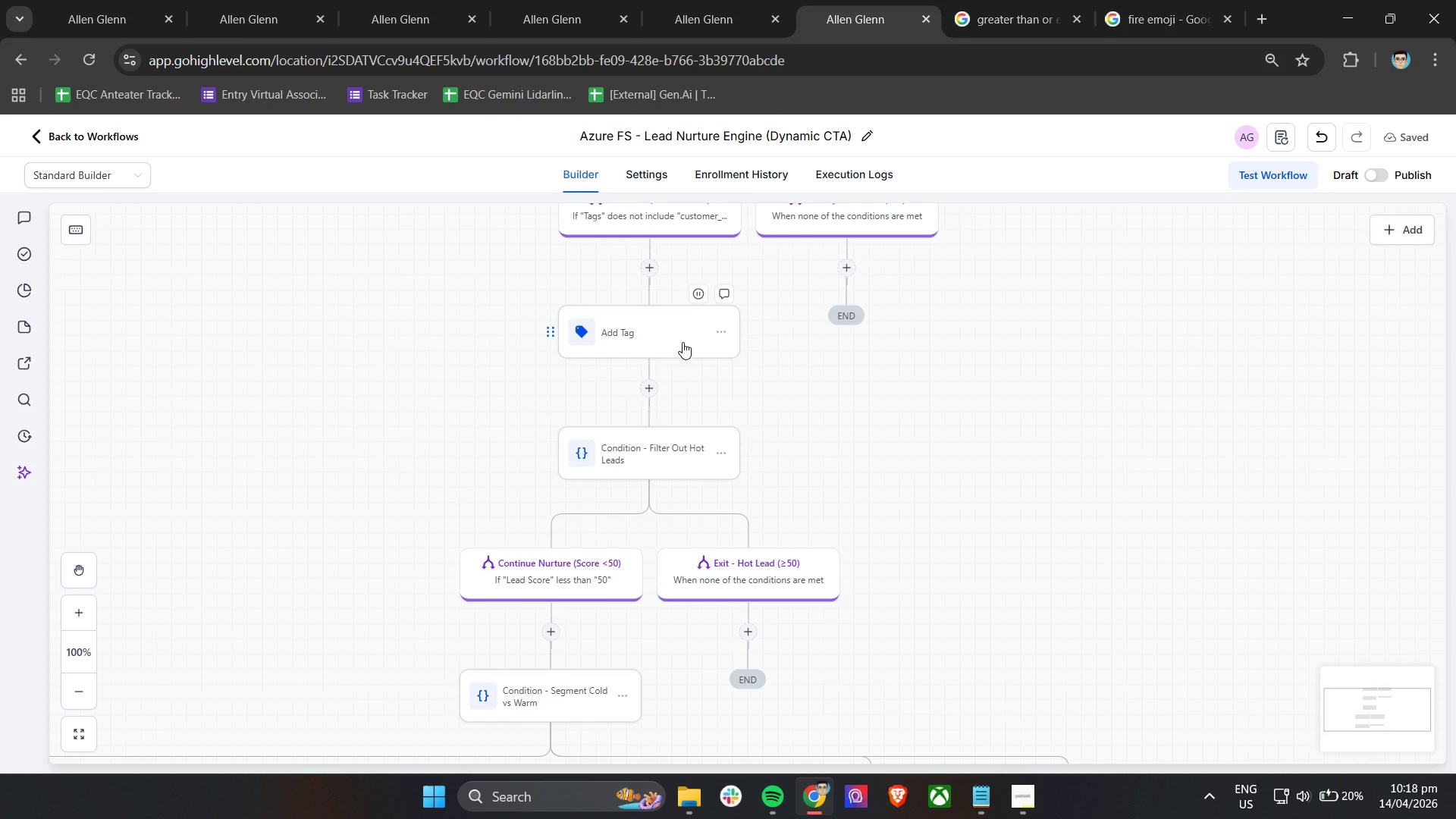 
double_click([682, 342])
 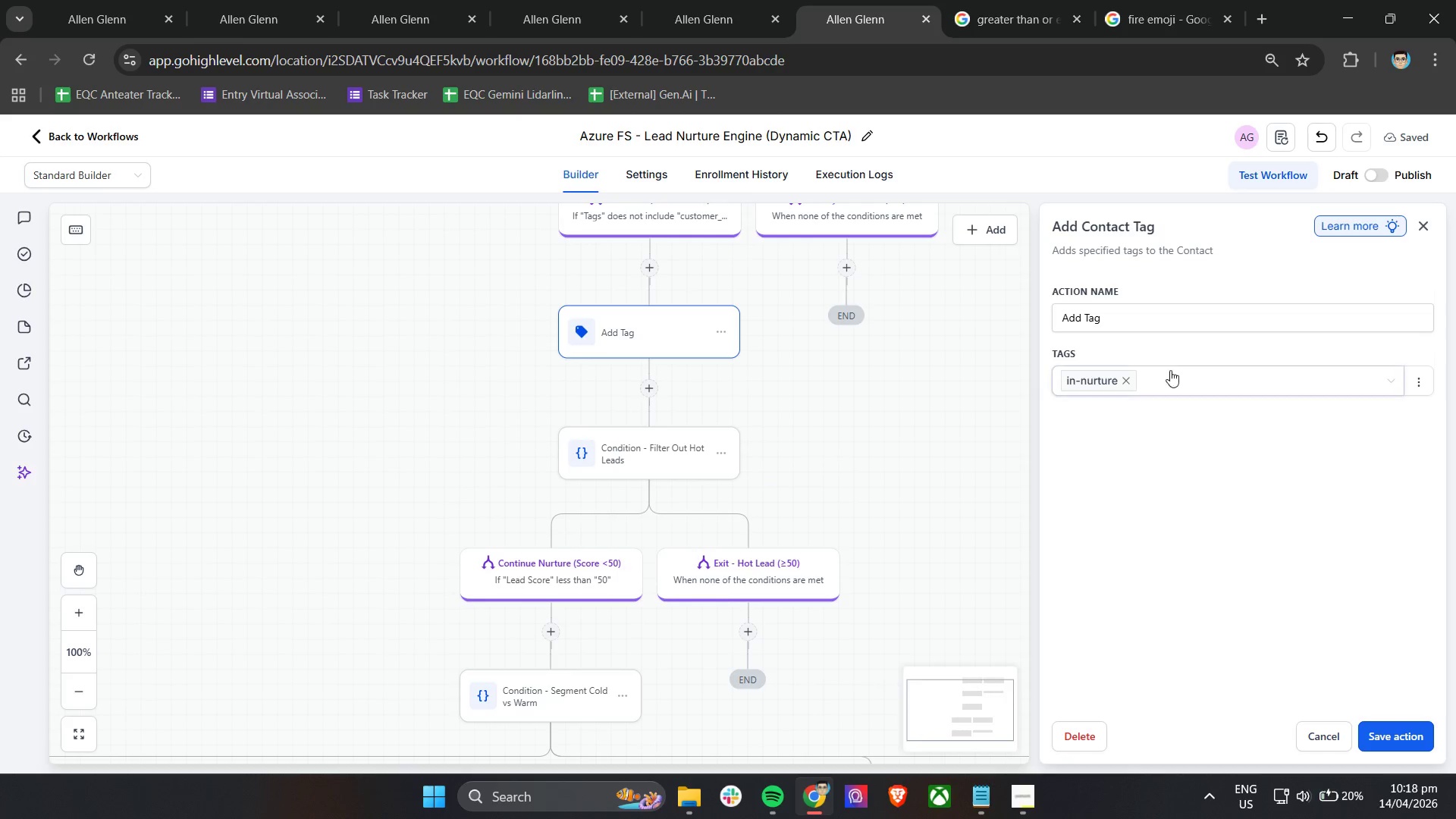 
left_click([1154, 331])
 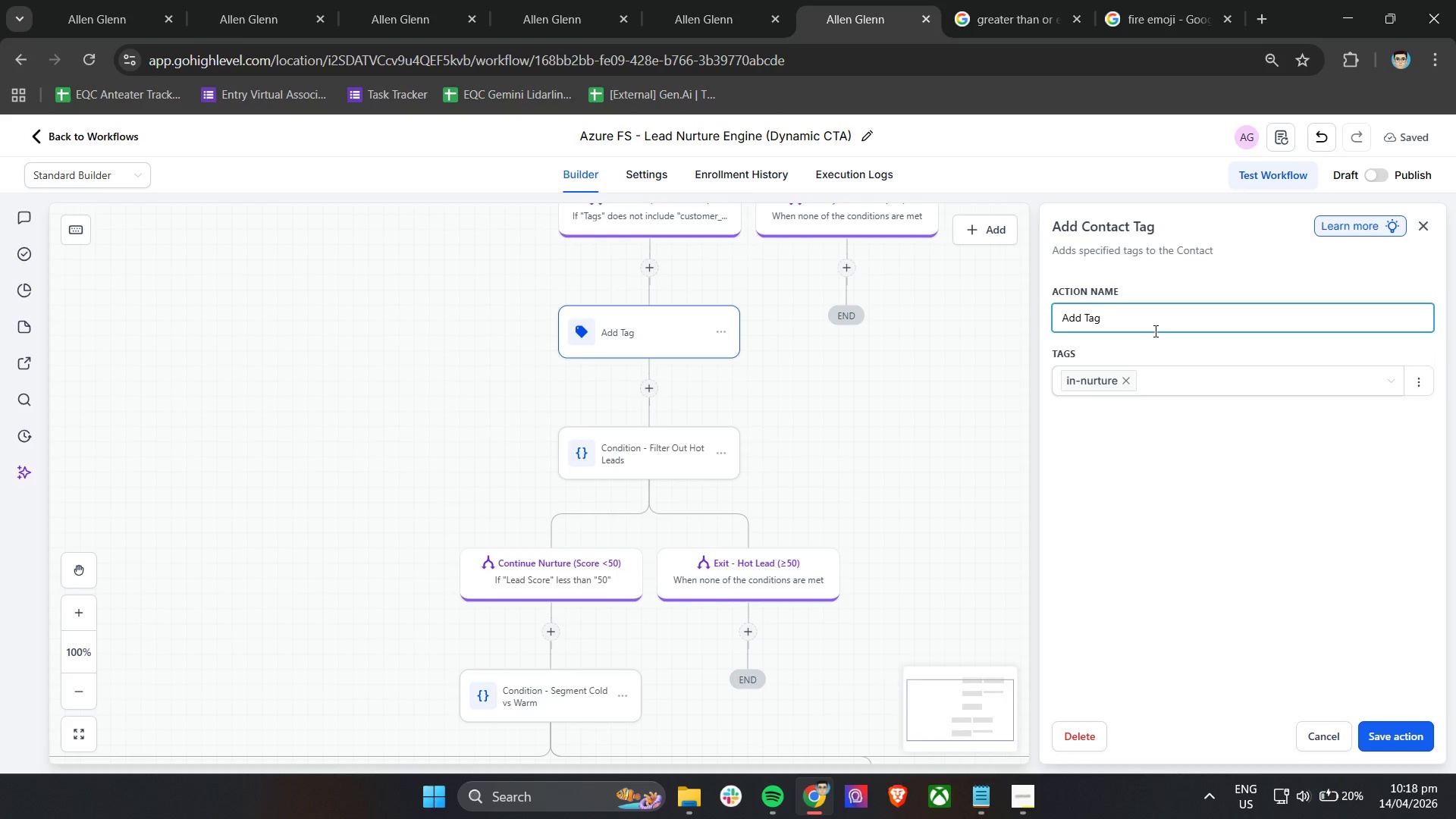 
type( - in_nurture)
 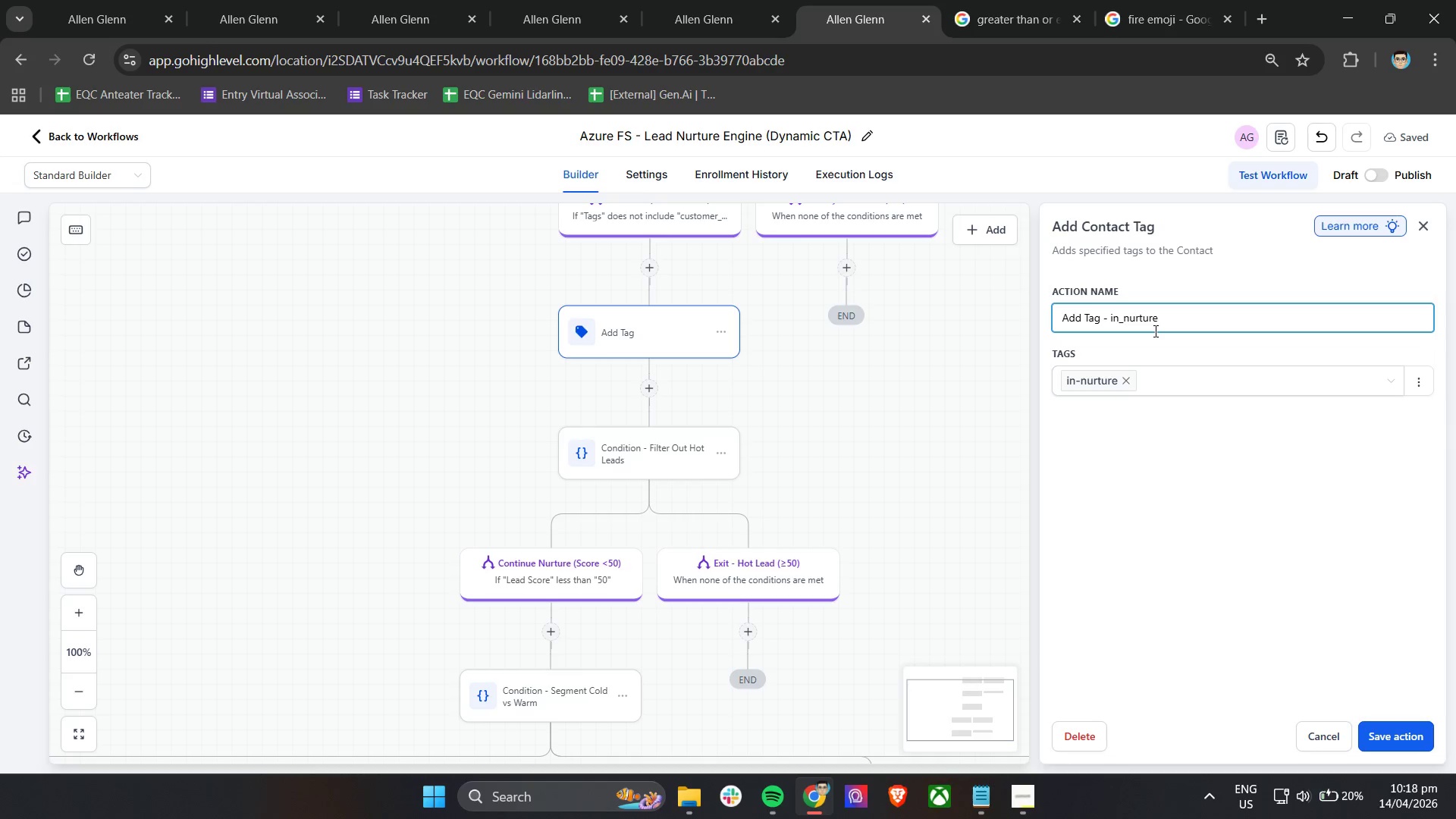 
left_click([1377, 733])
 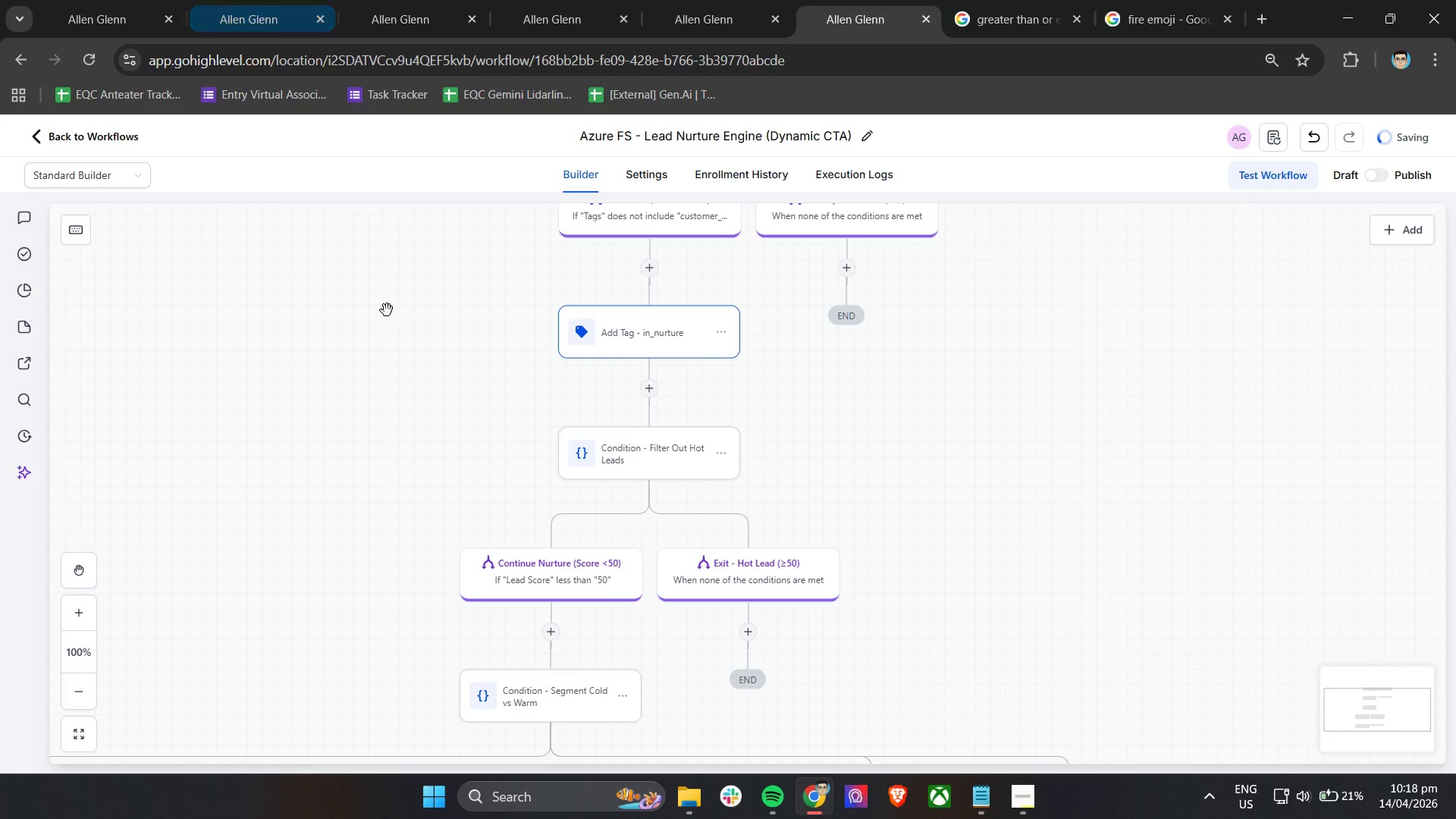 
hold_key(key=ControlLeft, duration=0.38)
 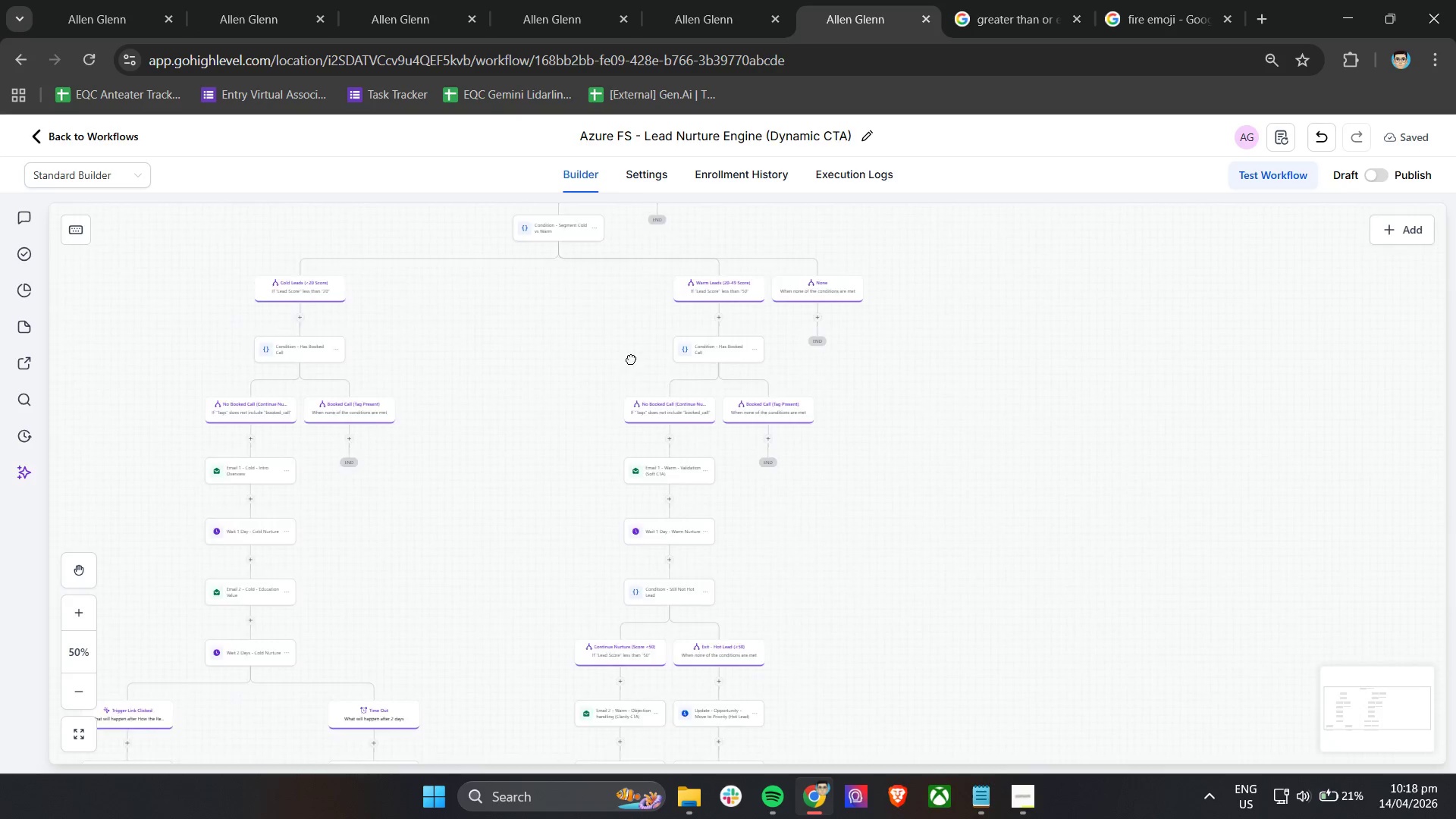 
scroll: coordinate [451, 350], scroll_direction: down, amount: 13.0
 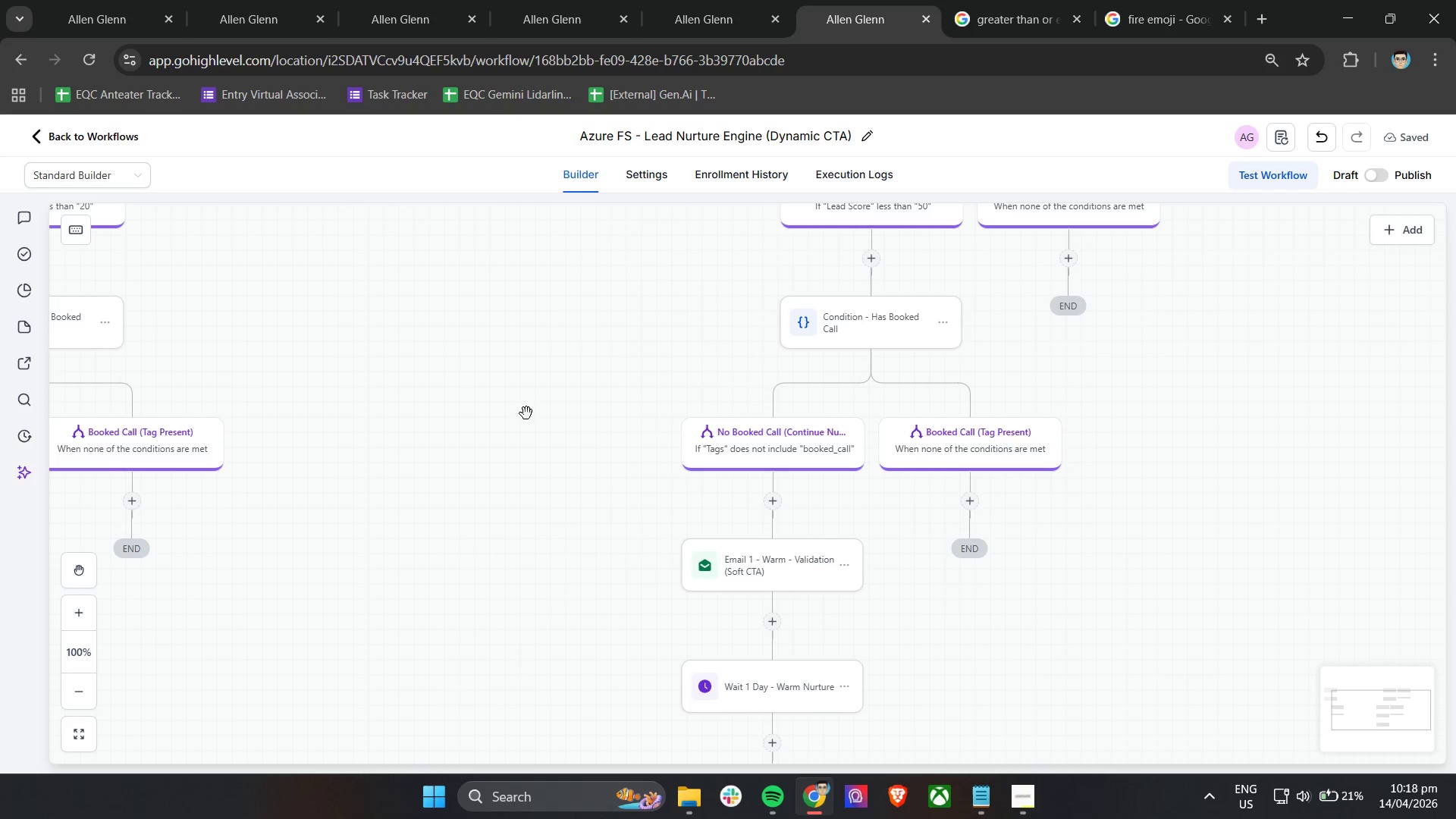 
left_click_drag(start_coordinate=[501, 576], to_coordinate=[661, 249])
 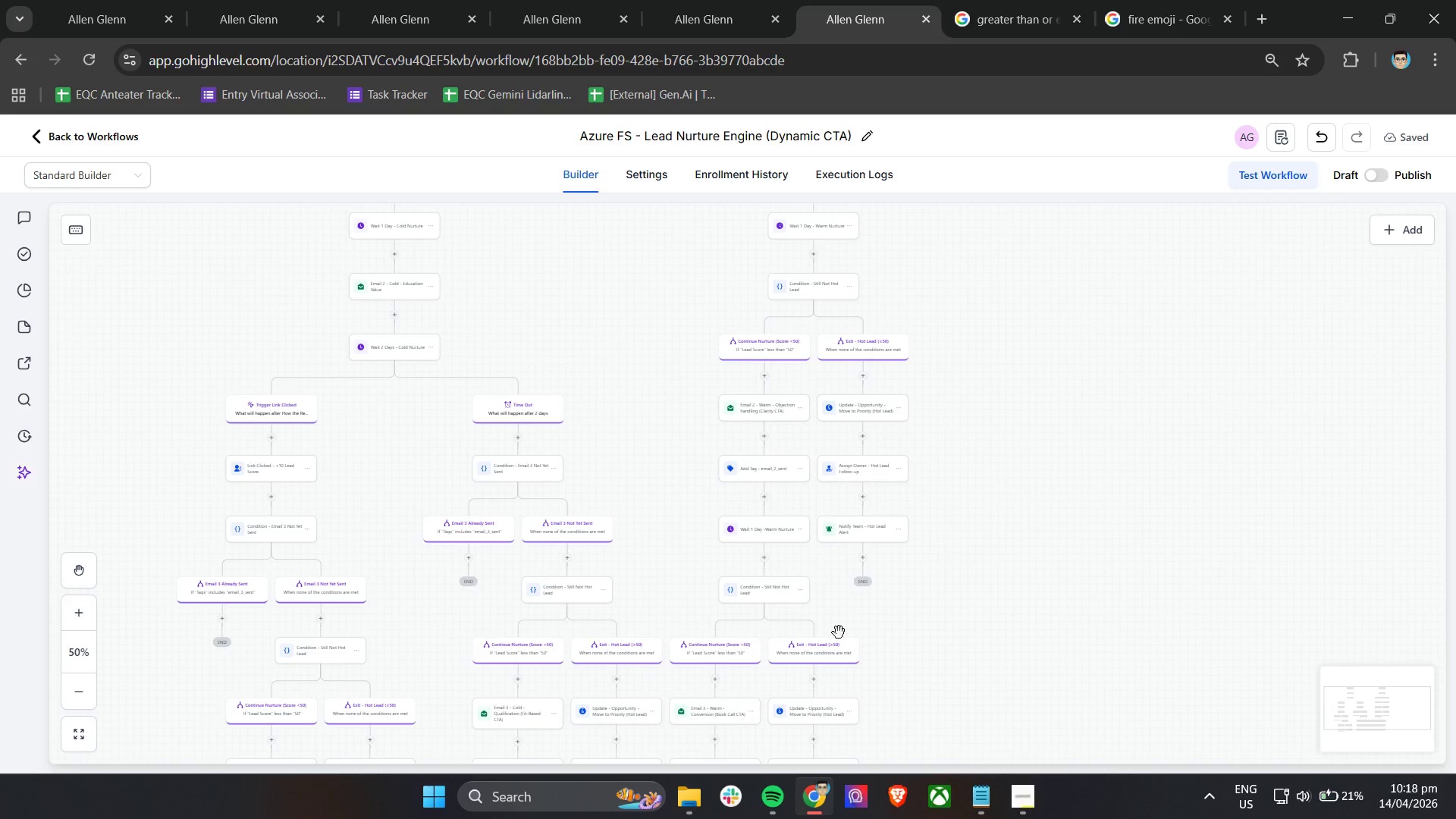 
scroll: coordinate [535, 420], scroll_direction: down, amount: 4.0
 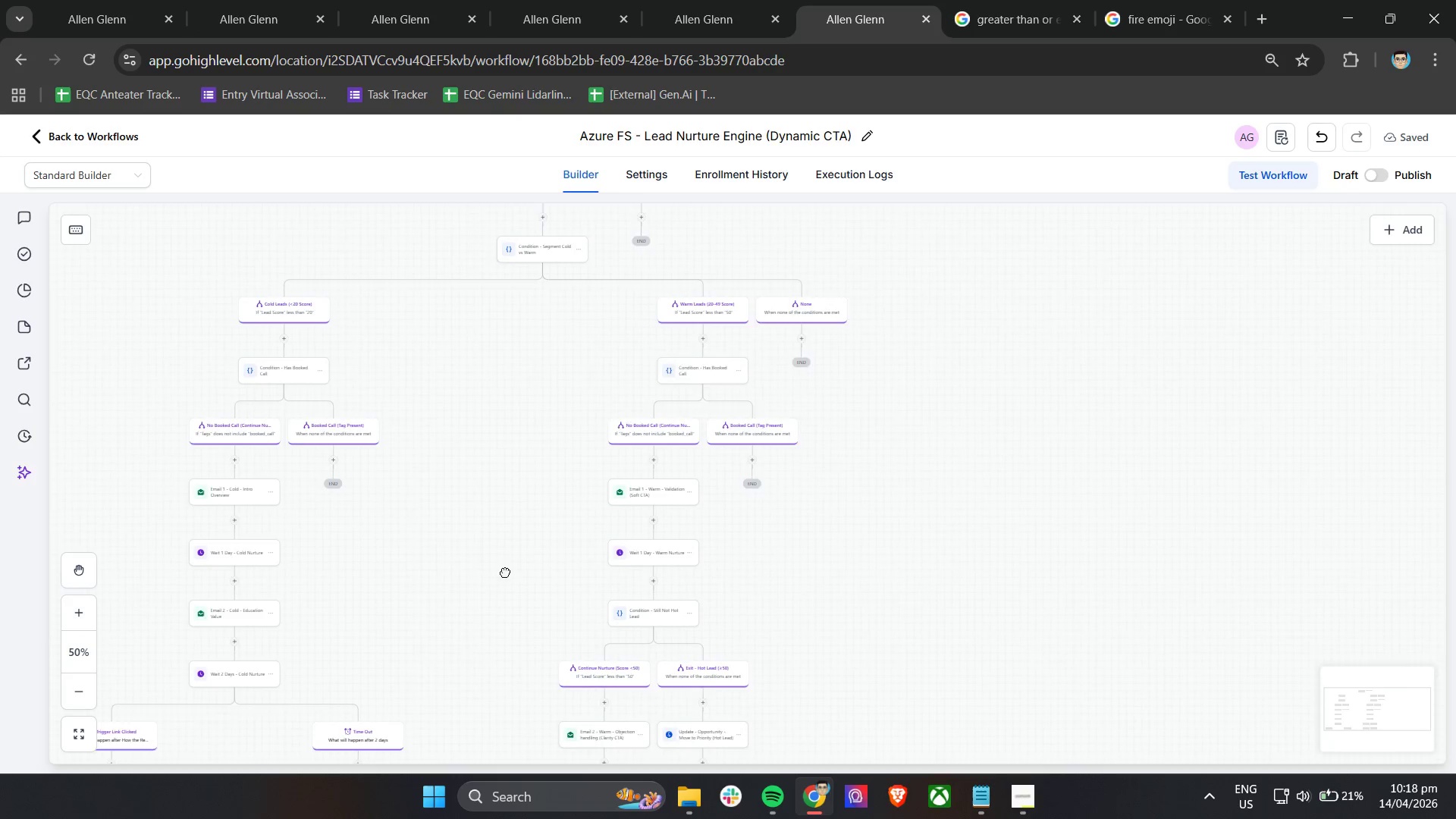 
left_click_drag(start_coordinate=[983, 626], to_coordinate=[1047, 438])
 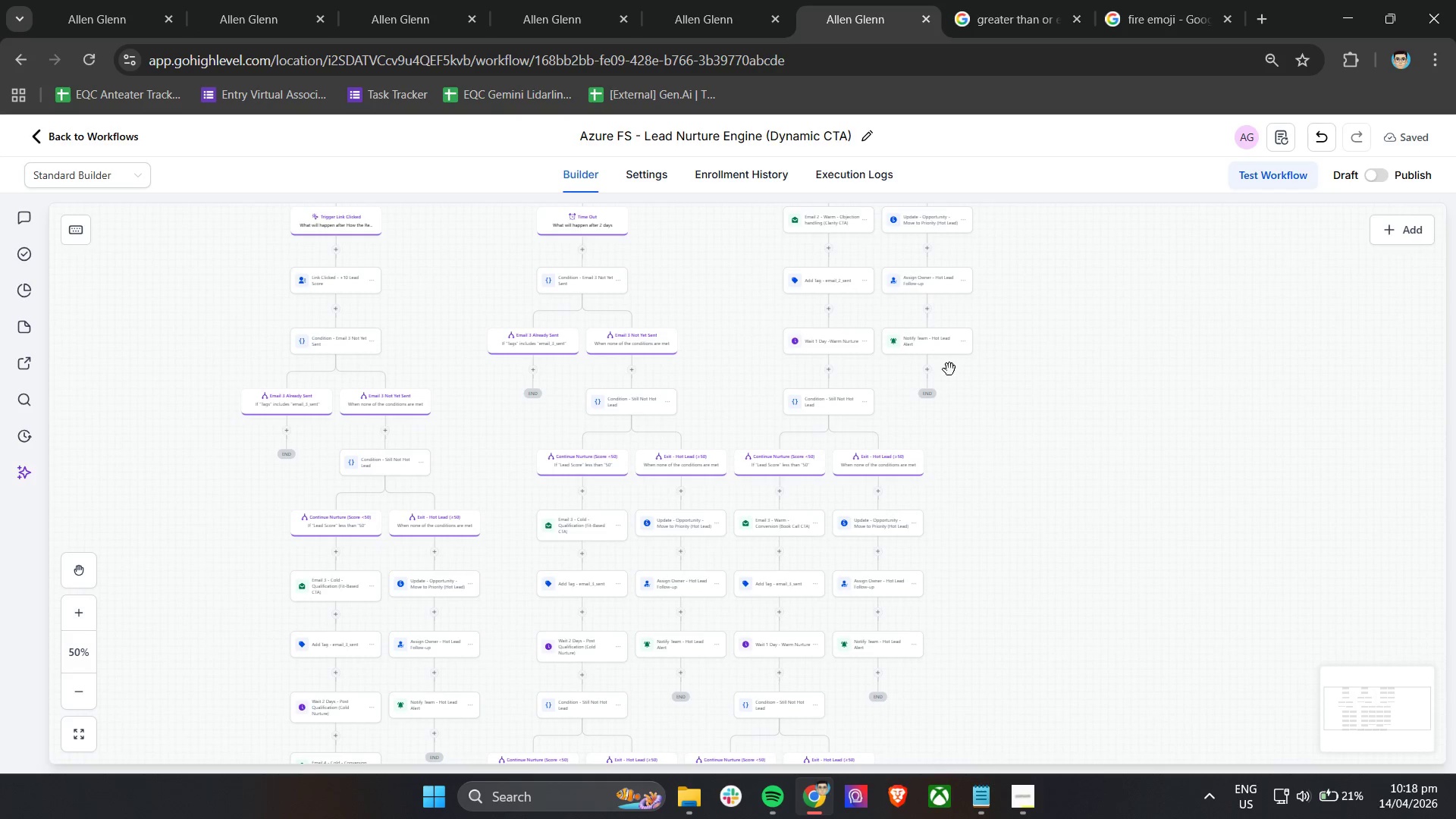 
hold_key(key=ControlLeft, duration=0.69)
 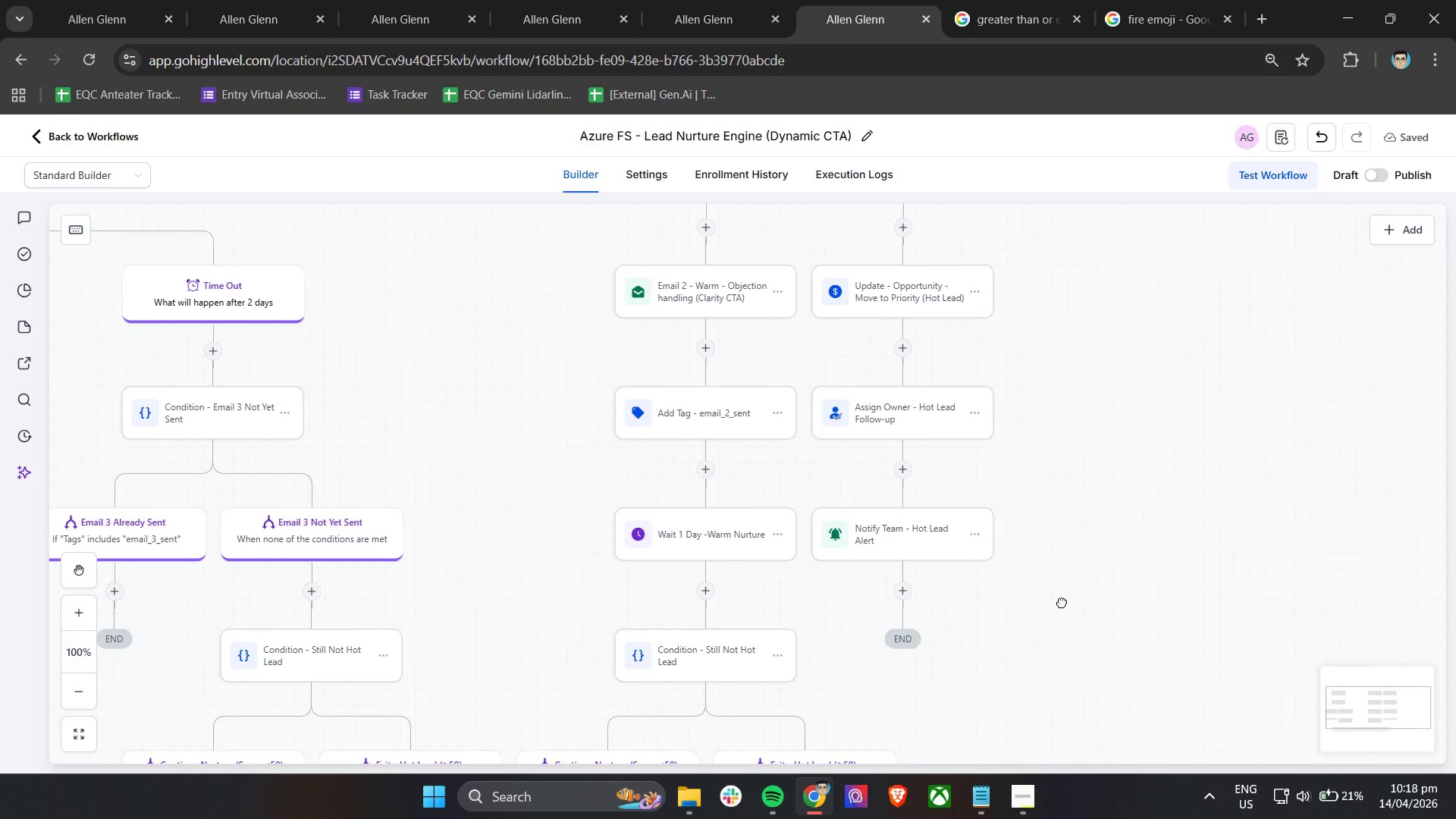 
left_click_drag(start_coordinate=[1074, 387], to_coordinate=[1062, 602])
 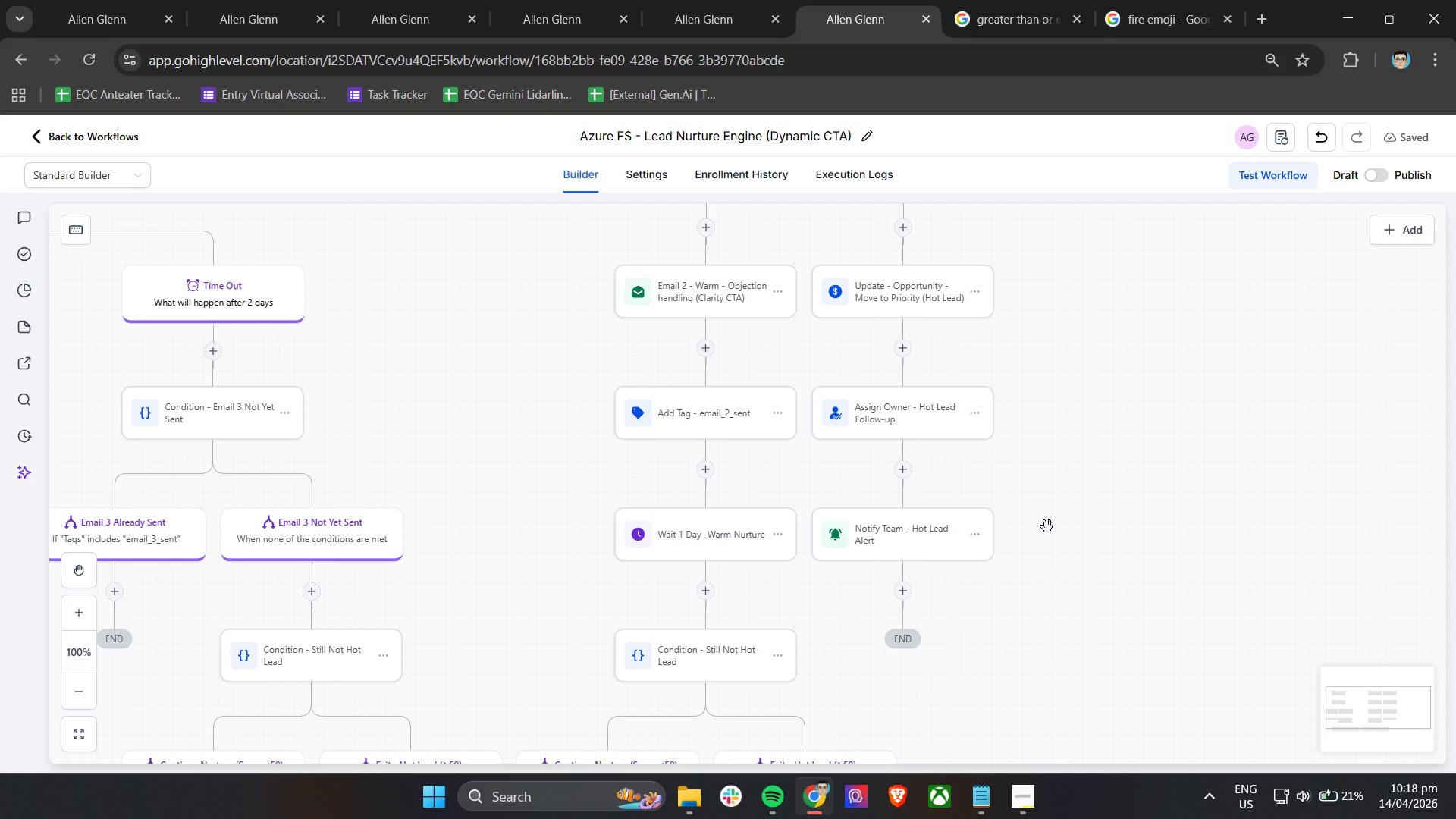 
scroll: coordinate [940, 364], scroll_direction: up, amount: 4.0
 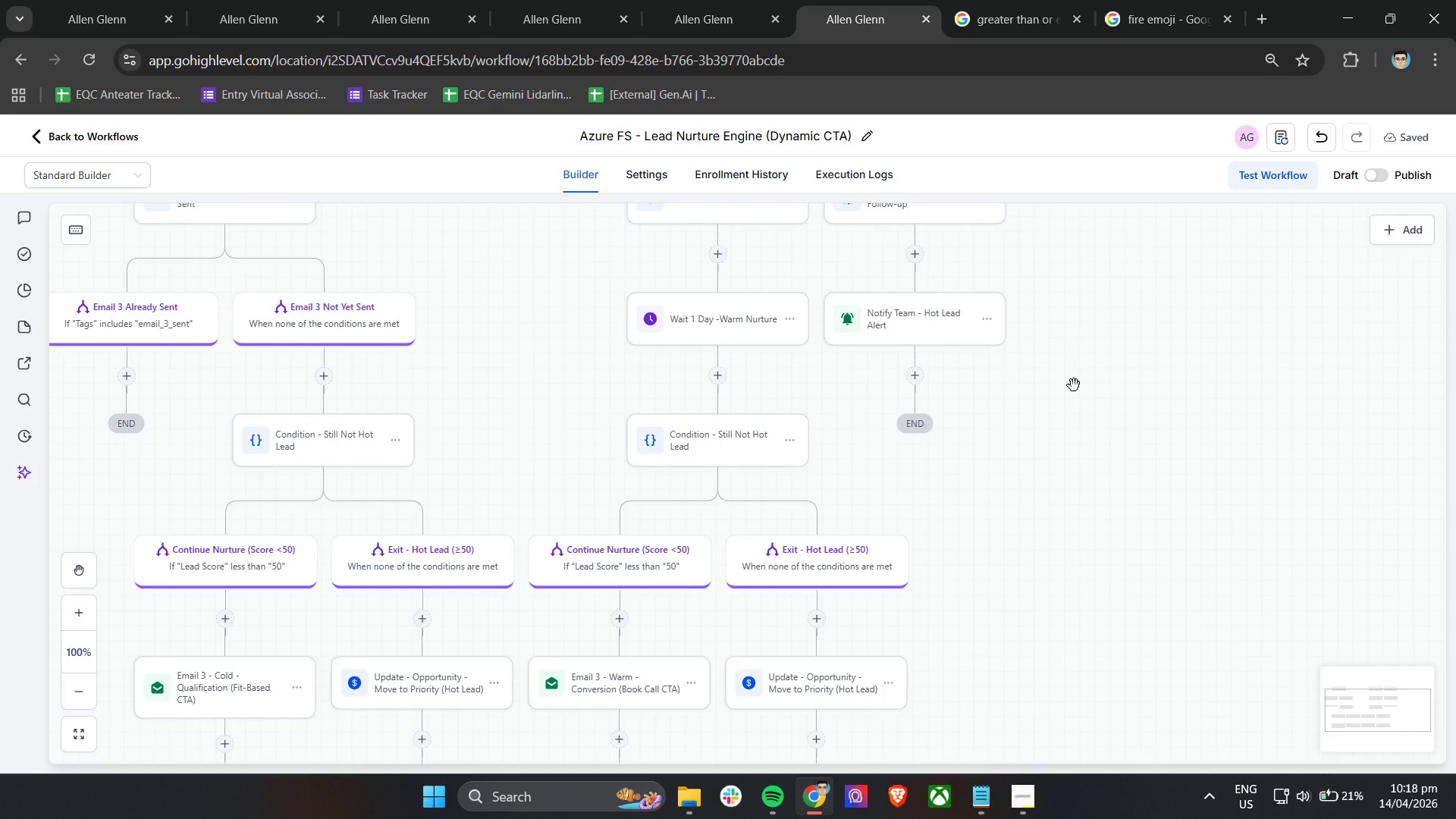 
hold_key(key=ControlLeft, duration=0.38)
 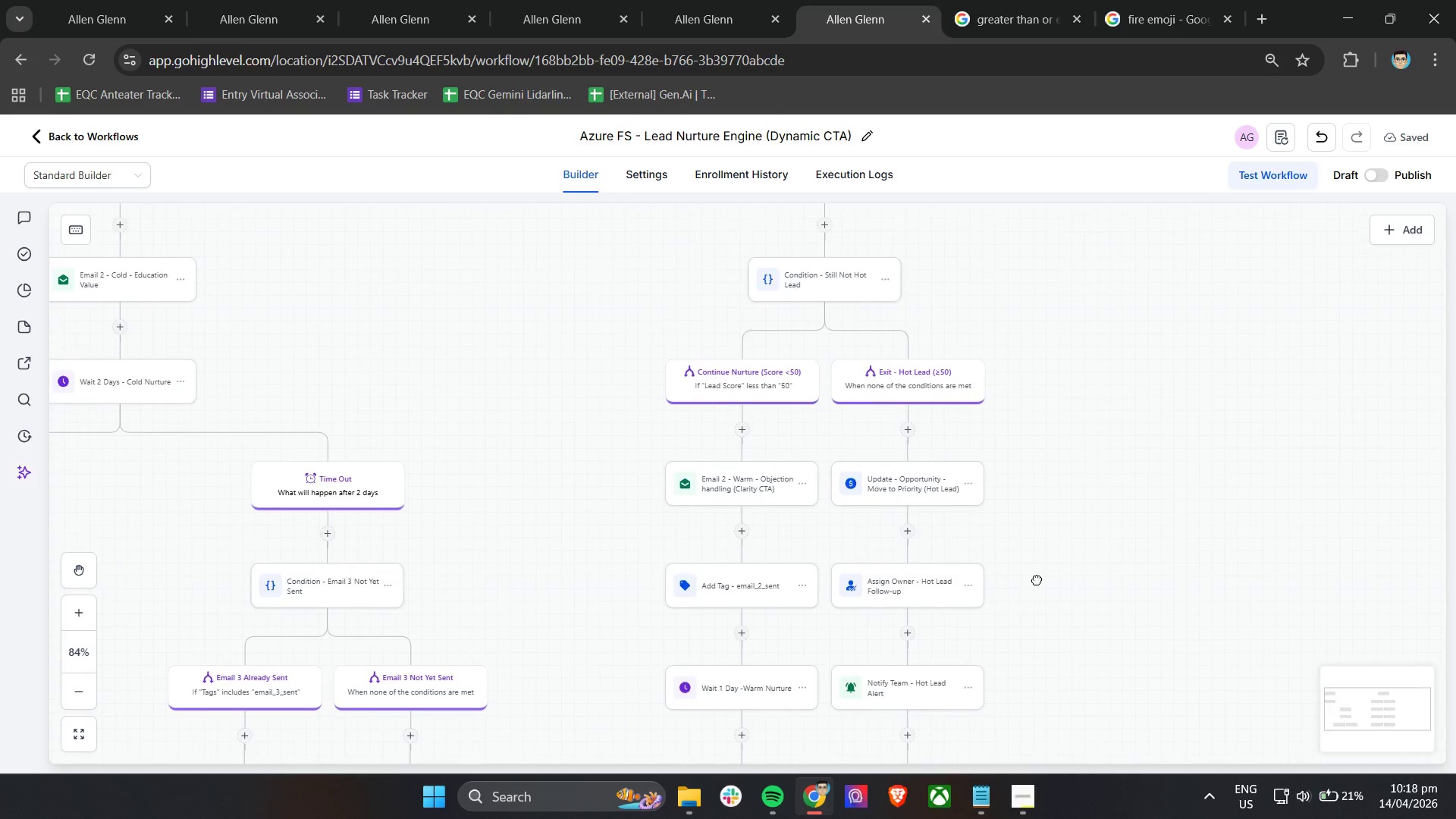 
left_click_drag(start_coordinate=[1055, 425], to_coordinate=[1046, 498])
 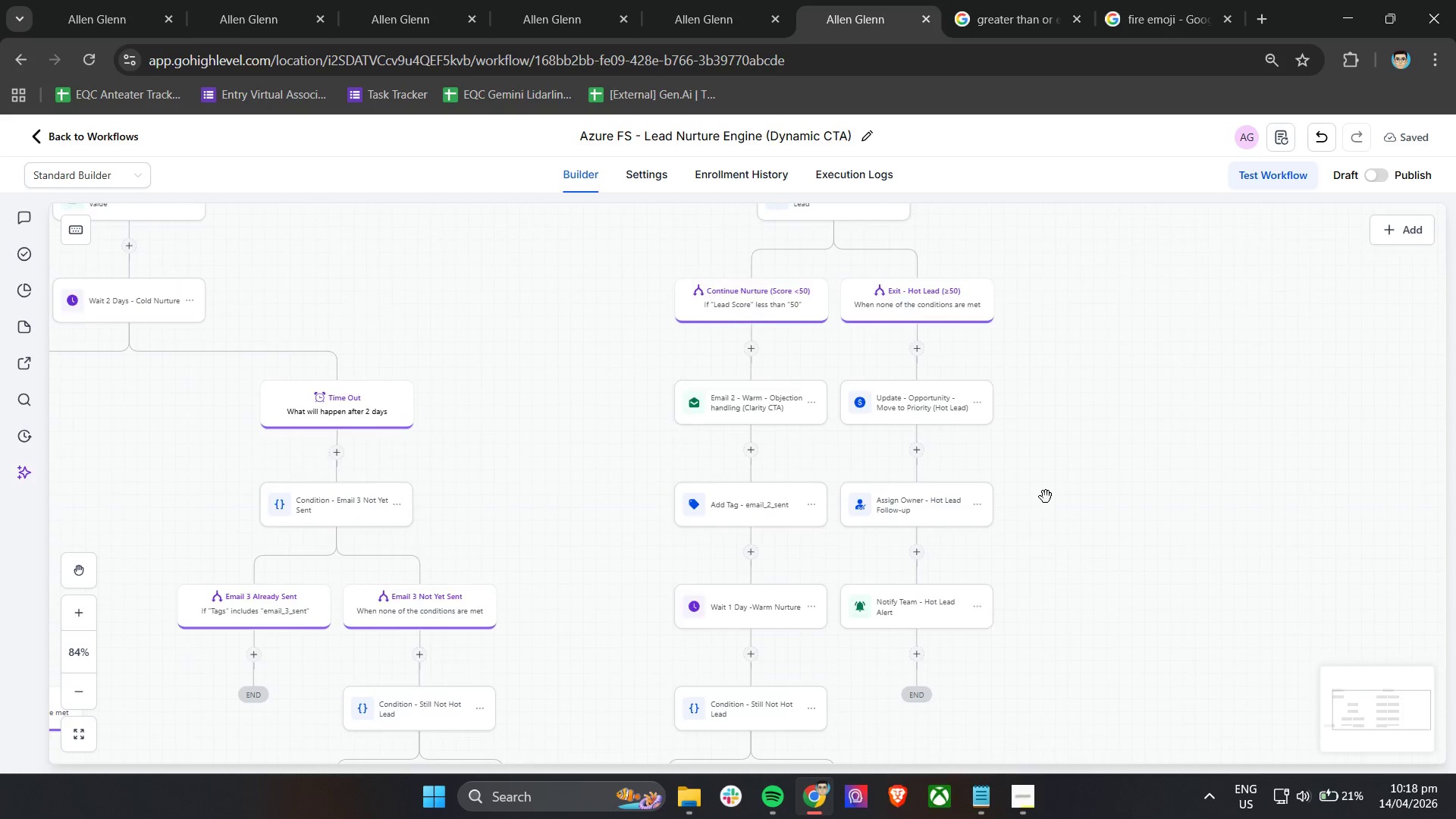 
scroll: coordinate [1047, 526], scroll_direction: down, amount: 1.0
 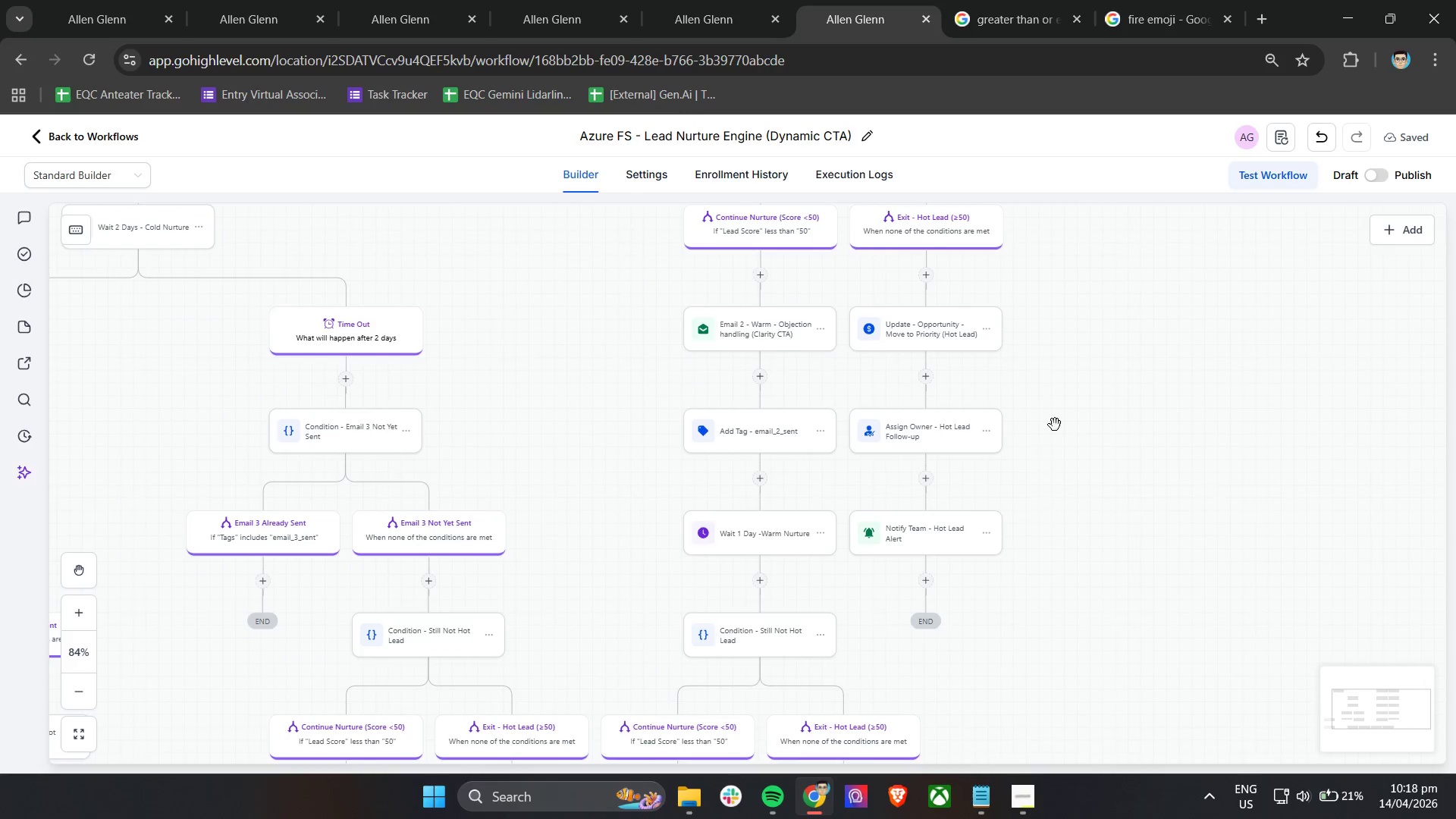 
hold_key(key=ControlLeft, duration=0.31)
 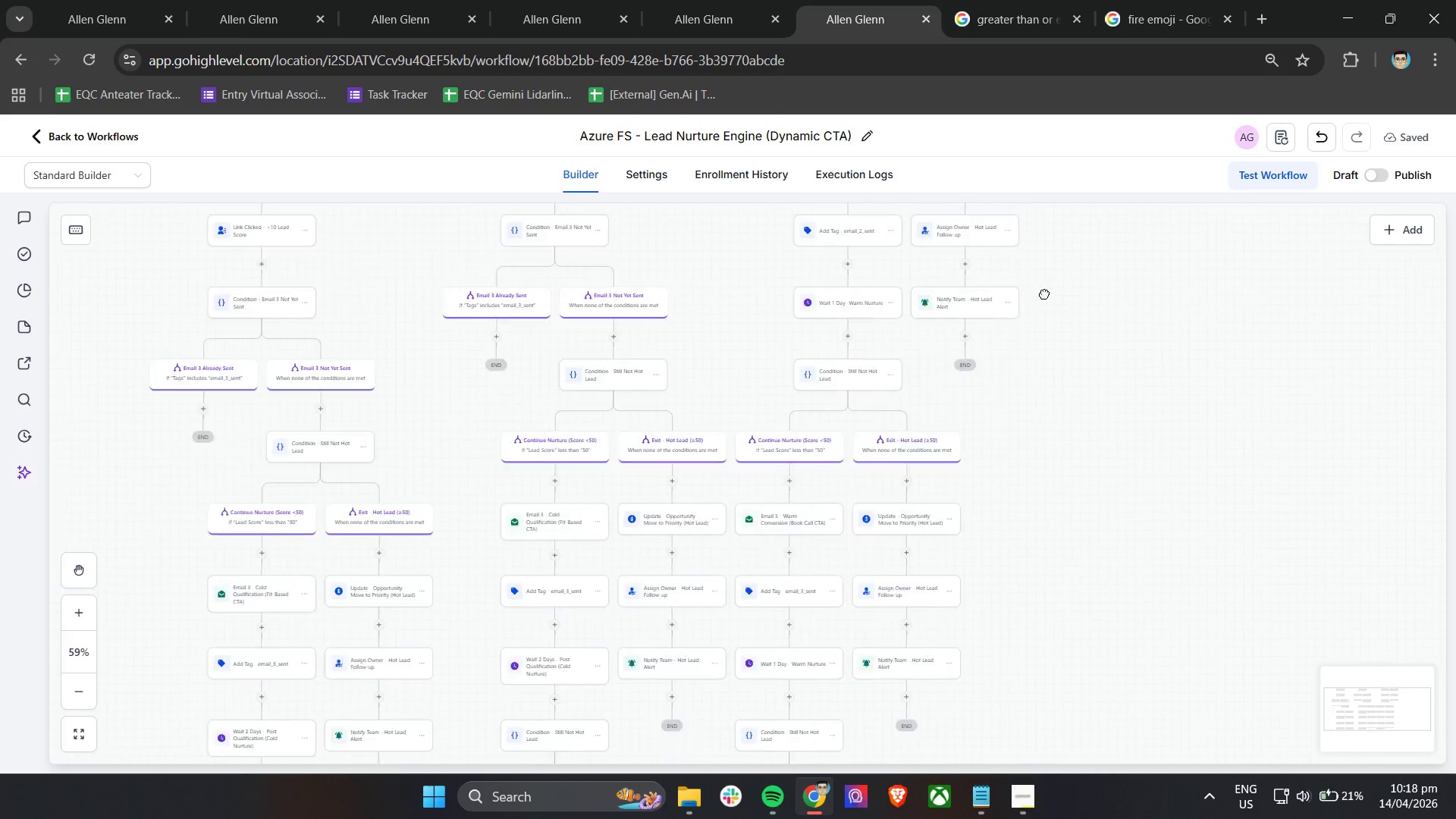 
left_click_drag(start_coordinate=[1023, 643], to_coordinate=[1044, 293])
 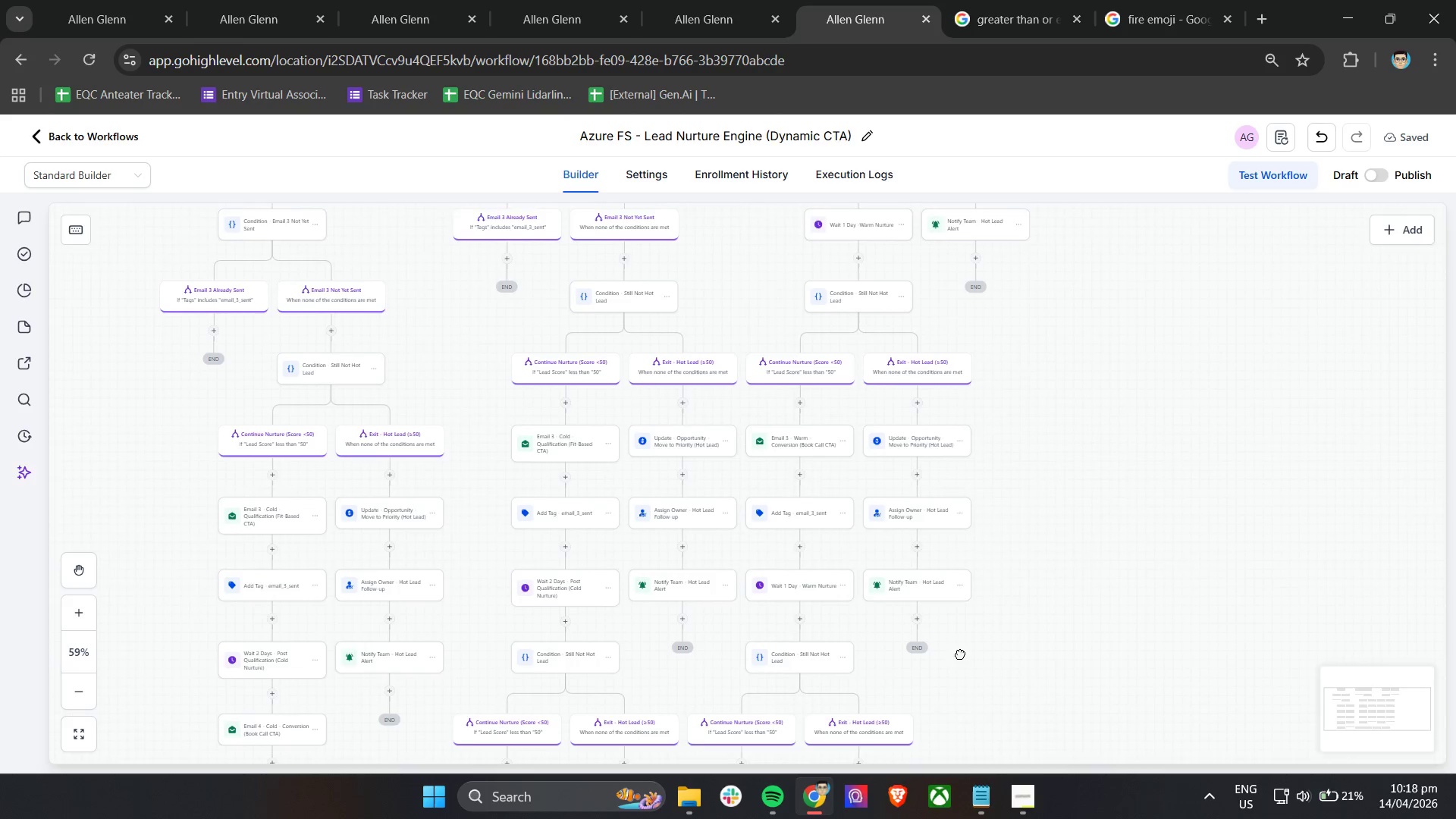 
scroll: coordinate [1046, 497], scroll_direction: down, amount: 2.0
 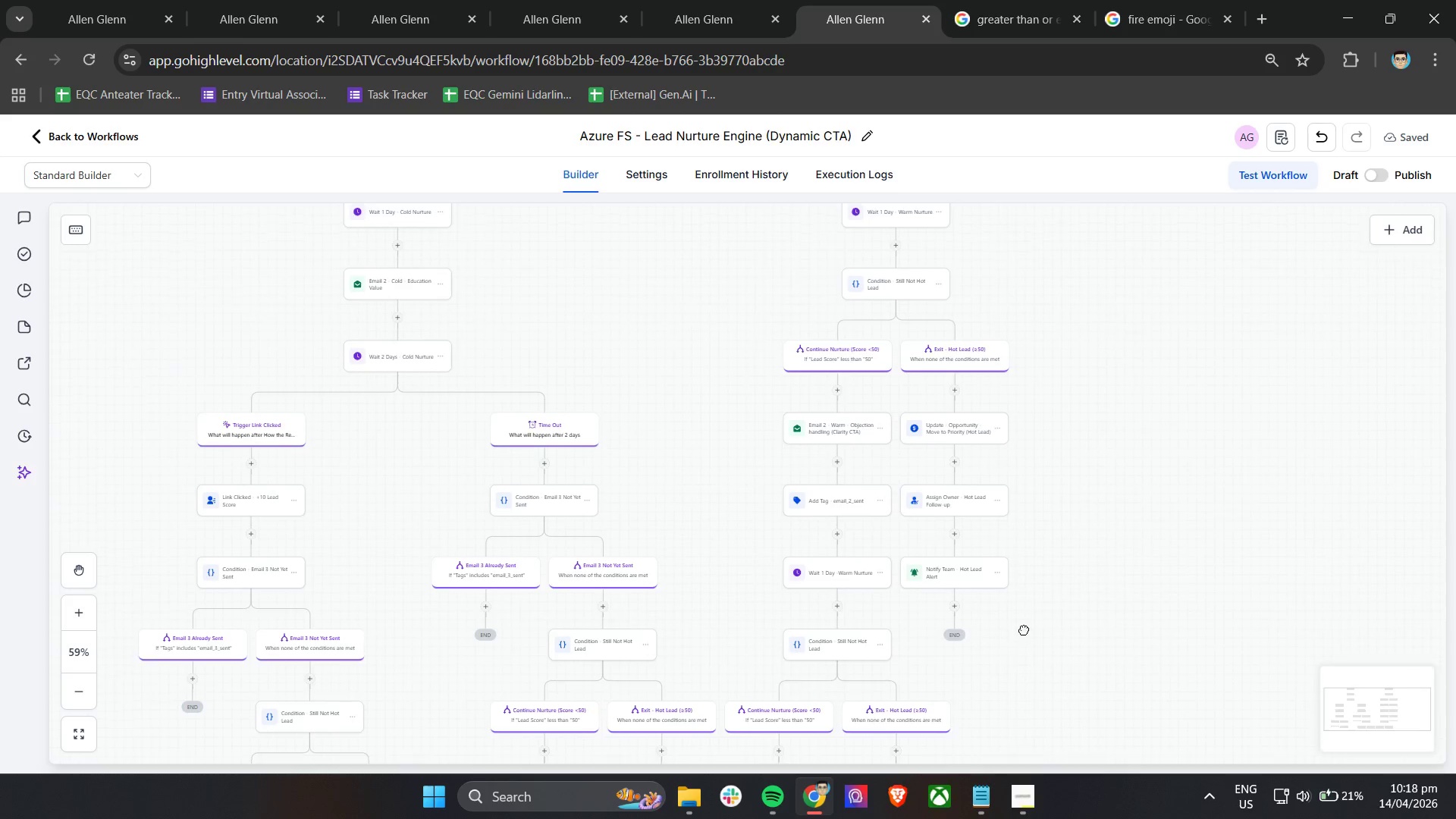 
left_click_drag(start_coordinate=[960, 657], to_coordinate=[973, 543])
 